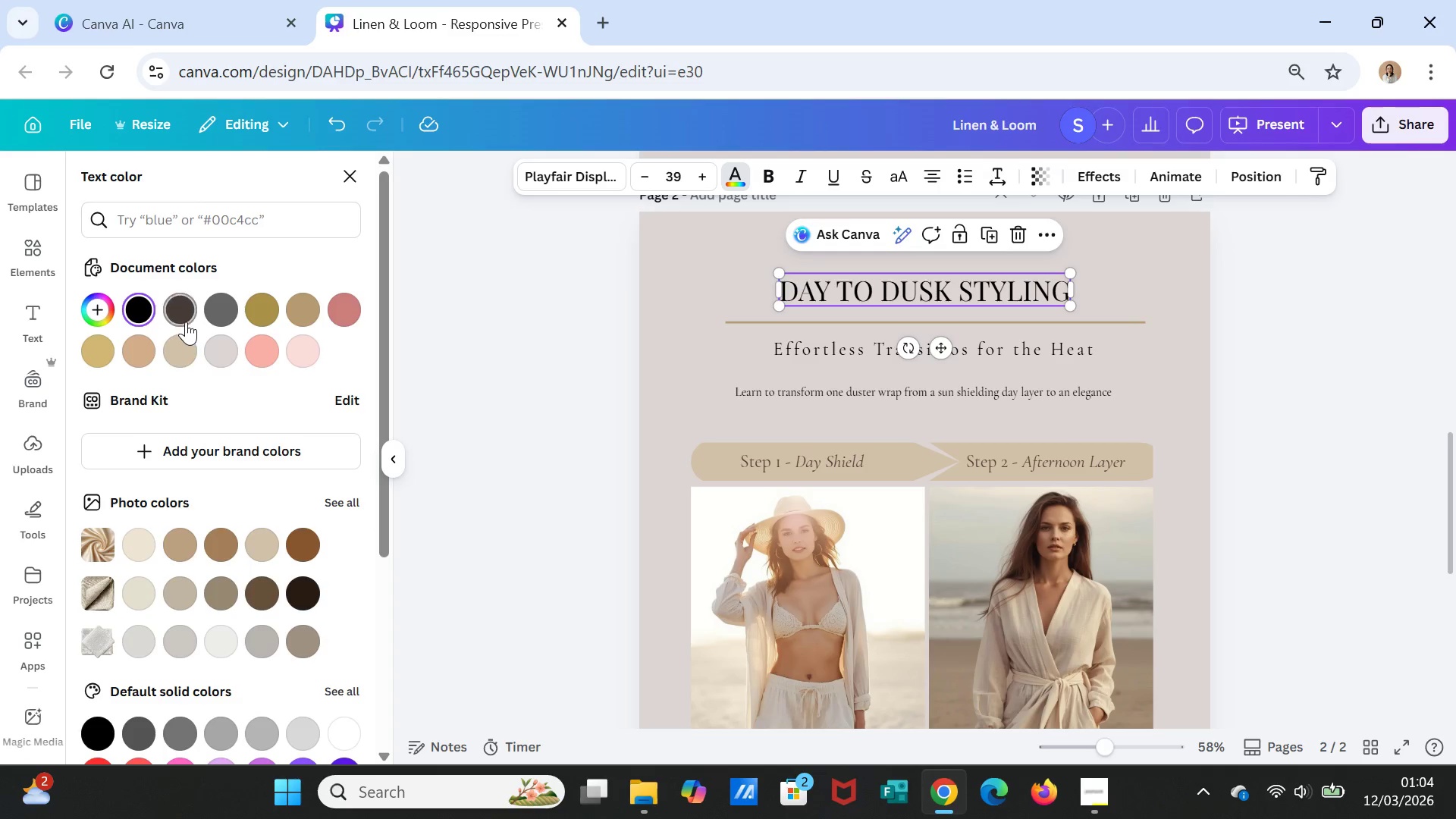 
left_click([180, 315])
 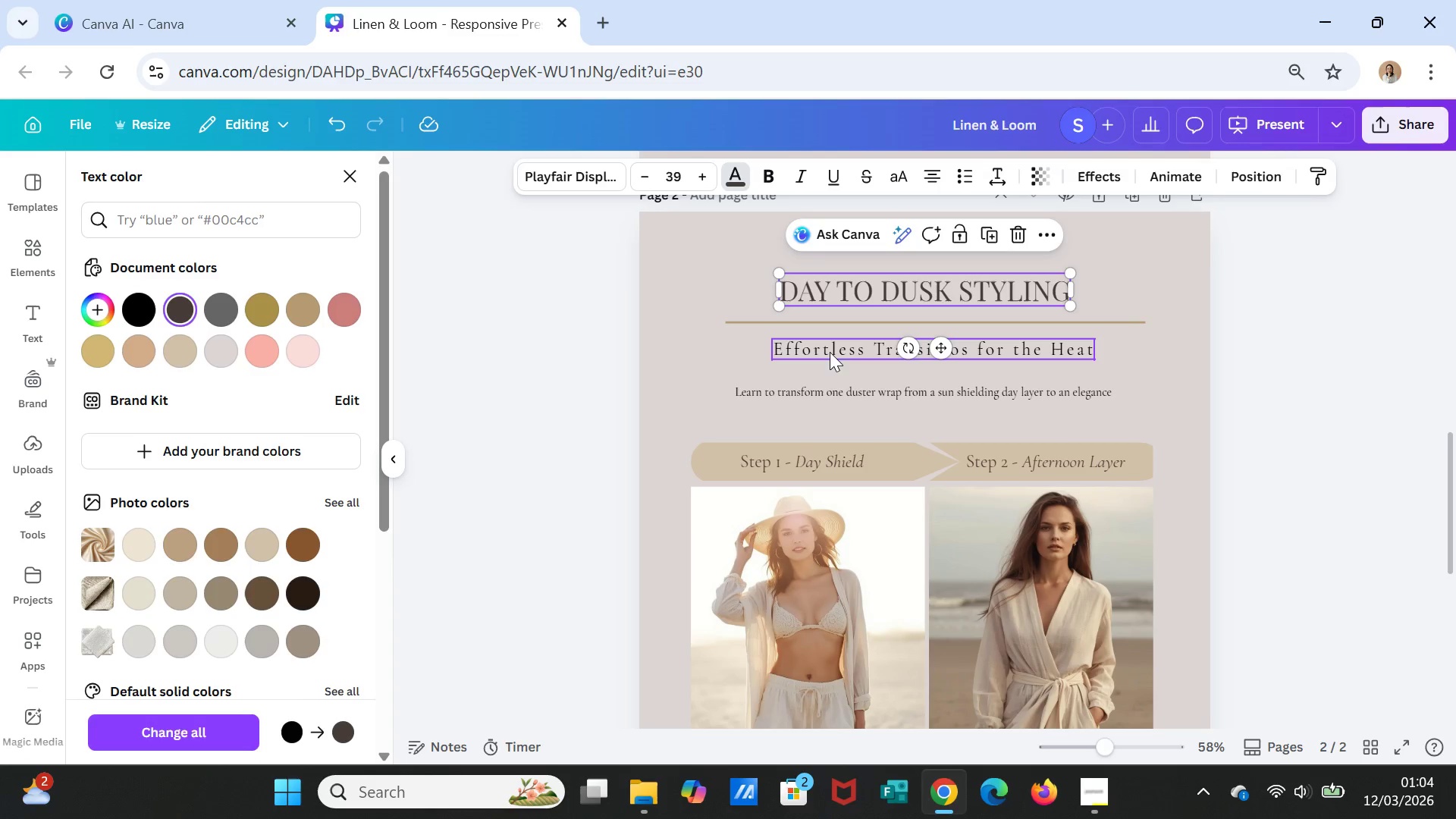 
left_click([827, 347])
 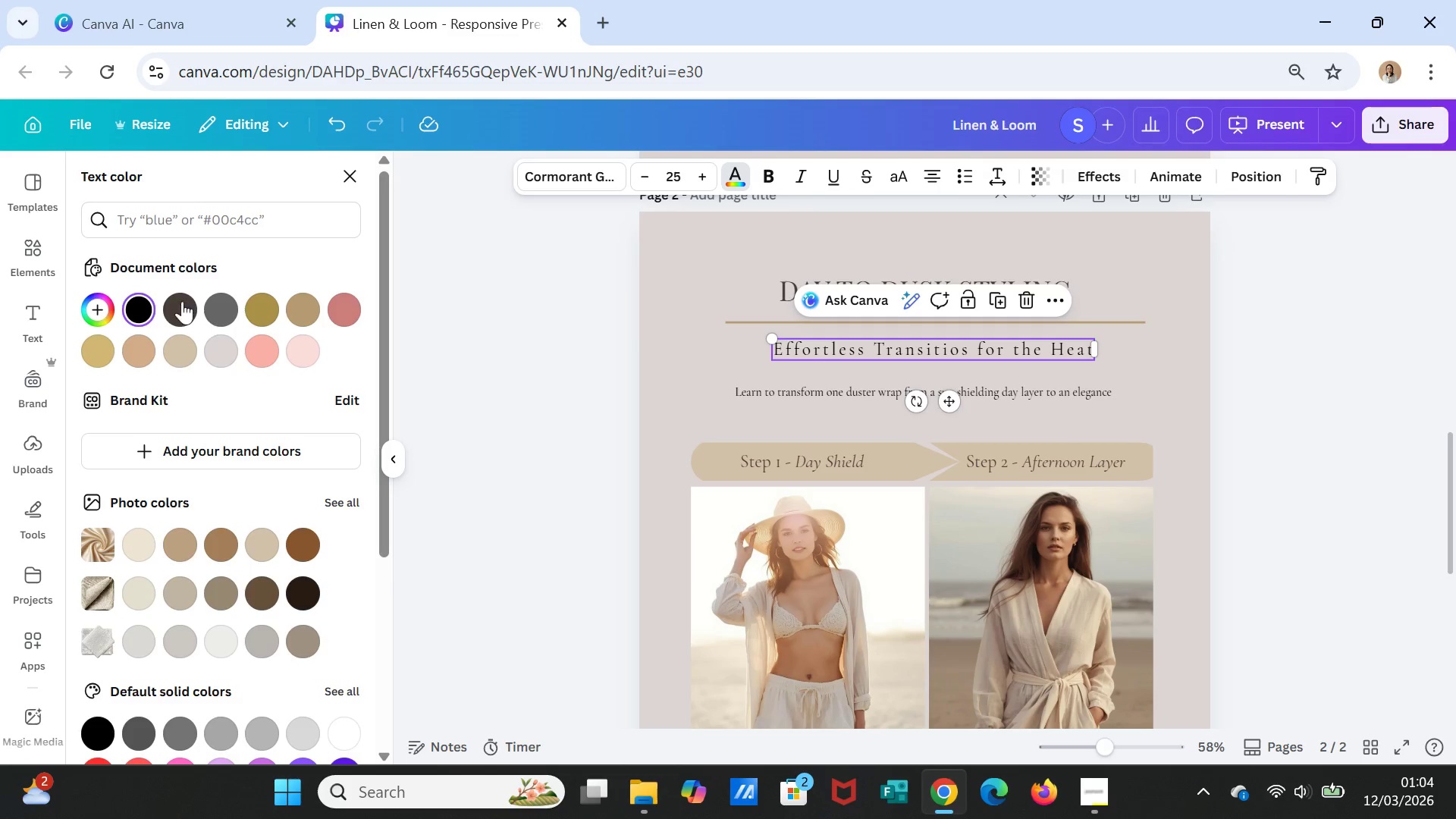 
left_click([182, 301])
 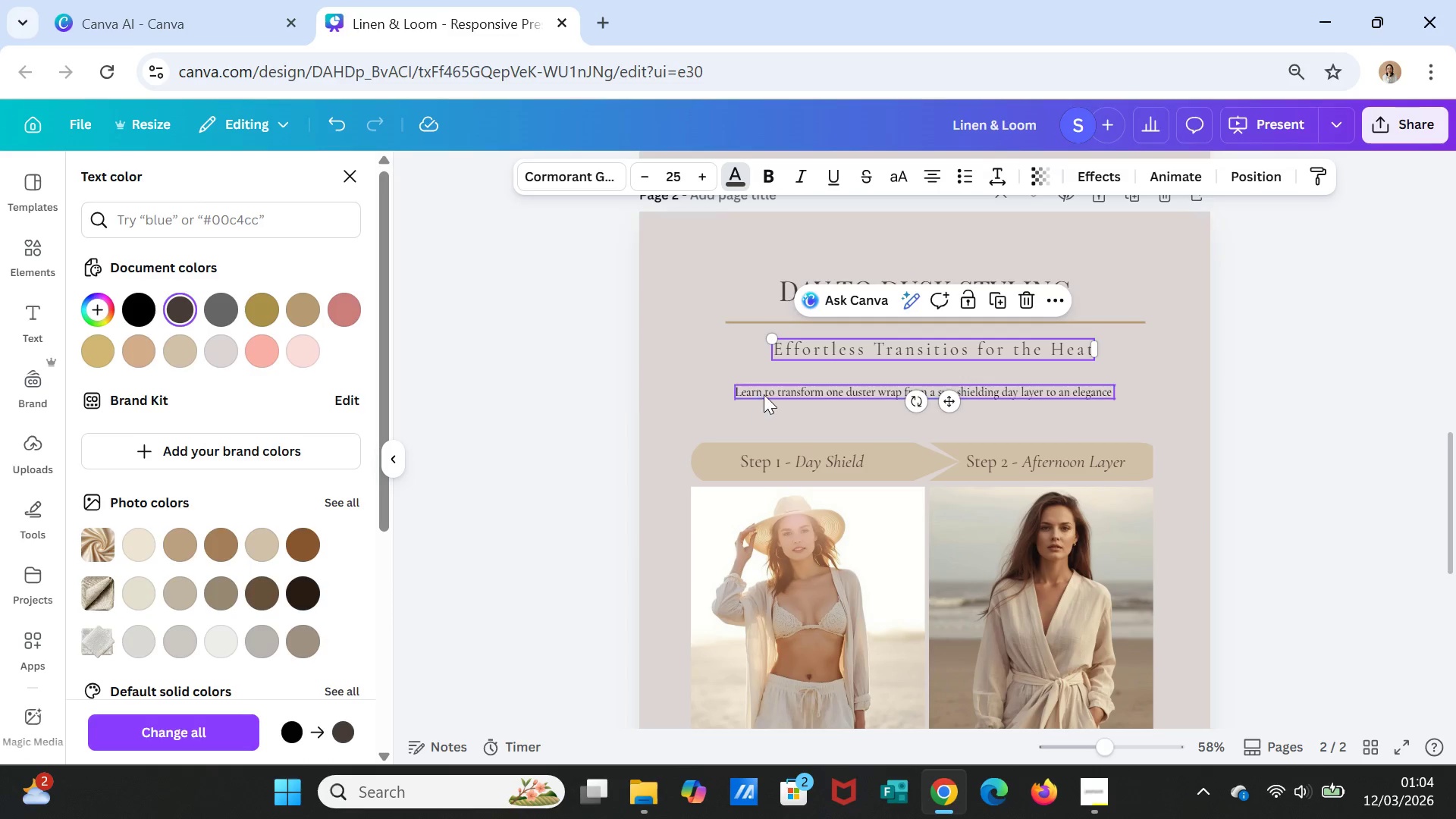 
left_click([770, 386])
 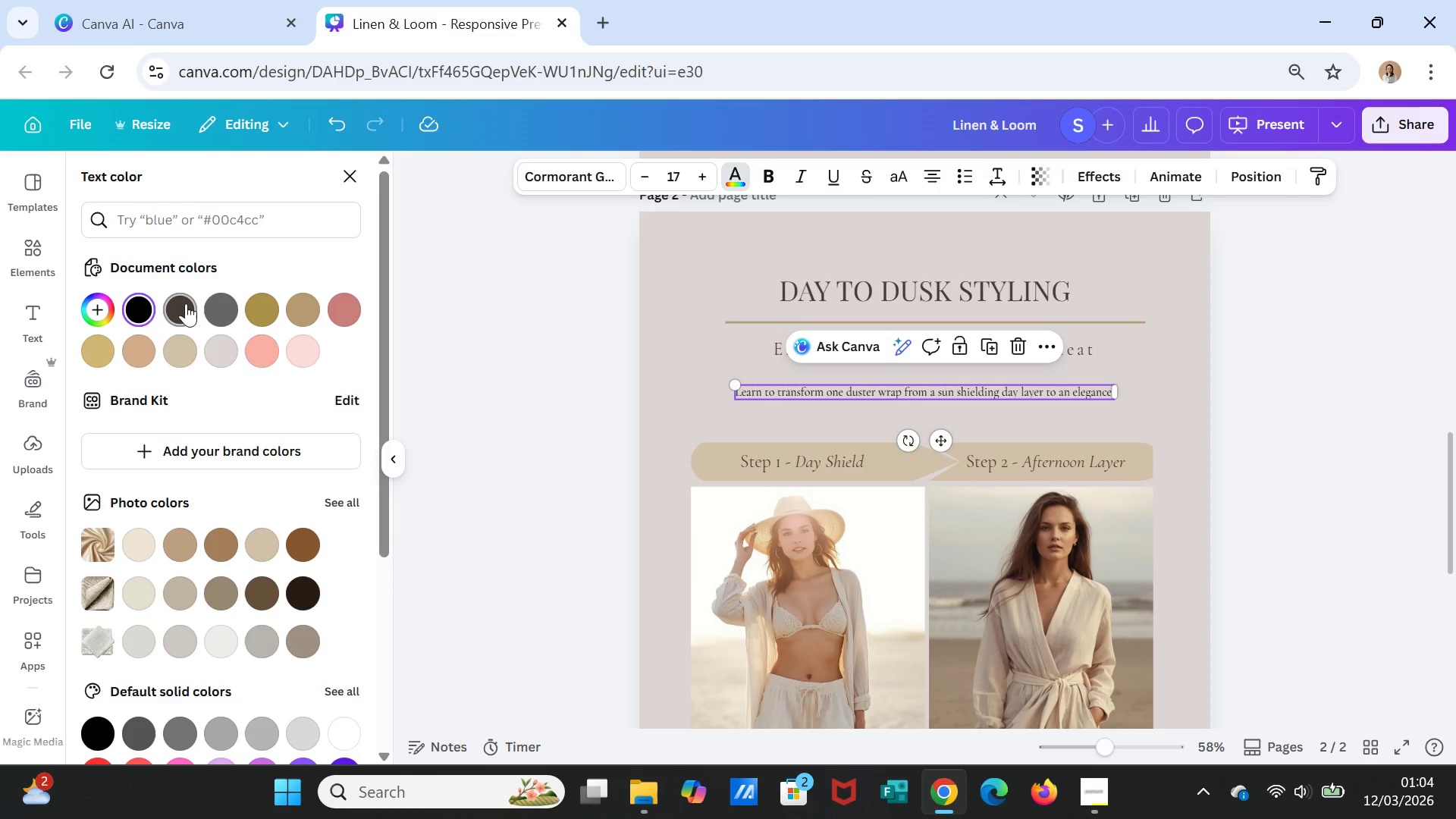 
left_click([184, 308])
 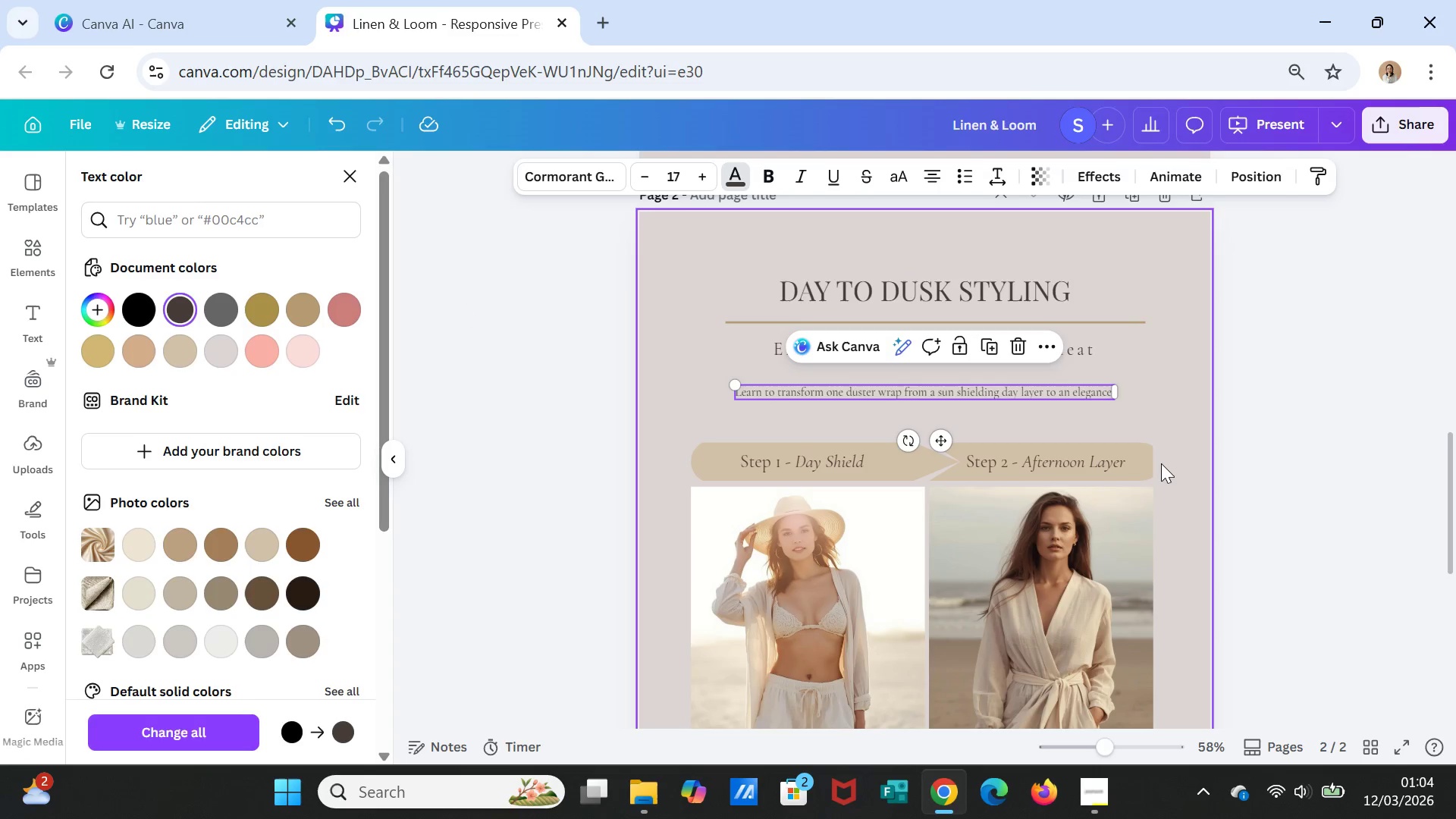 
left_click([1165, 465])
 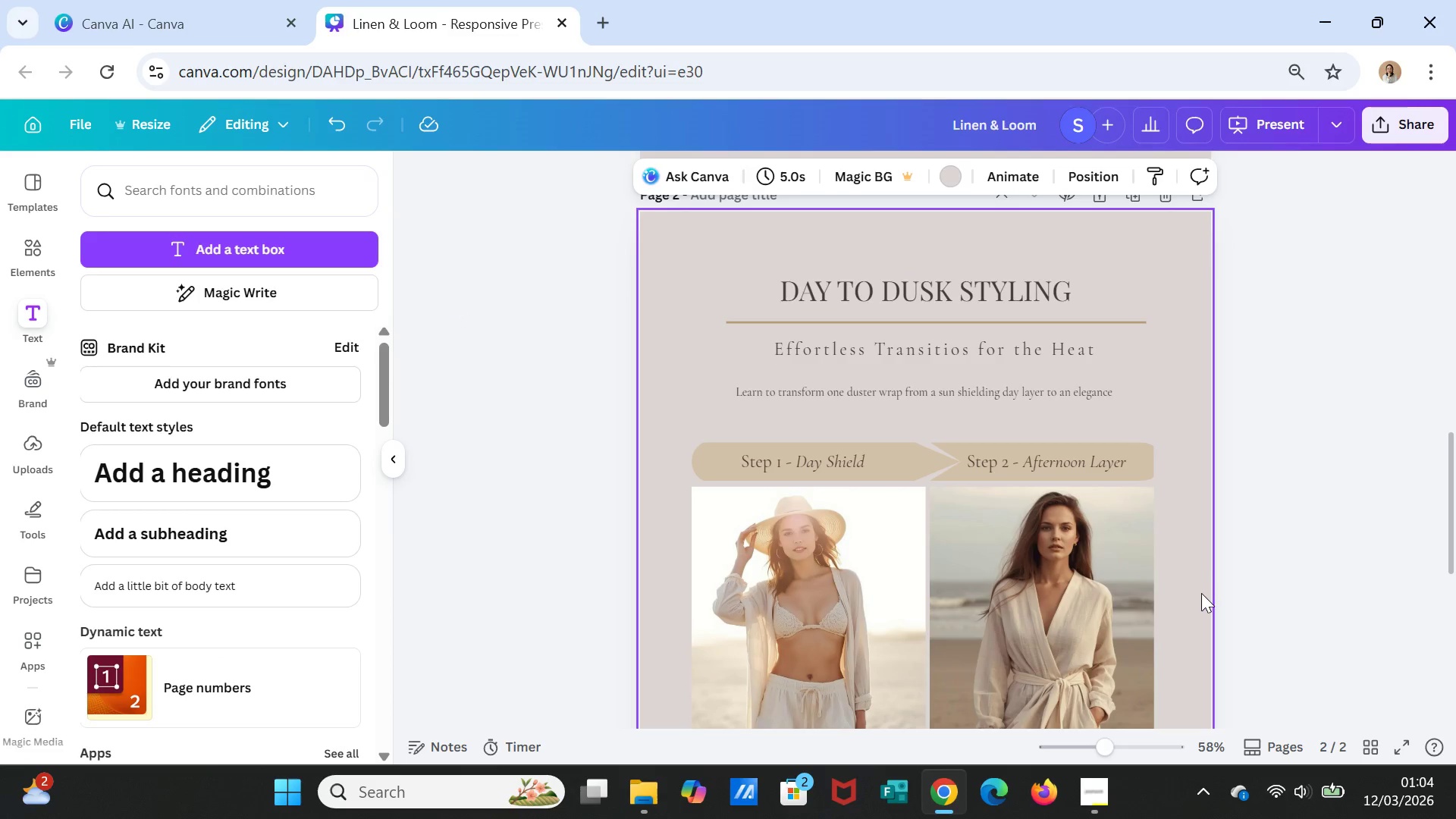 
scroll: coordinate [1200, 599], scroll_direction: down, amount: 3.0
 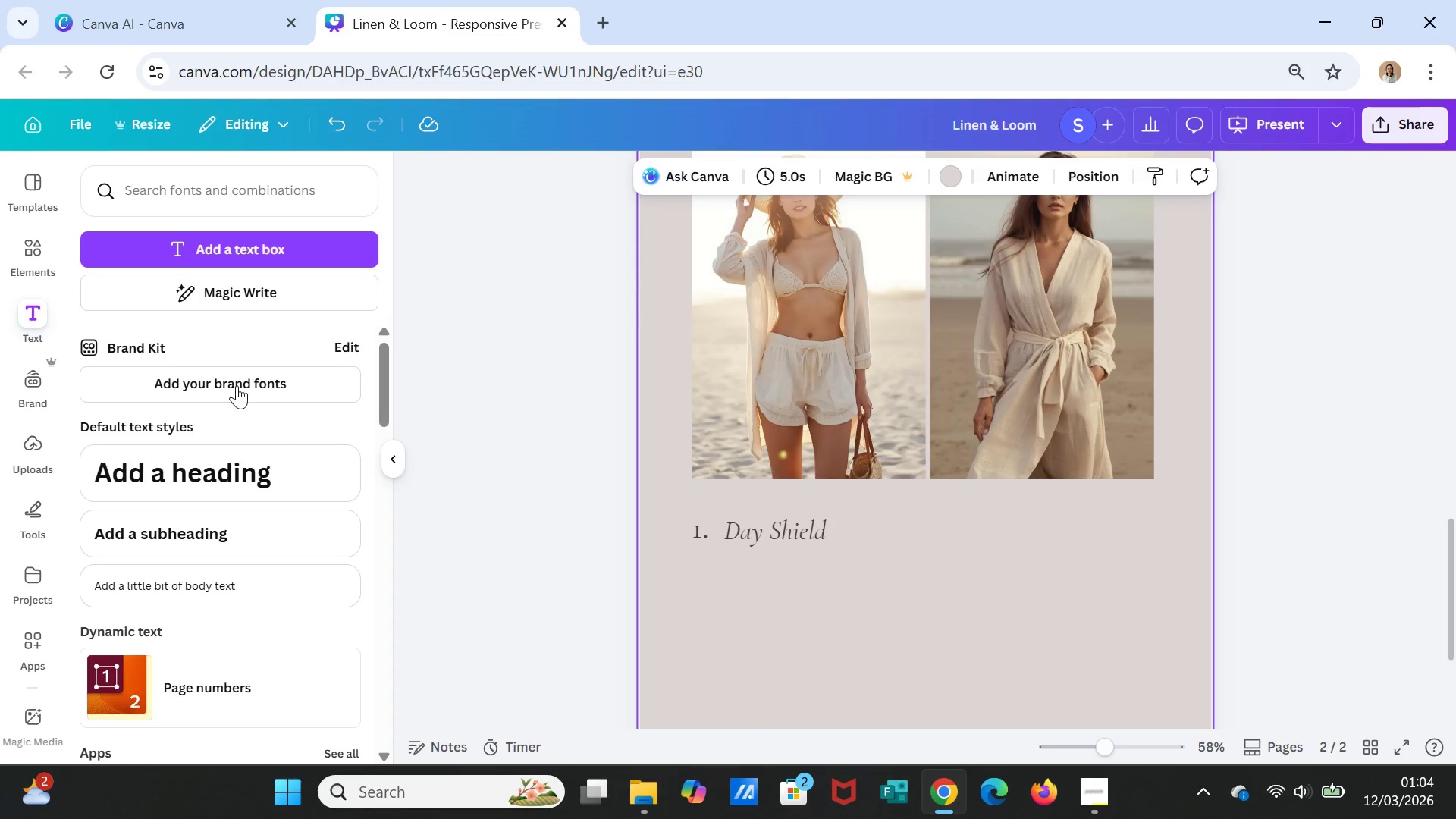 
wait(7.67)
 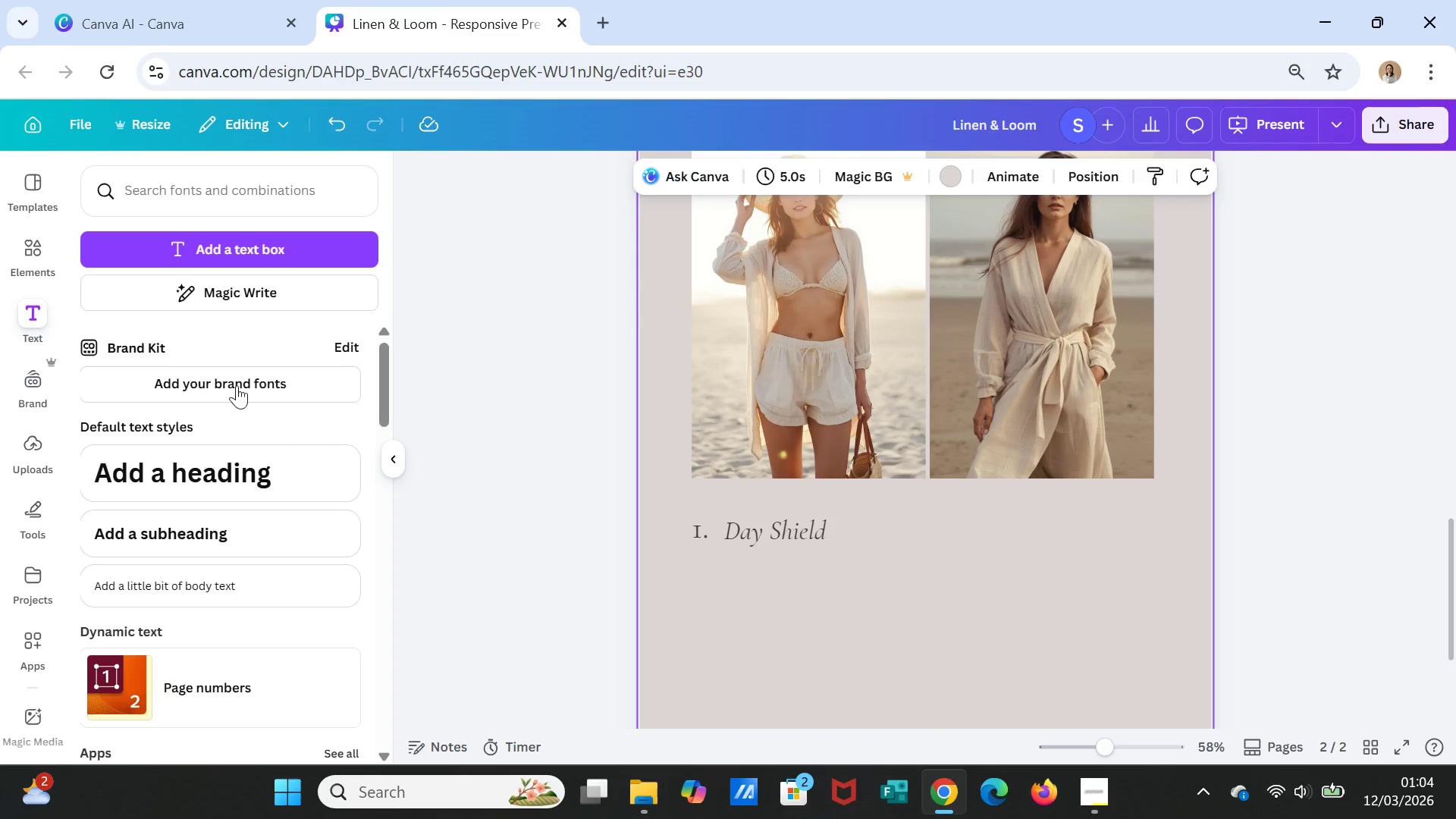 
left_click([39, 251])
 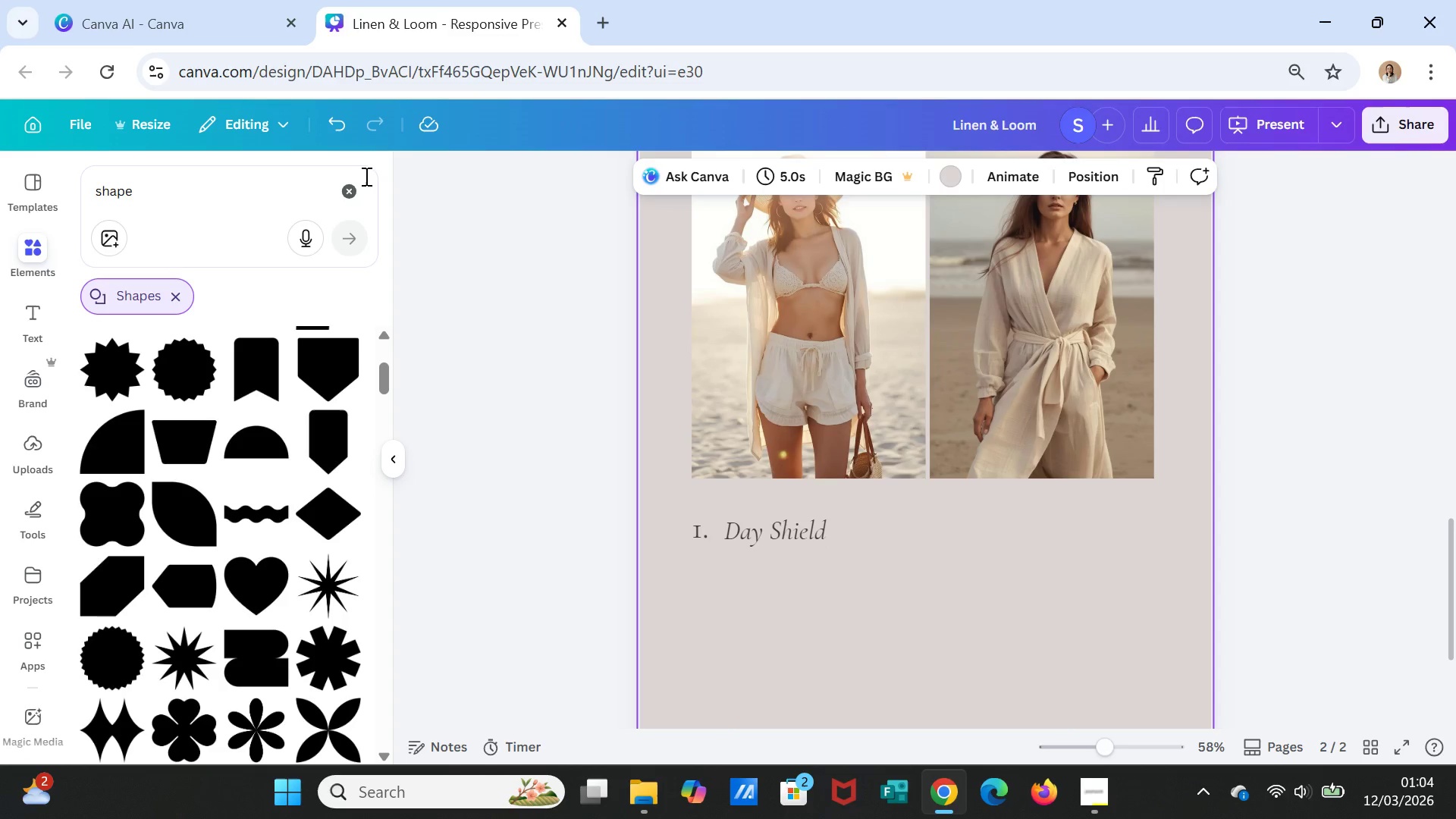 
left_click([346, 187])
 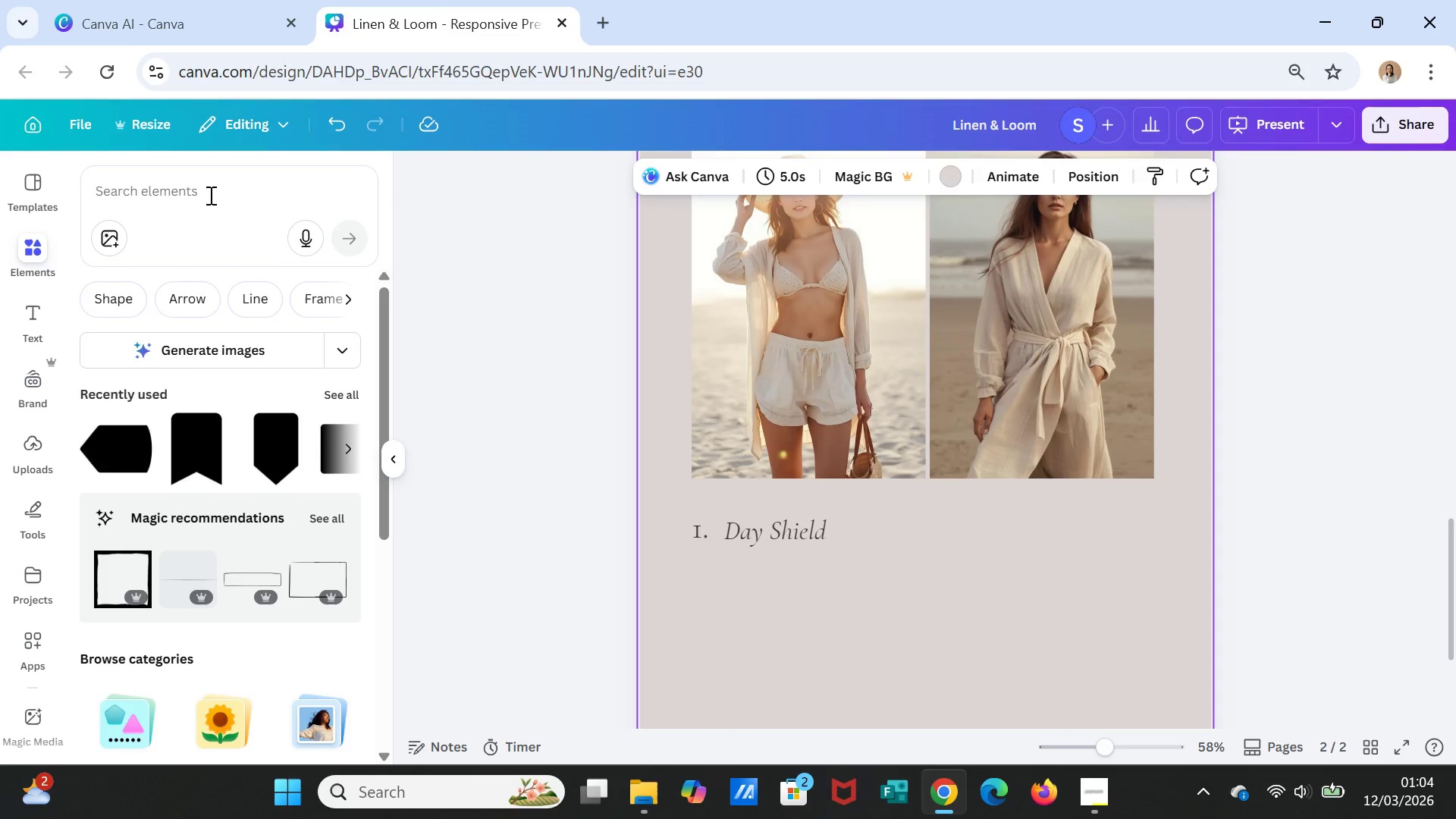 
left_click([209, 195])
 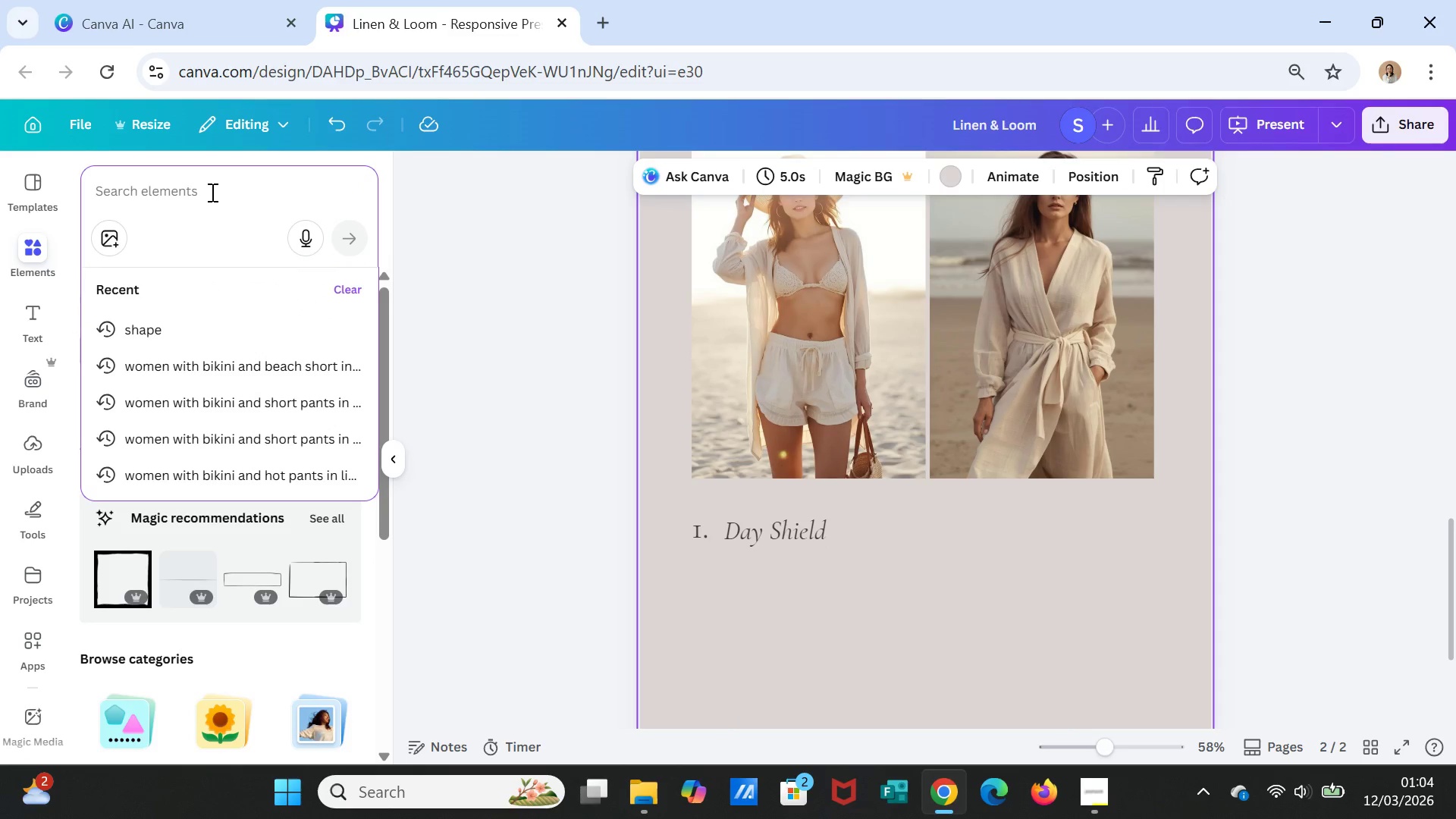 
type(ceklis)
 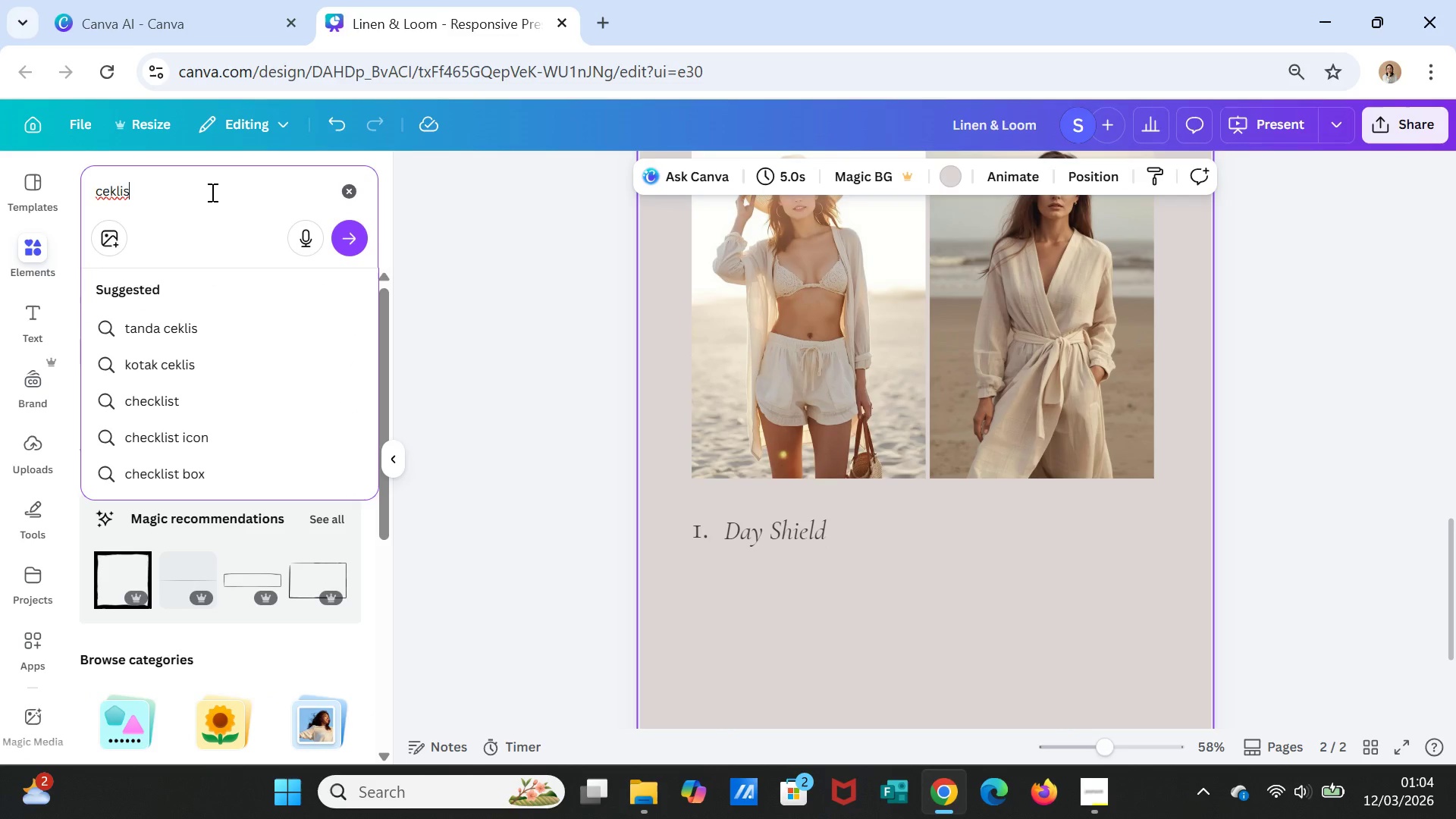 
key(Enter)
 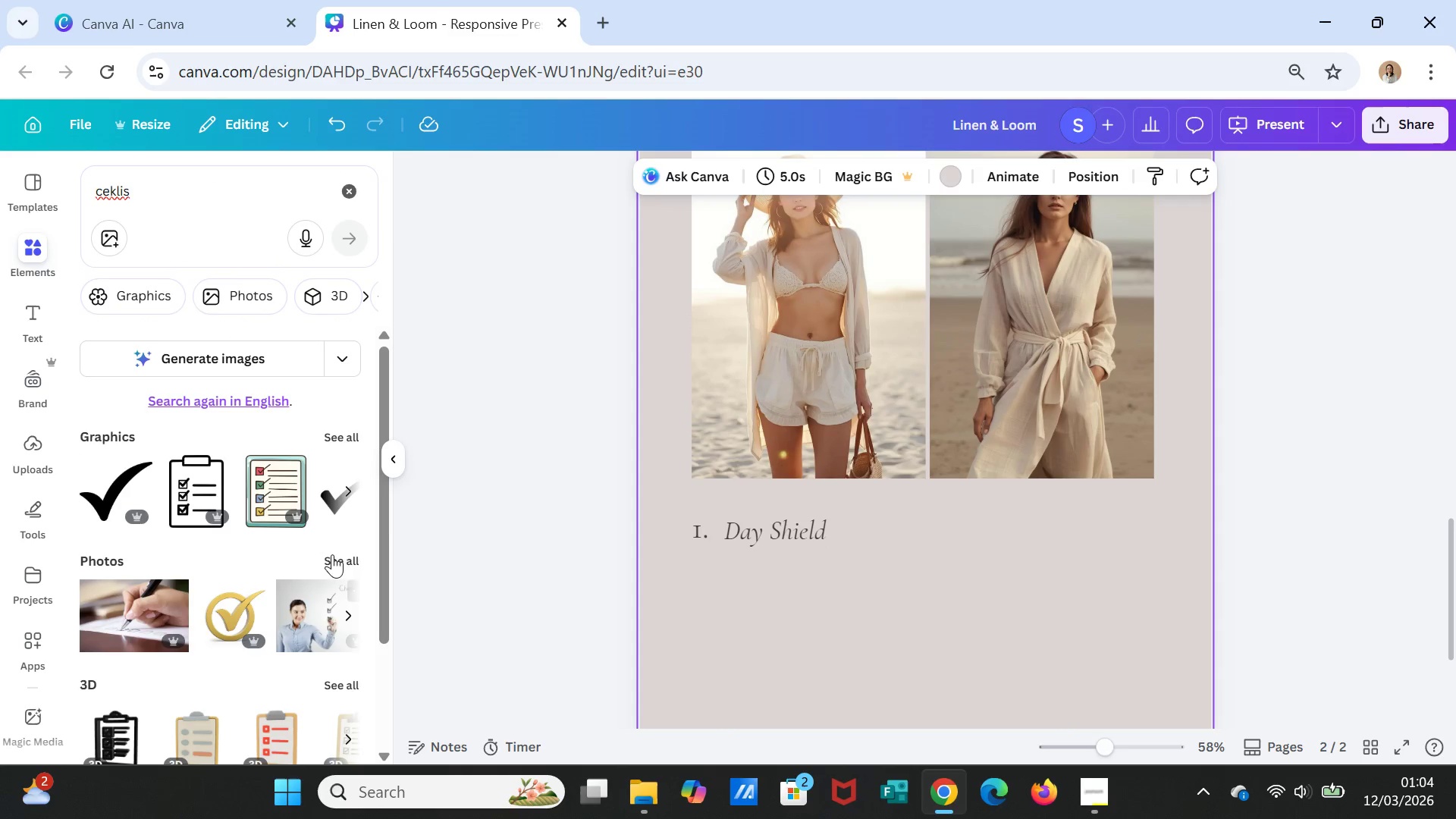 
left_click([339, 433])
 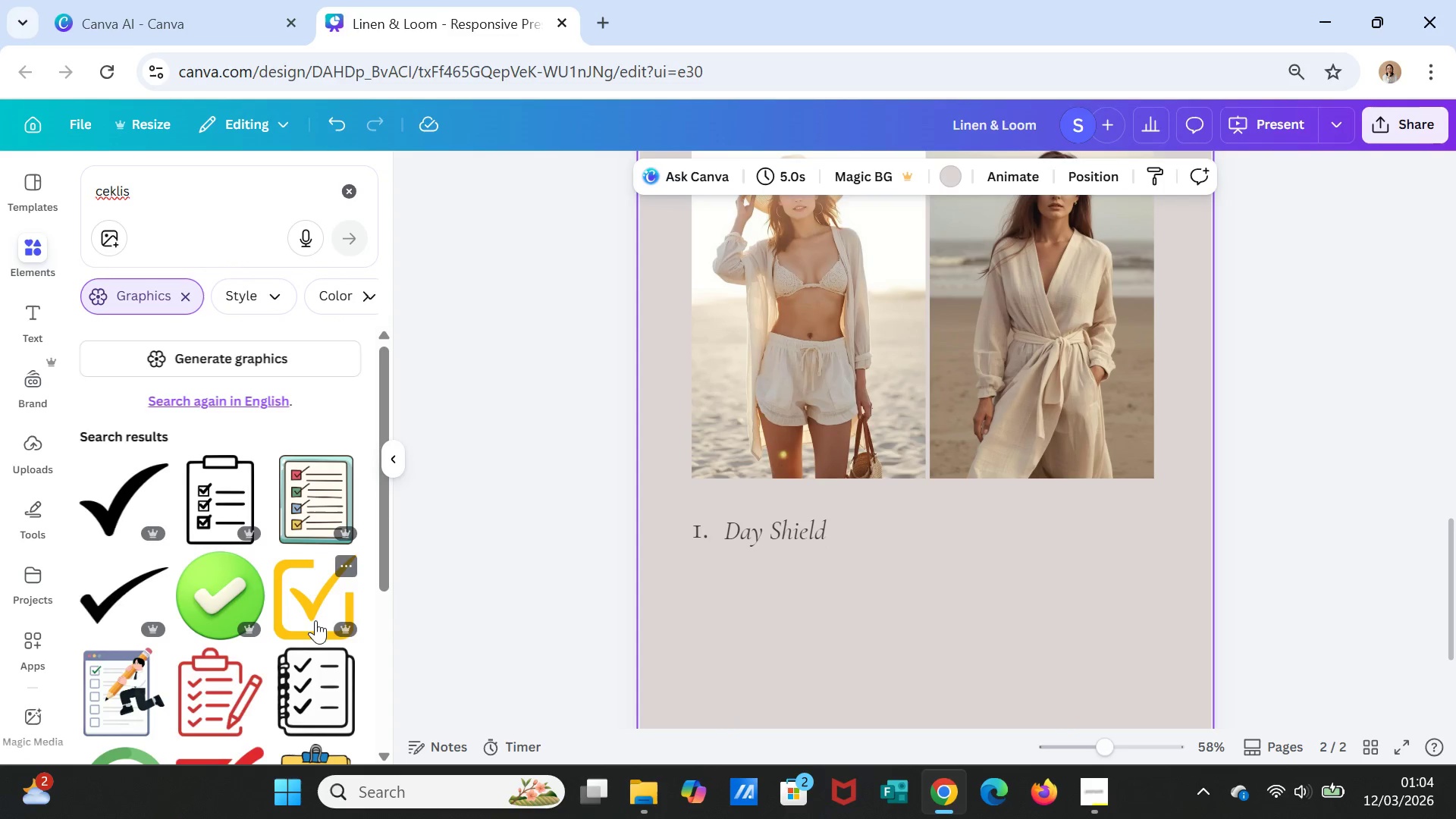 
scroll: coordinate [321, 639], scroll_direction: down, amount: 6.0
 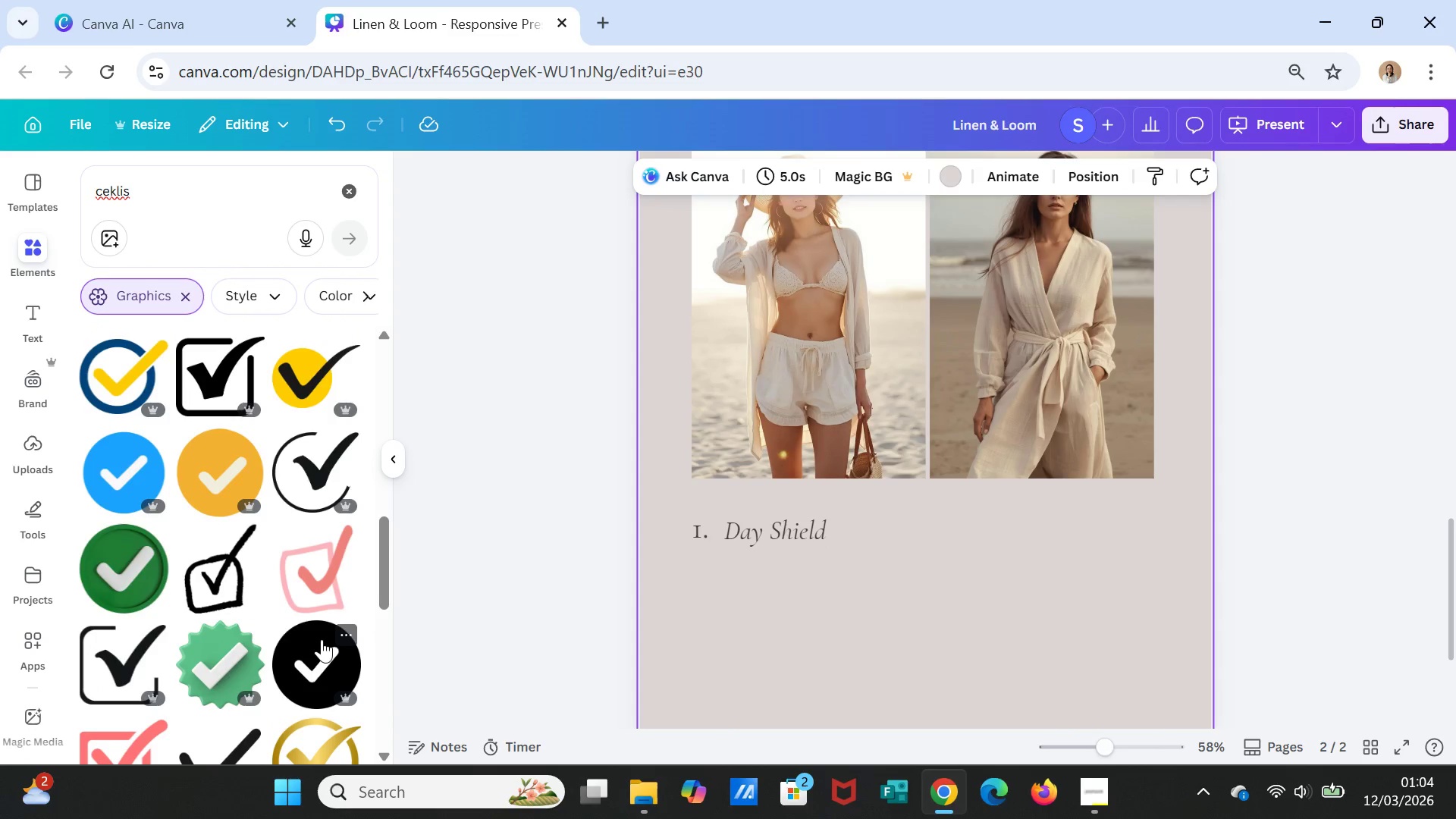 
scroll: coordinate [322, 639], scroll_direction: down, amount: 2.0
 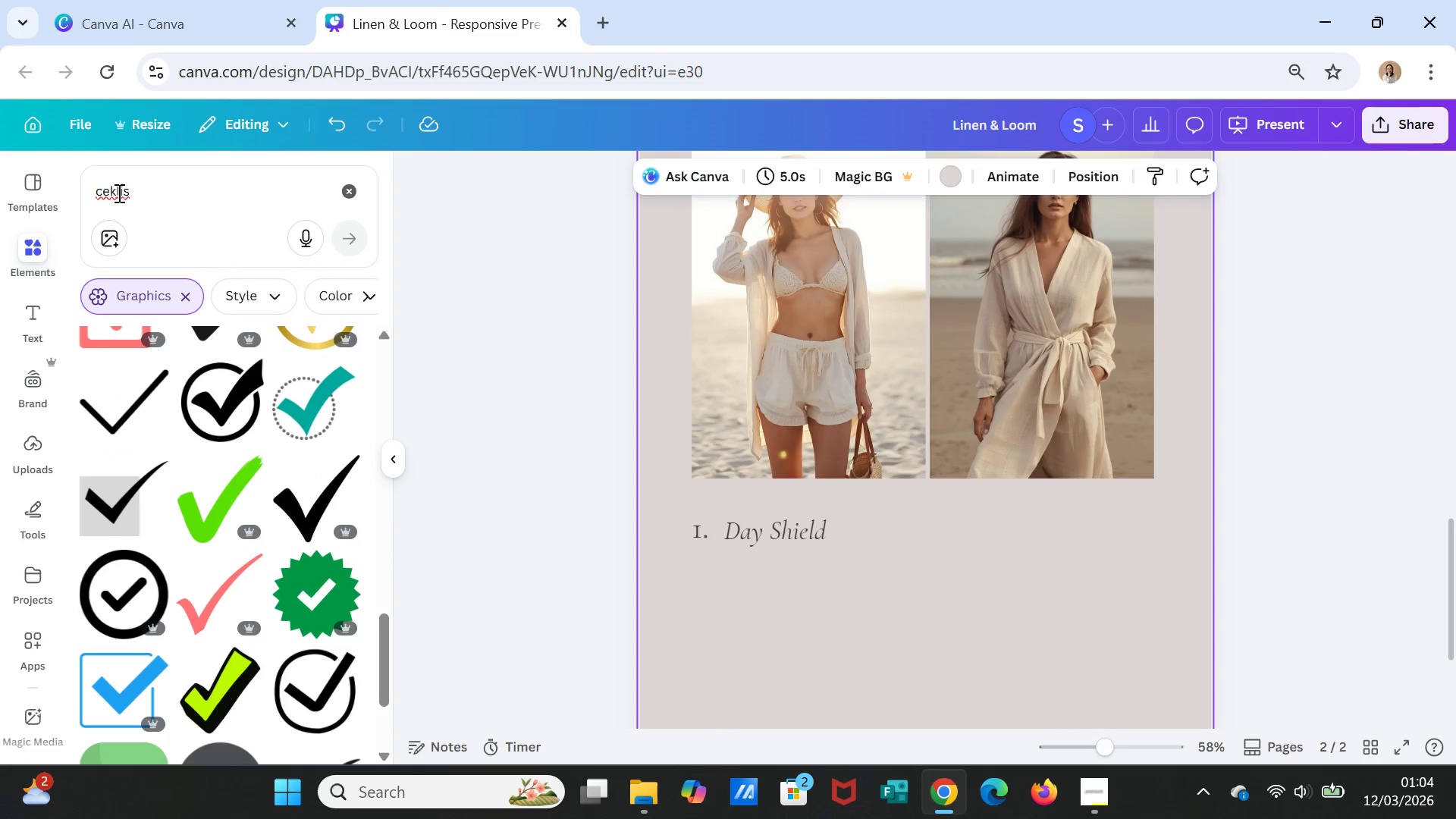 
left_click([136, 191])
 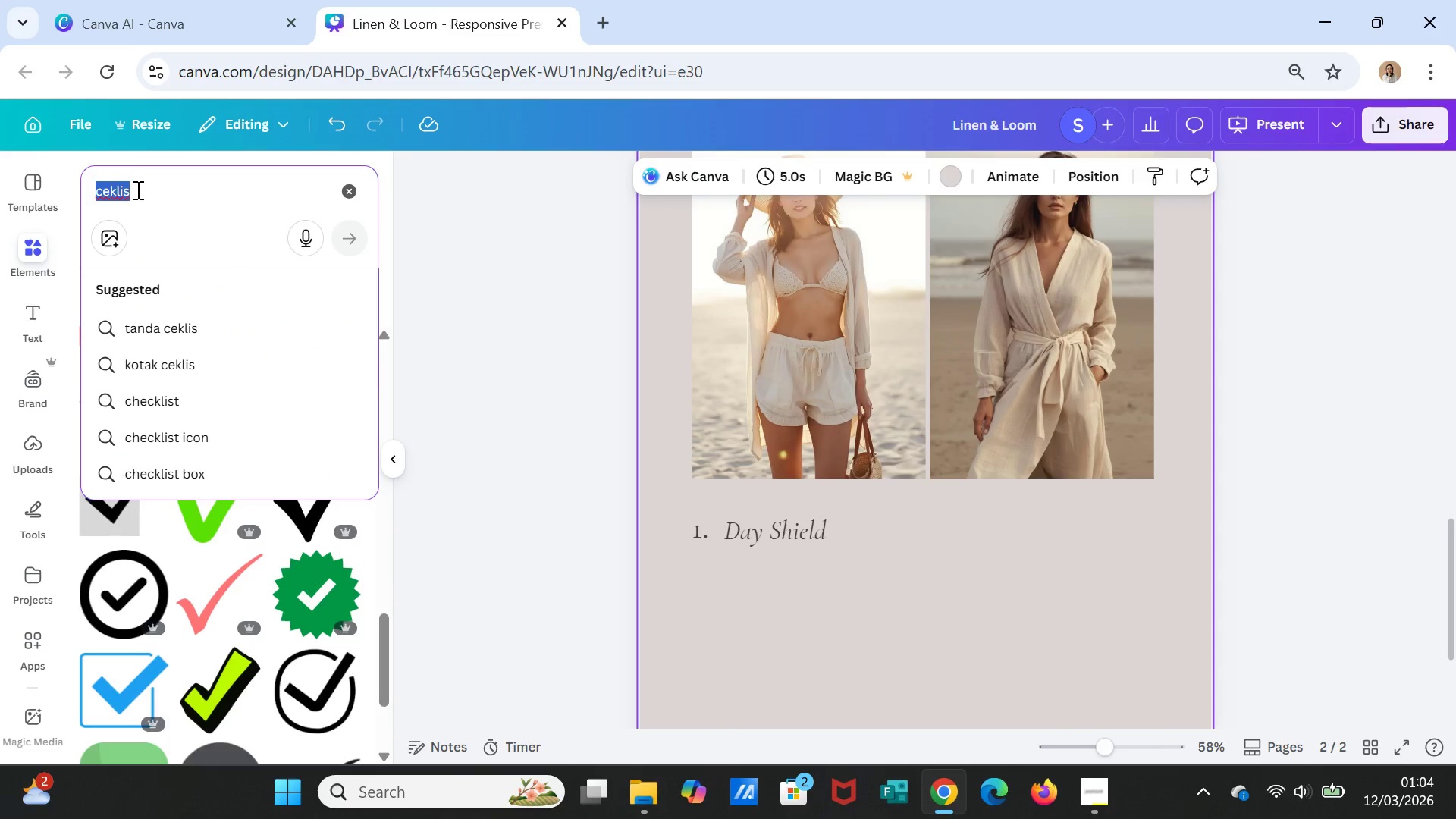 
triple_click([136, 190])
 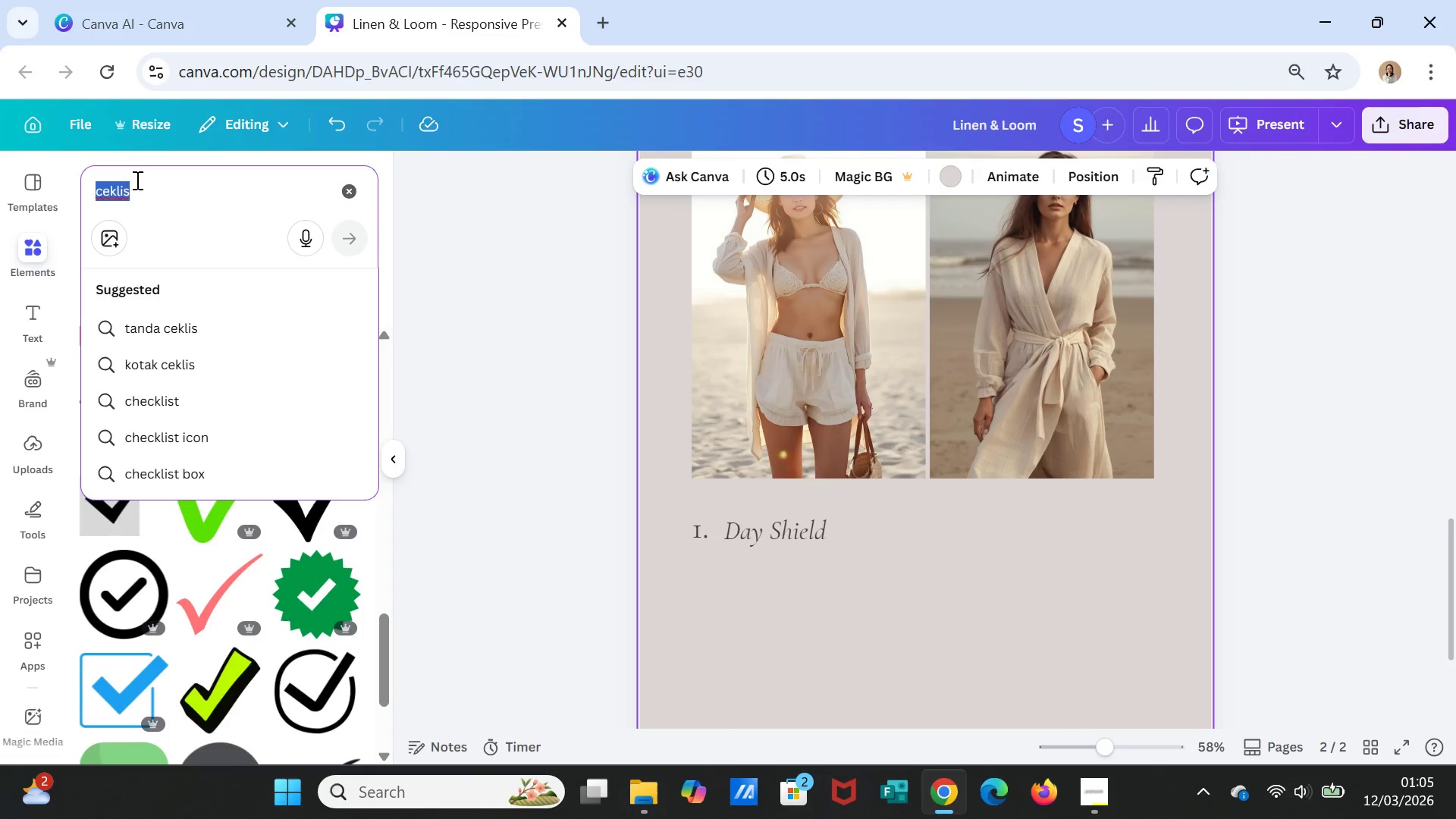 
type(bullet)
 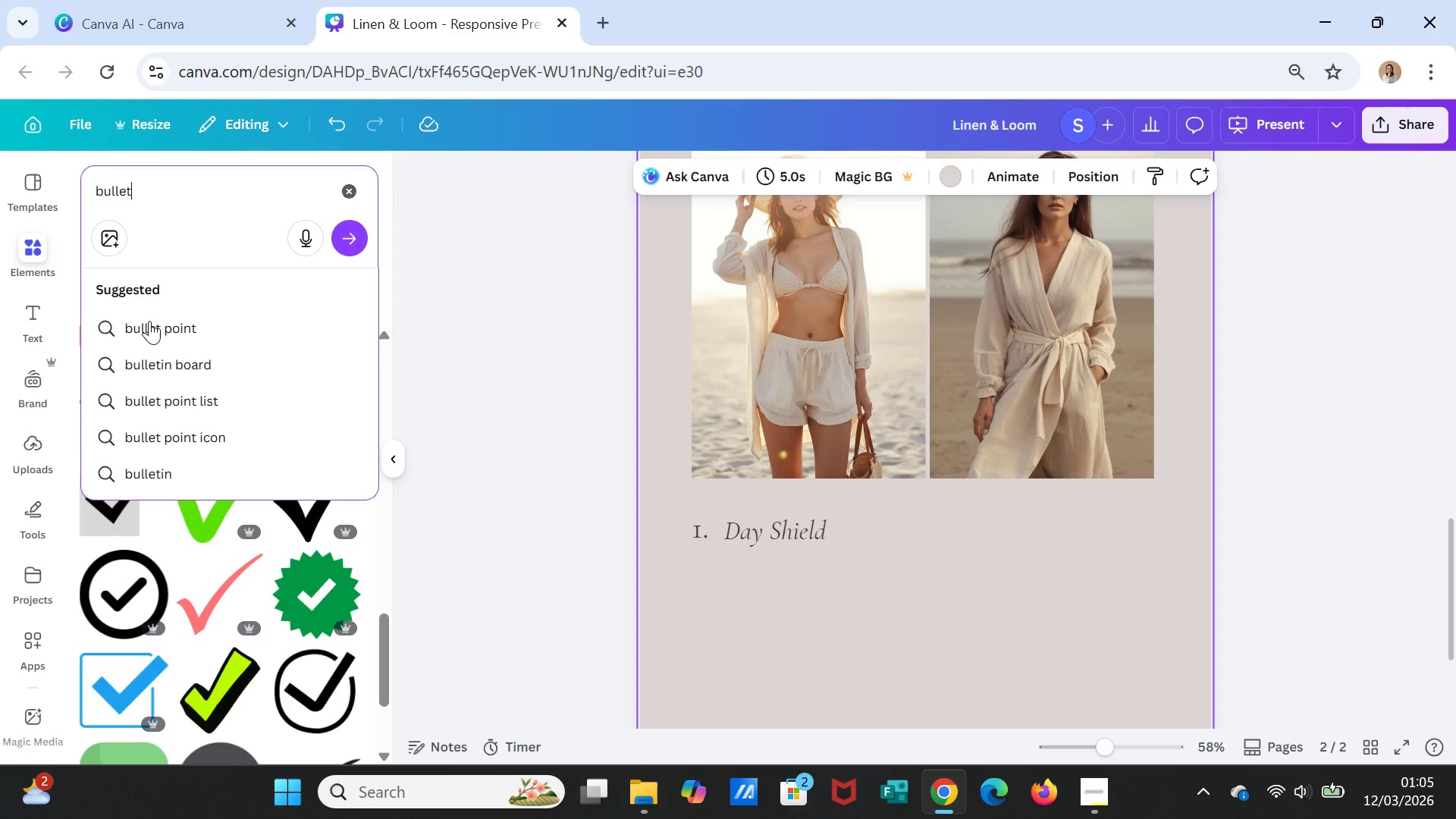 
left_click([162, 337])
 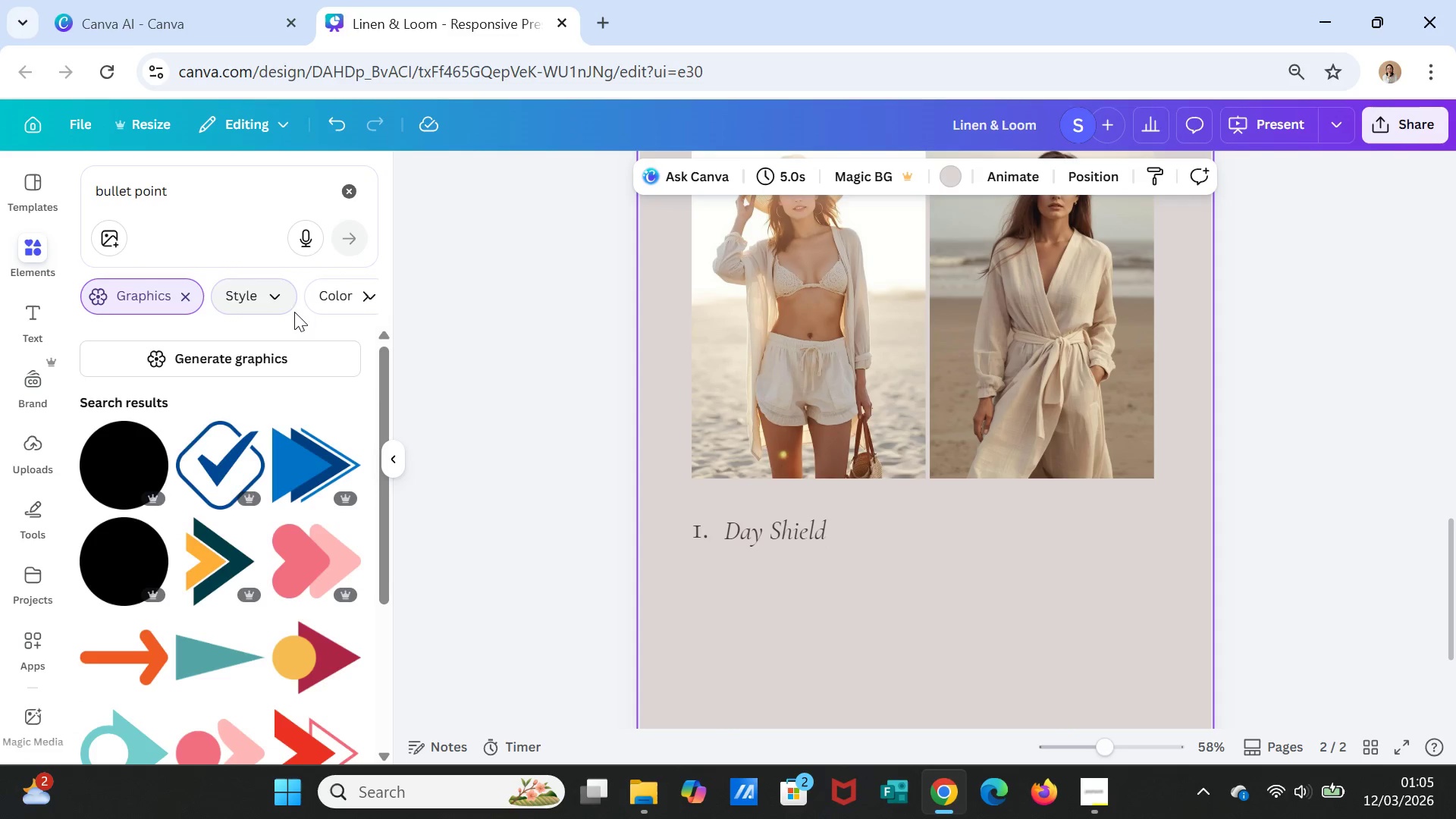 
scroll: coordinate [388, 504], scroll_direction: down, amount: 4.0
 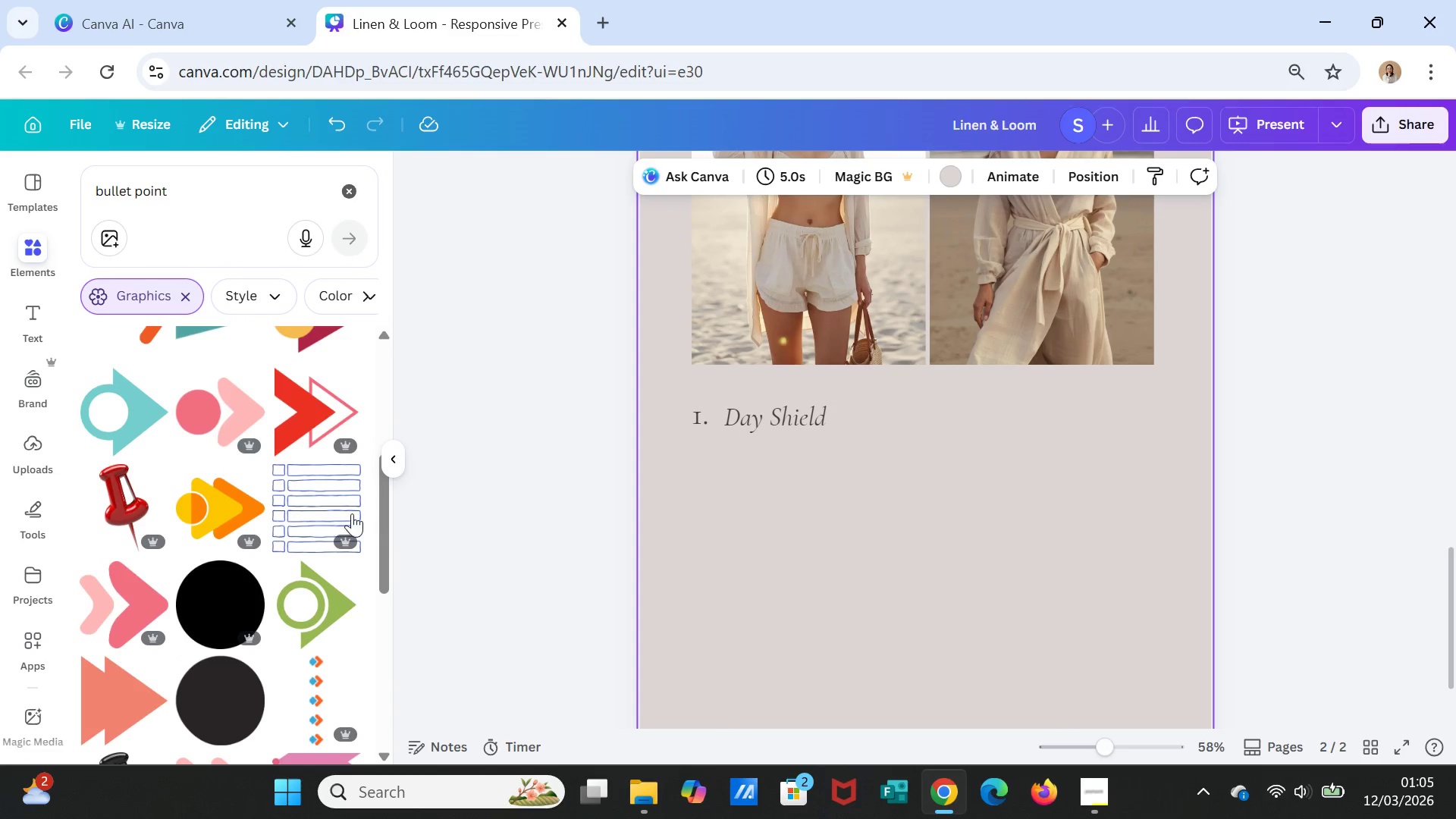 
scroll: coordinate [916, 297], scroll_direction: up, amount: 4.0
 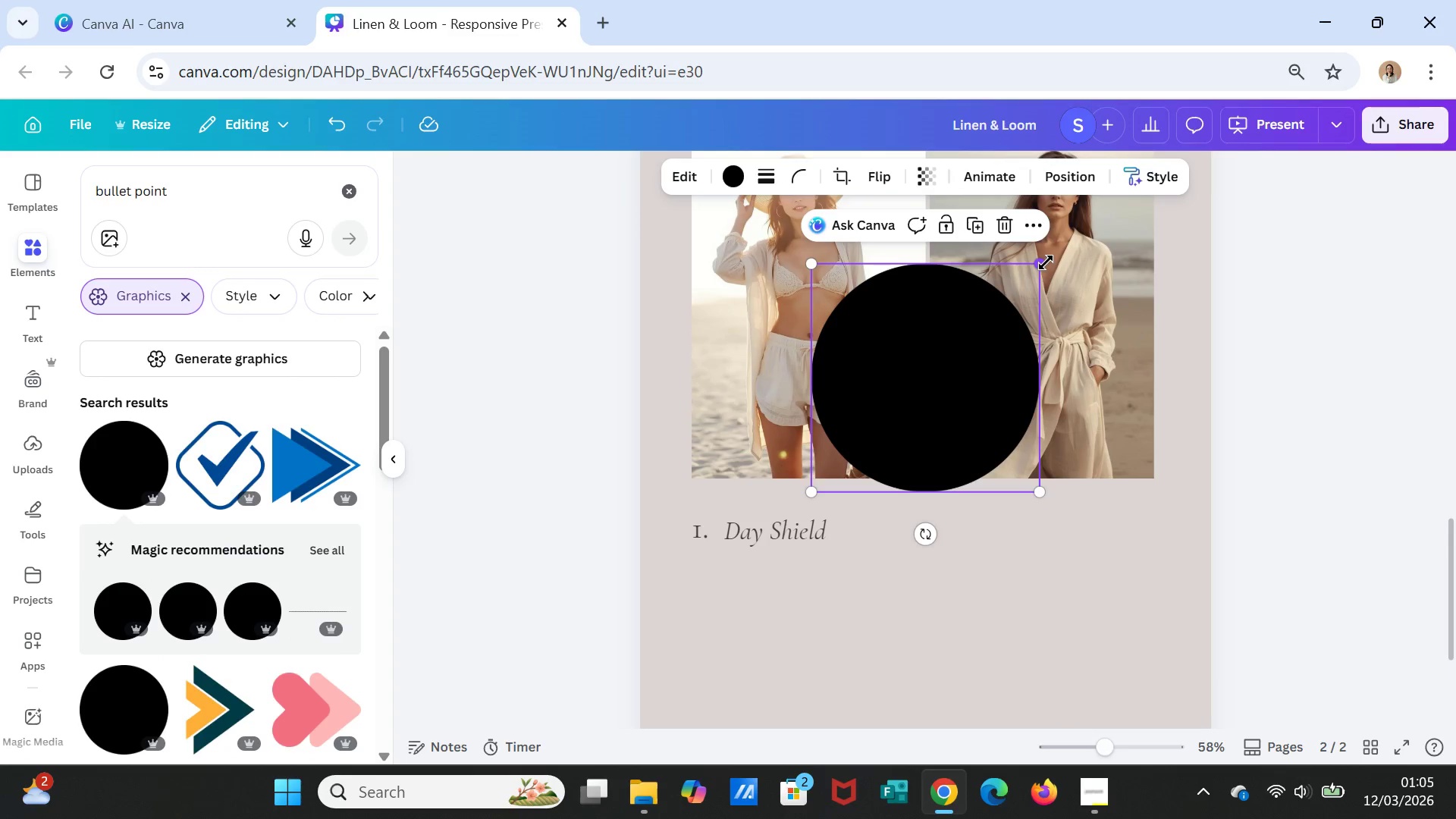 
left_click_drag(start_coordinate=[1046, 262], to_coordinate=[845, 494])
 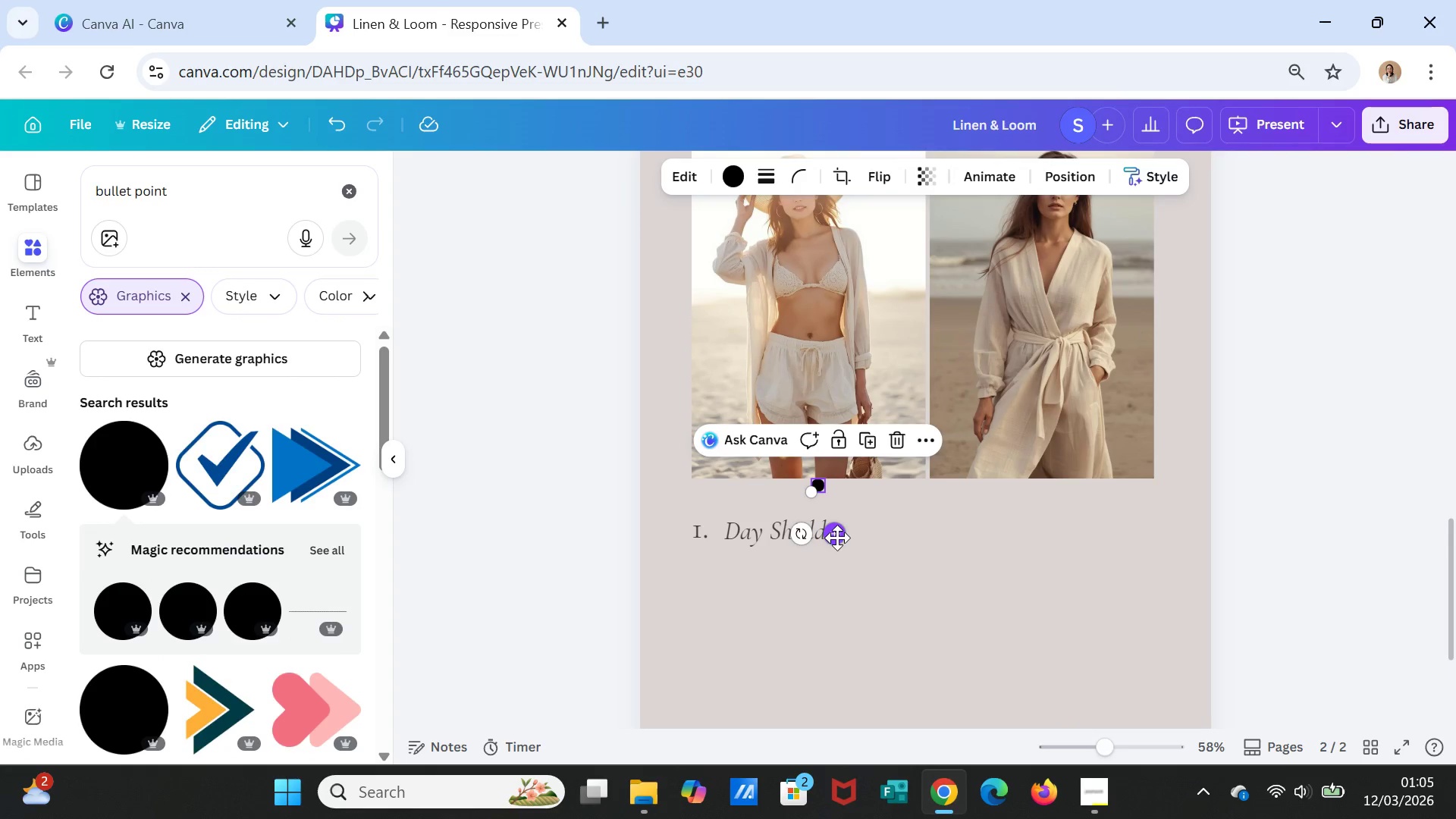 
left_click_drag(start_coordinate=[836, 538], to_coordinate=[736, 622])
 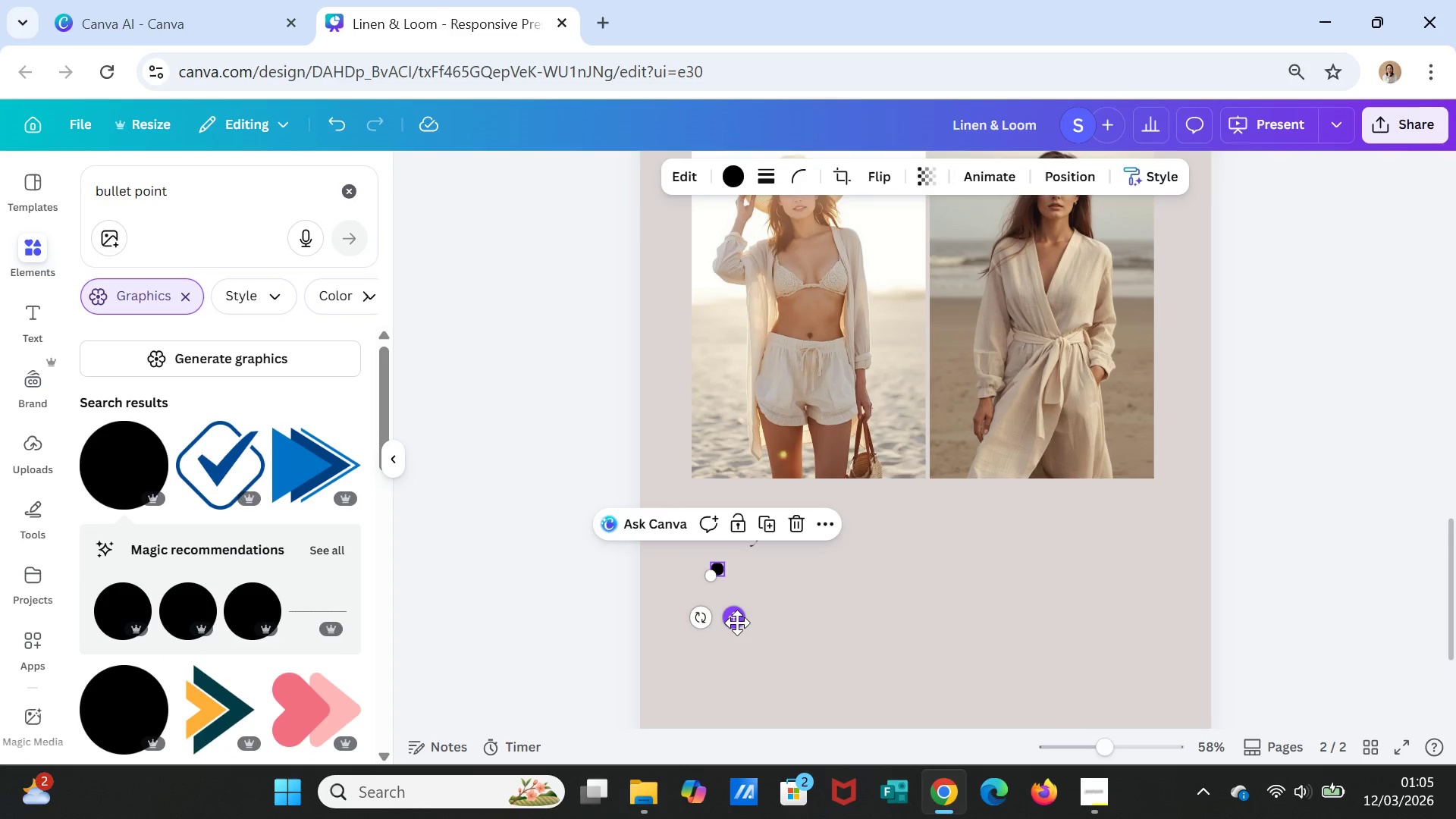 
left_click_drag(start_coordinate=[737, 623], to_coordinate=[739, 617])
 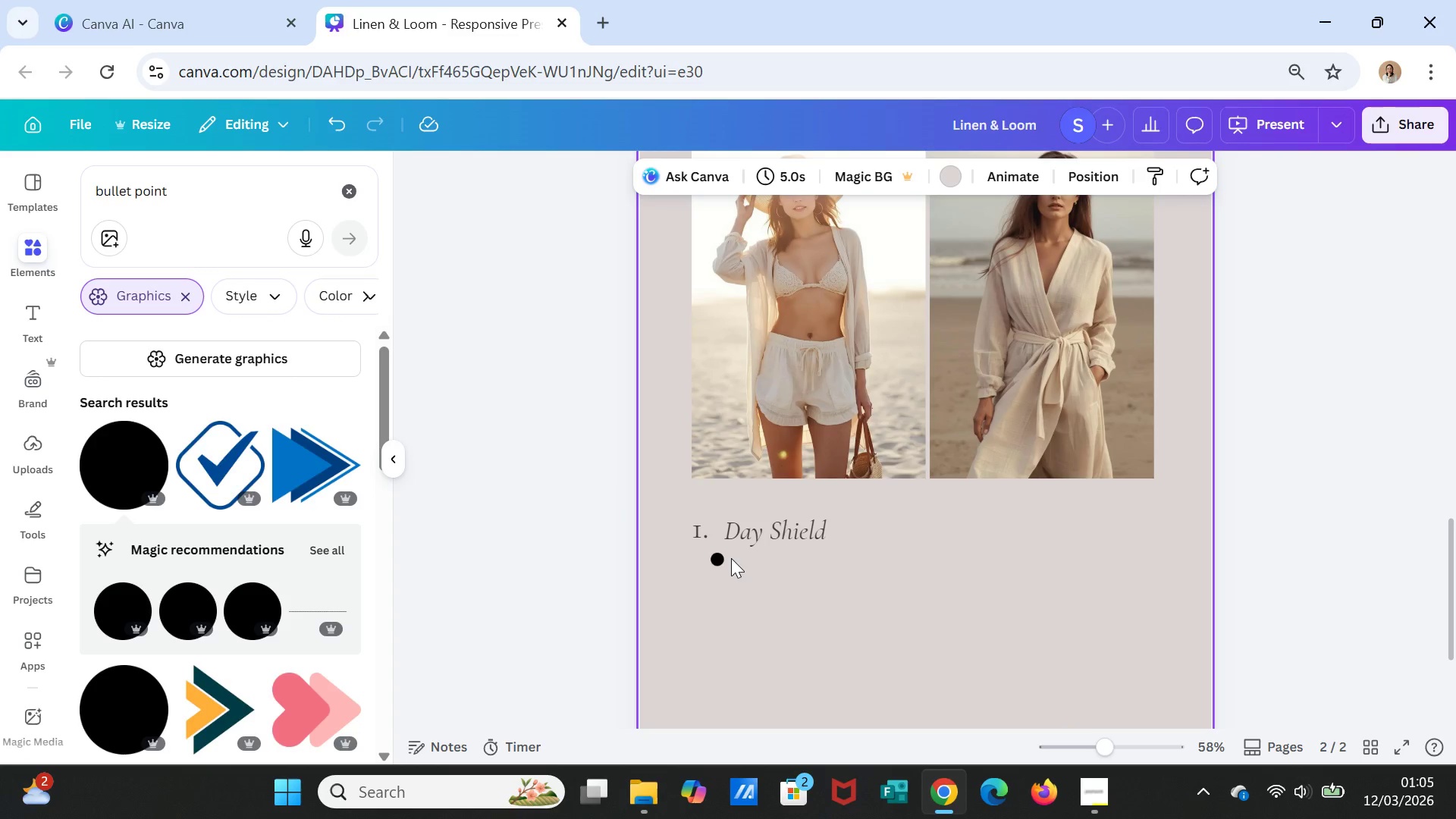 
left_click([715, 554])
 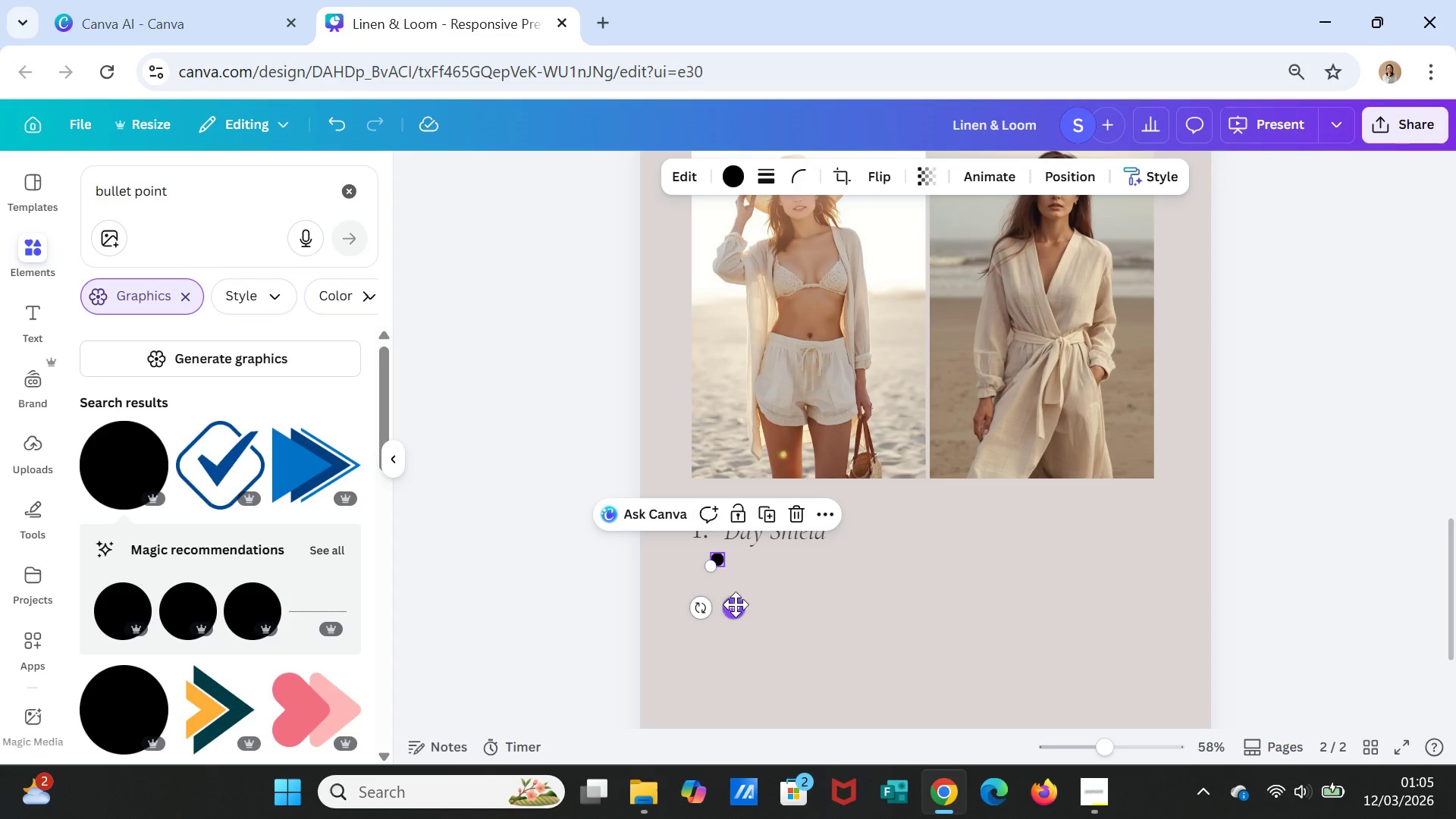 
left_click_drag(start_coordinate=[735, 608], to_coordinate=[726, 608])
 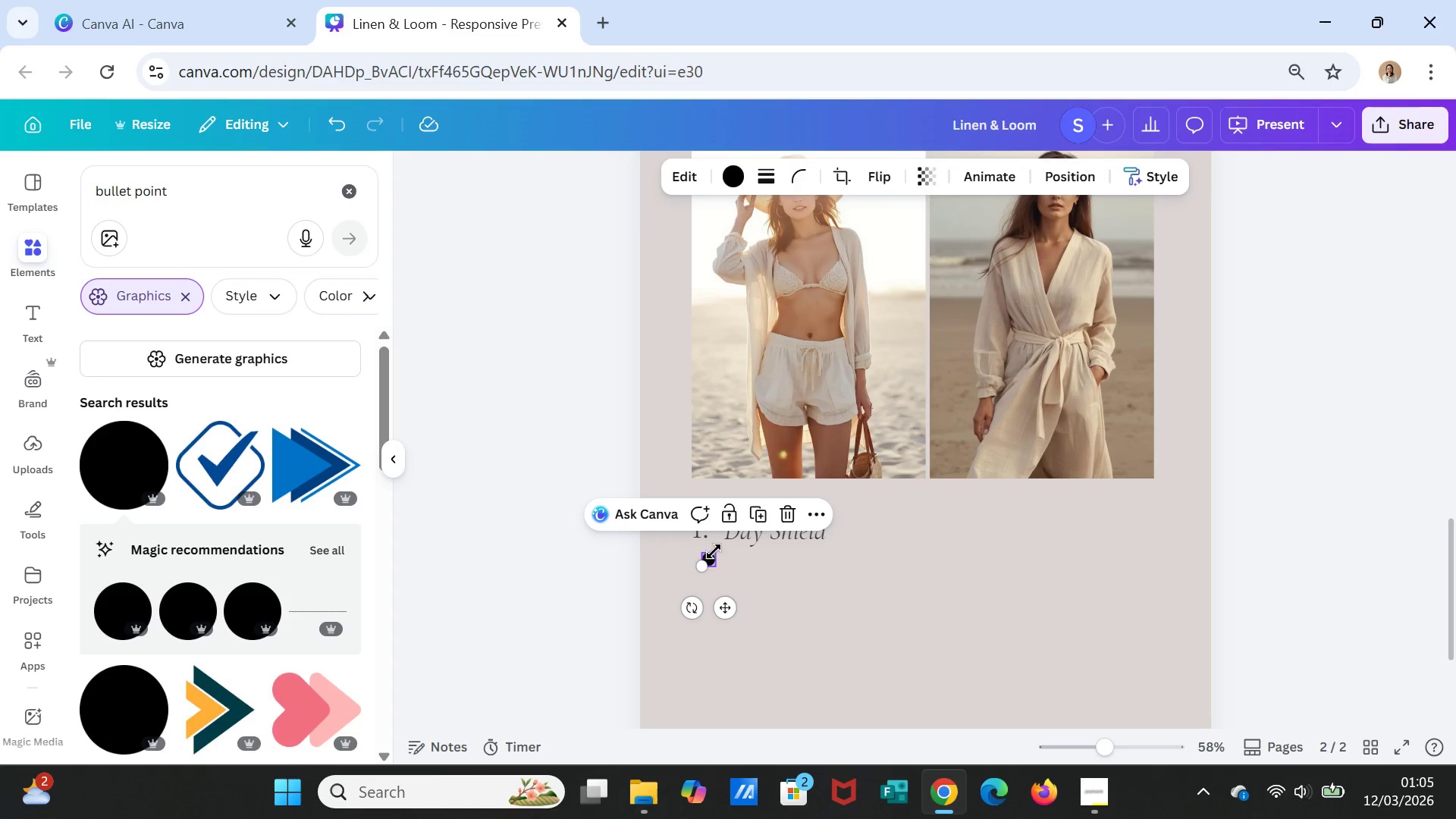 
left_click_drag(start_coordinate=[715, 551], to_coordinate=[713, 557])
 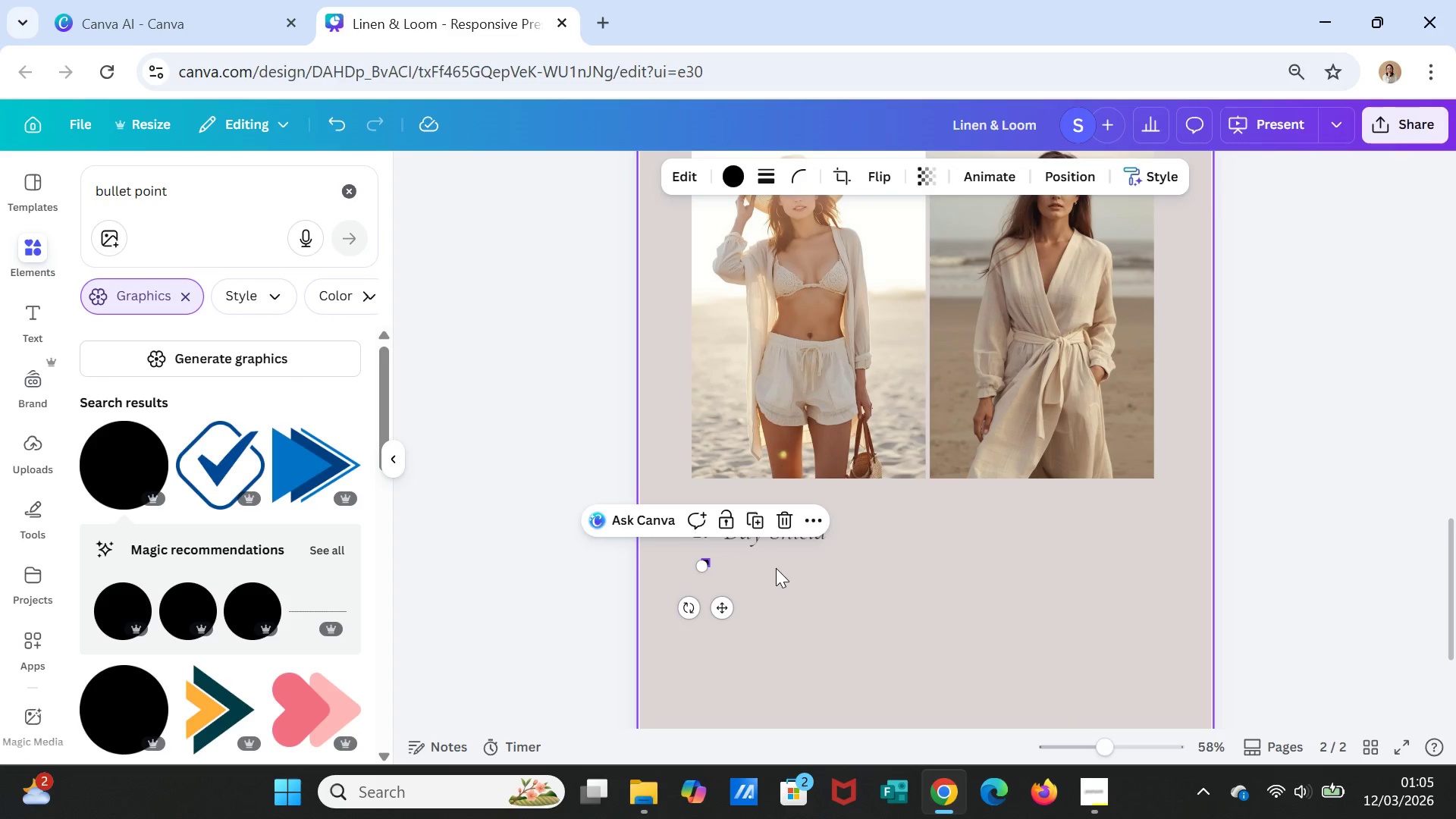 
left_click([776, 568])
 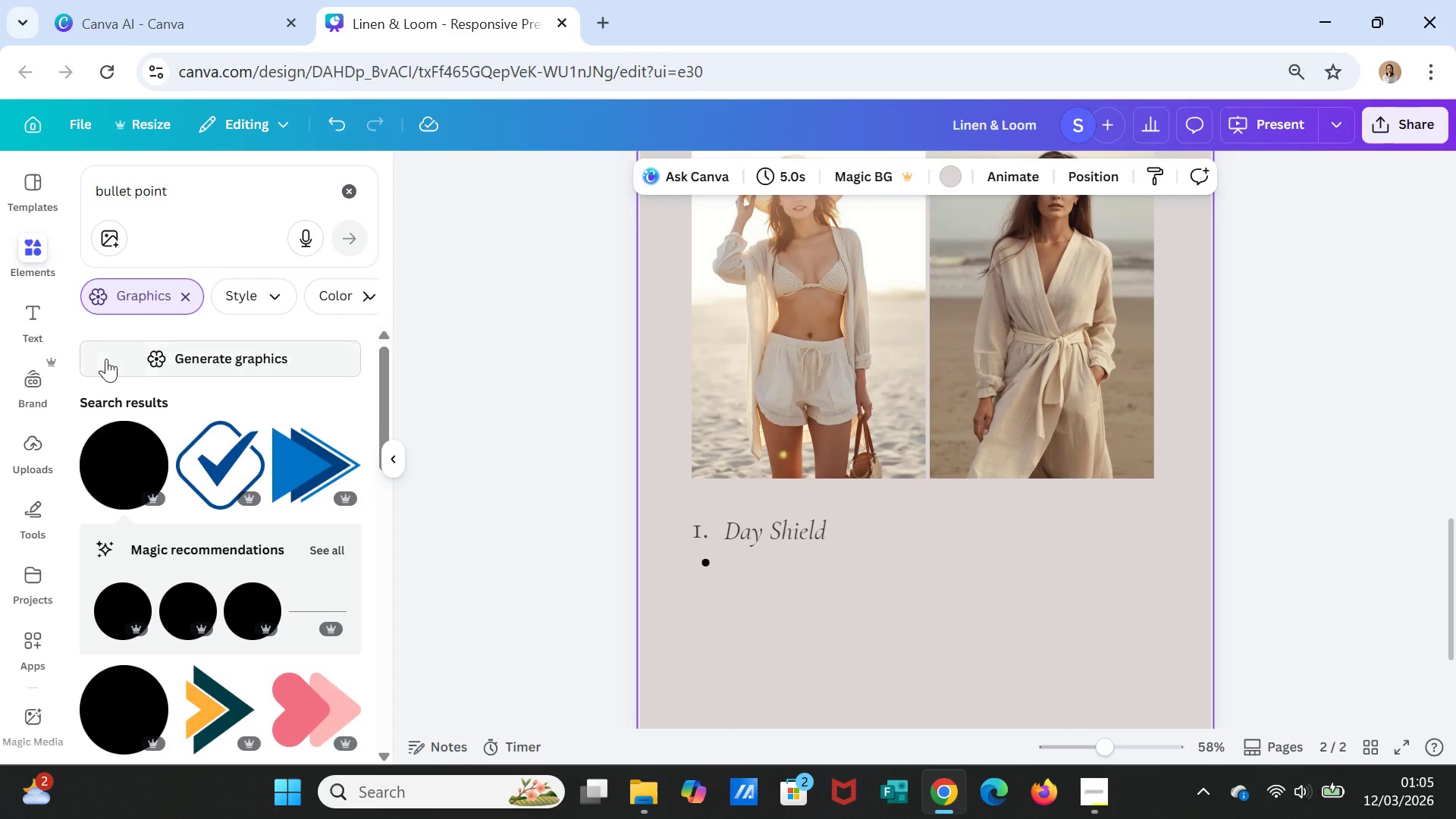 
left_click([30, 315])
 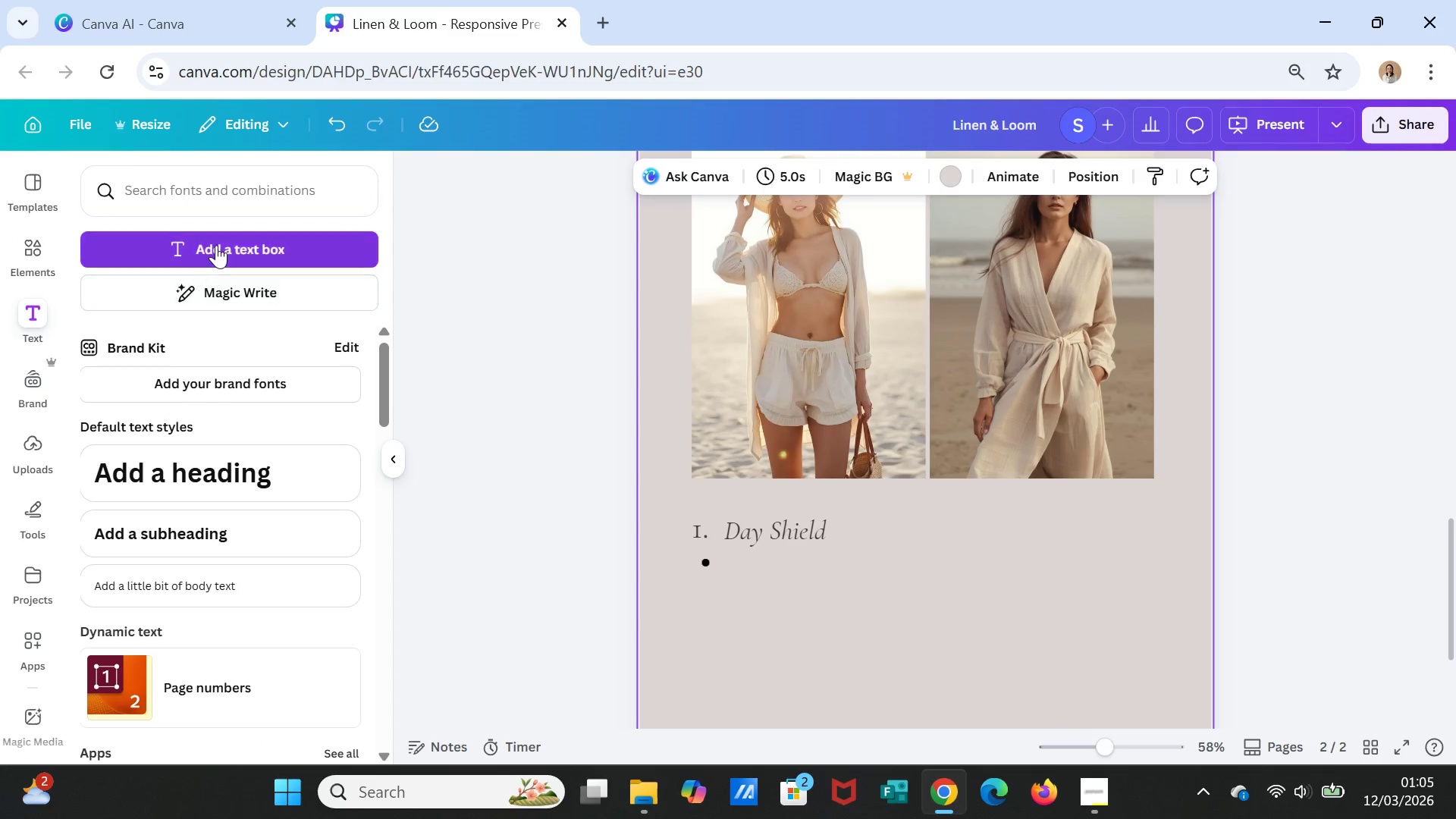 
left_click([216, 245])
 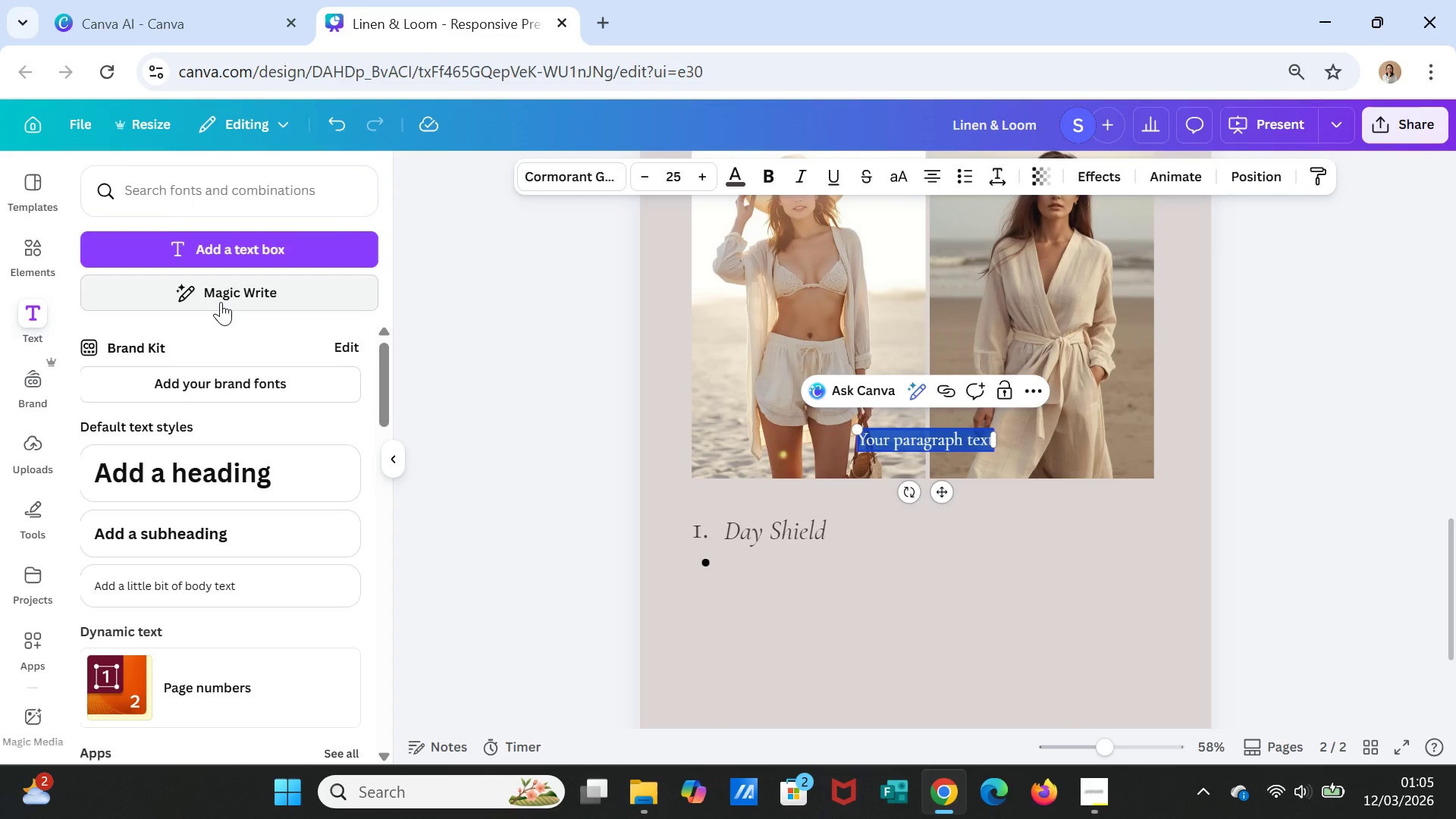 
type(Linen Wrap)
 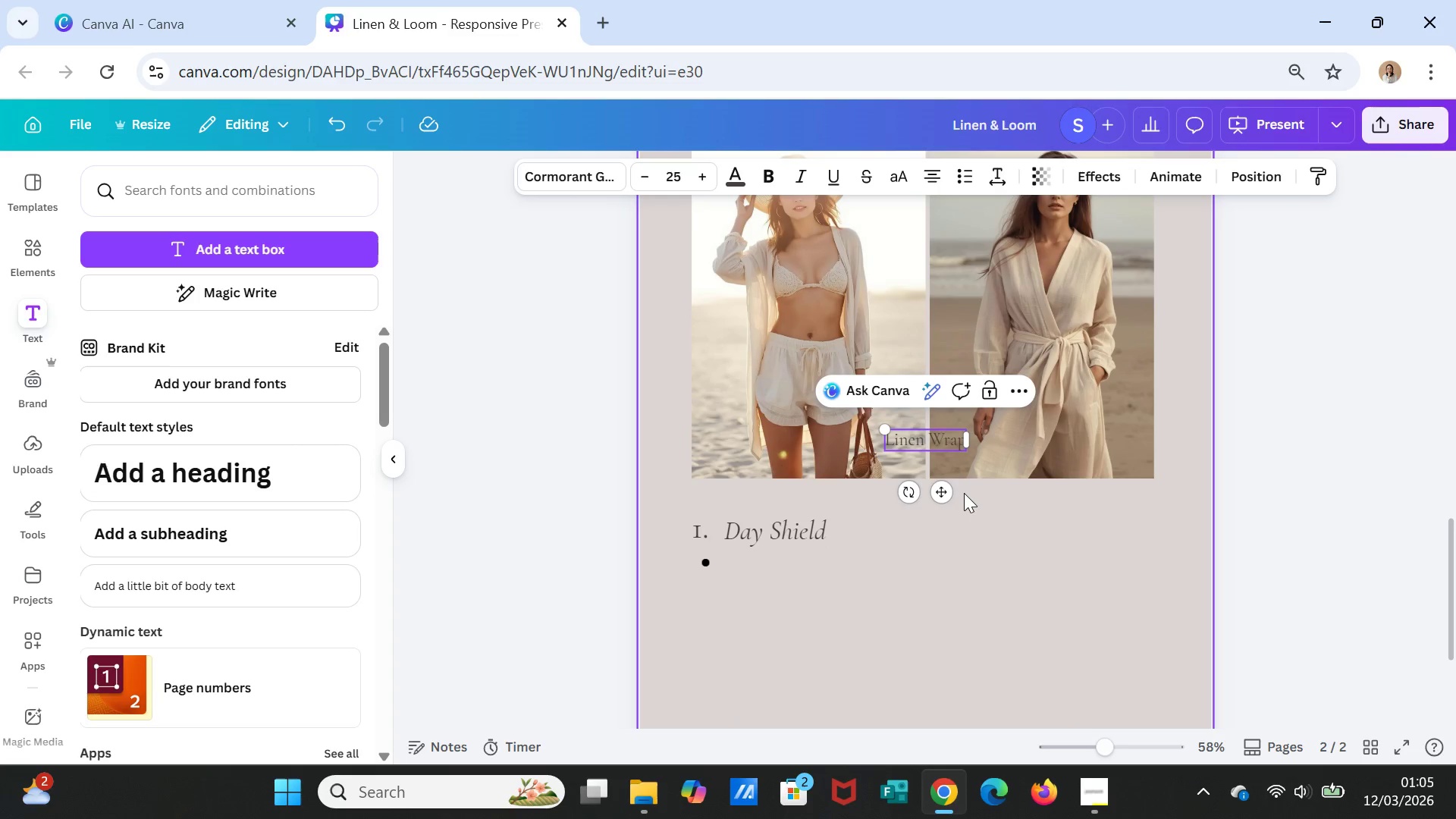 
left_click_drag(start_coordinate=[948, 494], to_coordinate=[792, 615])
 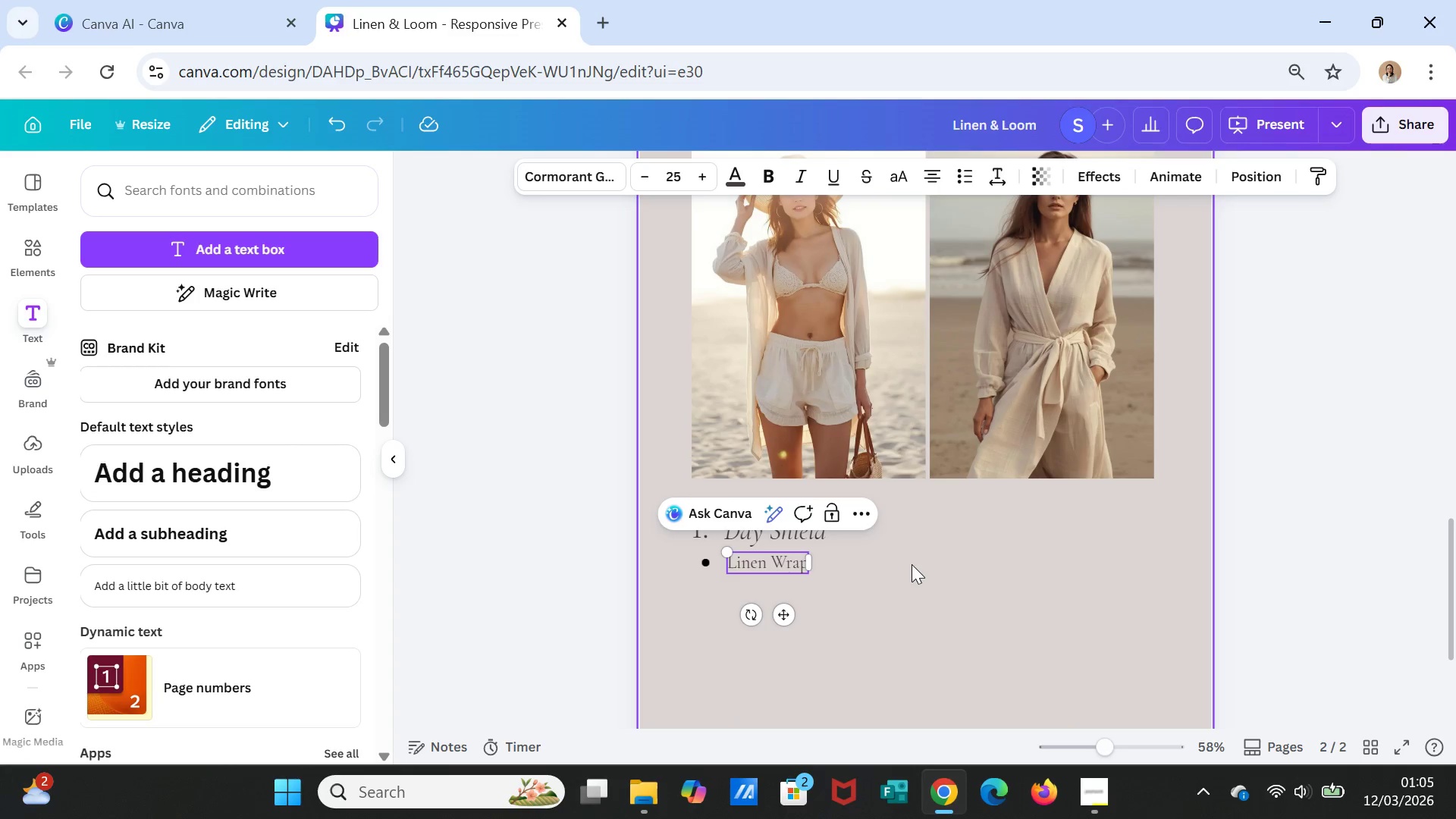 
left_click([912, 564])
 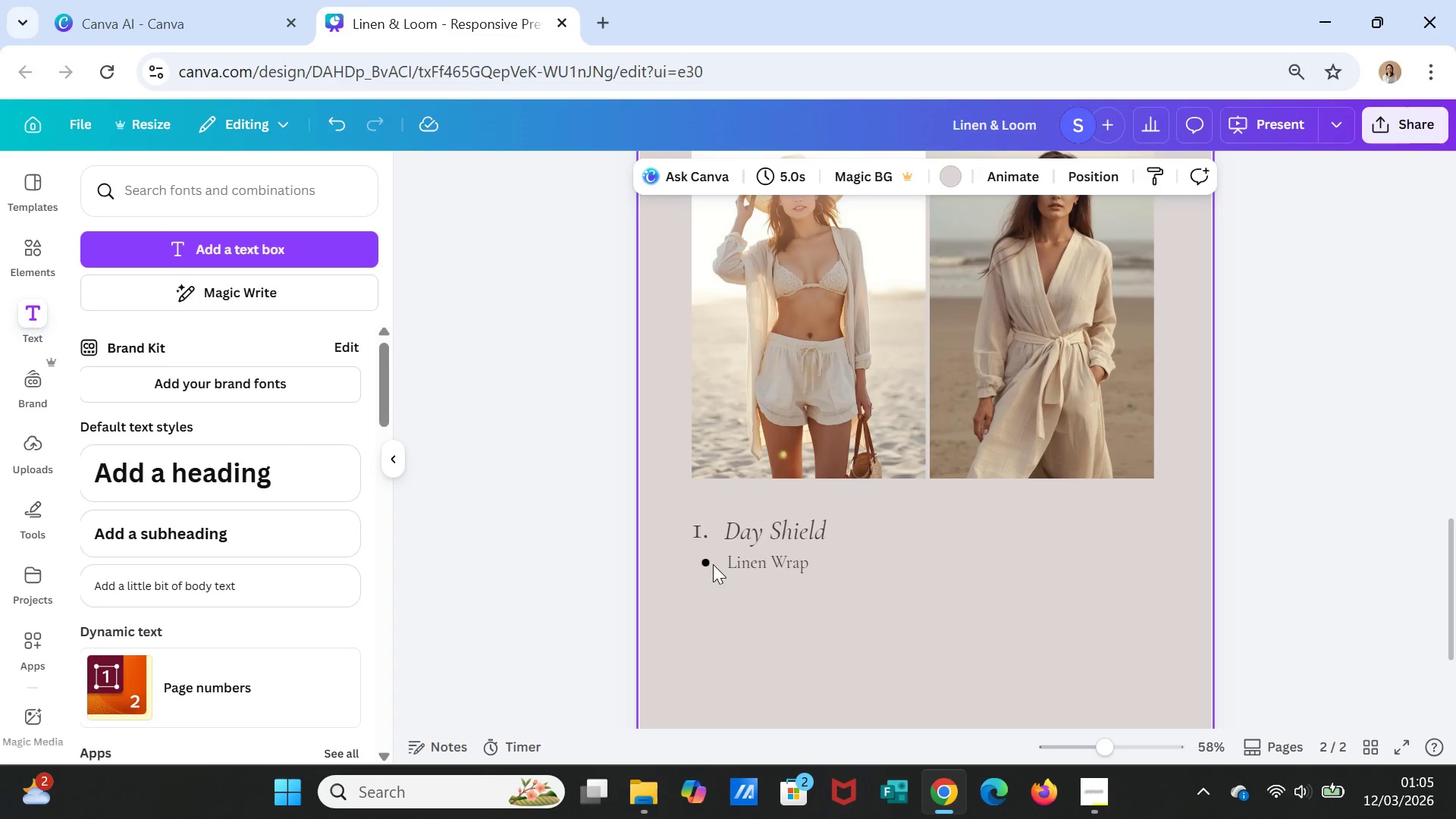 
left_click([707, 563])
 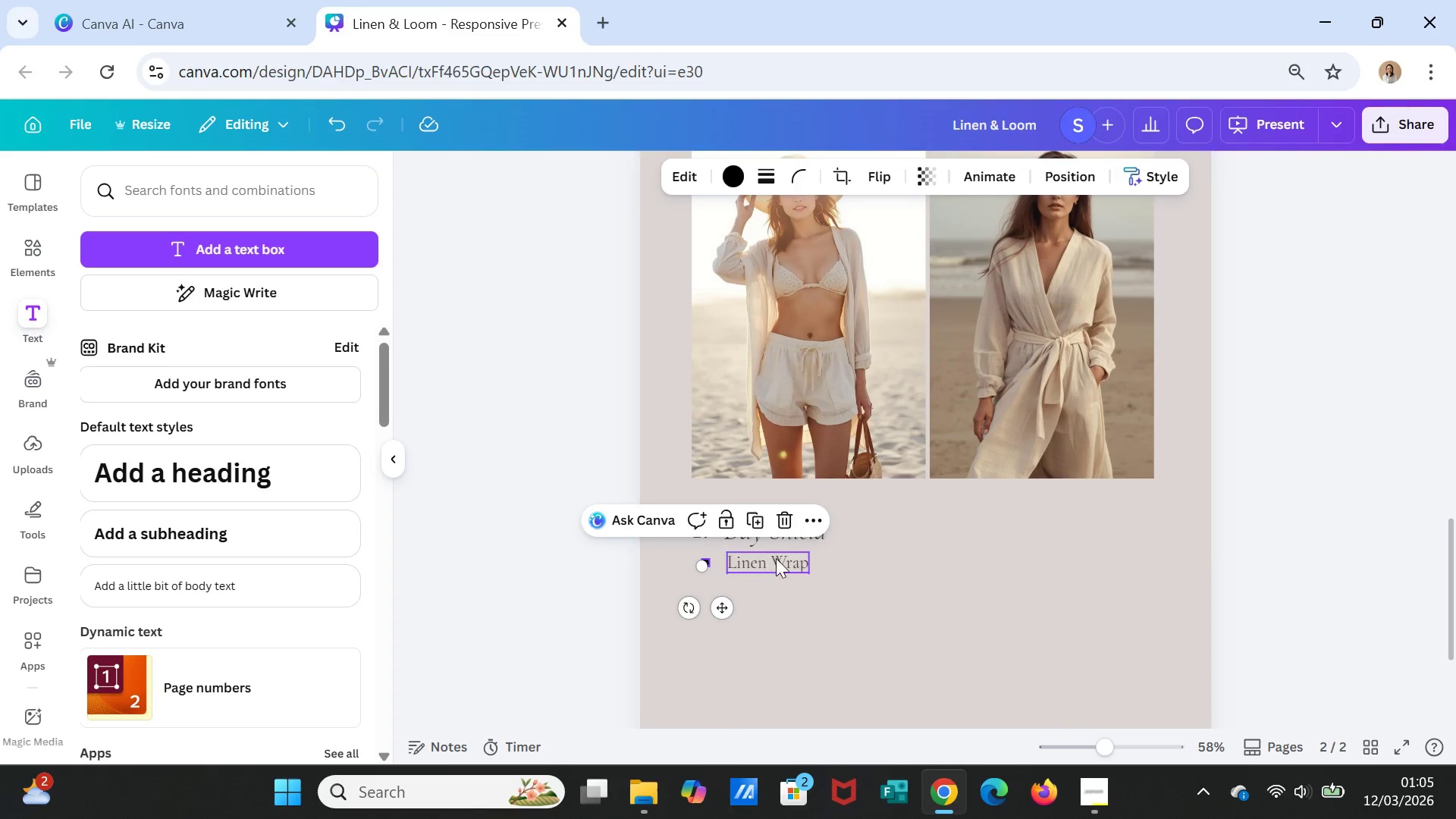 
hold_key(key=ShiftLeft, duration=0.98)
left_click([777, 558])
 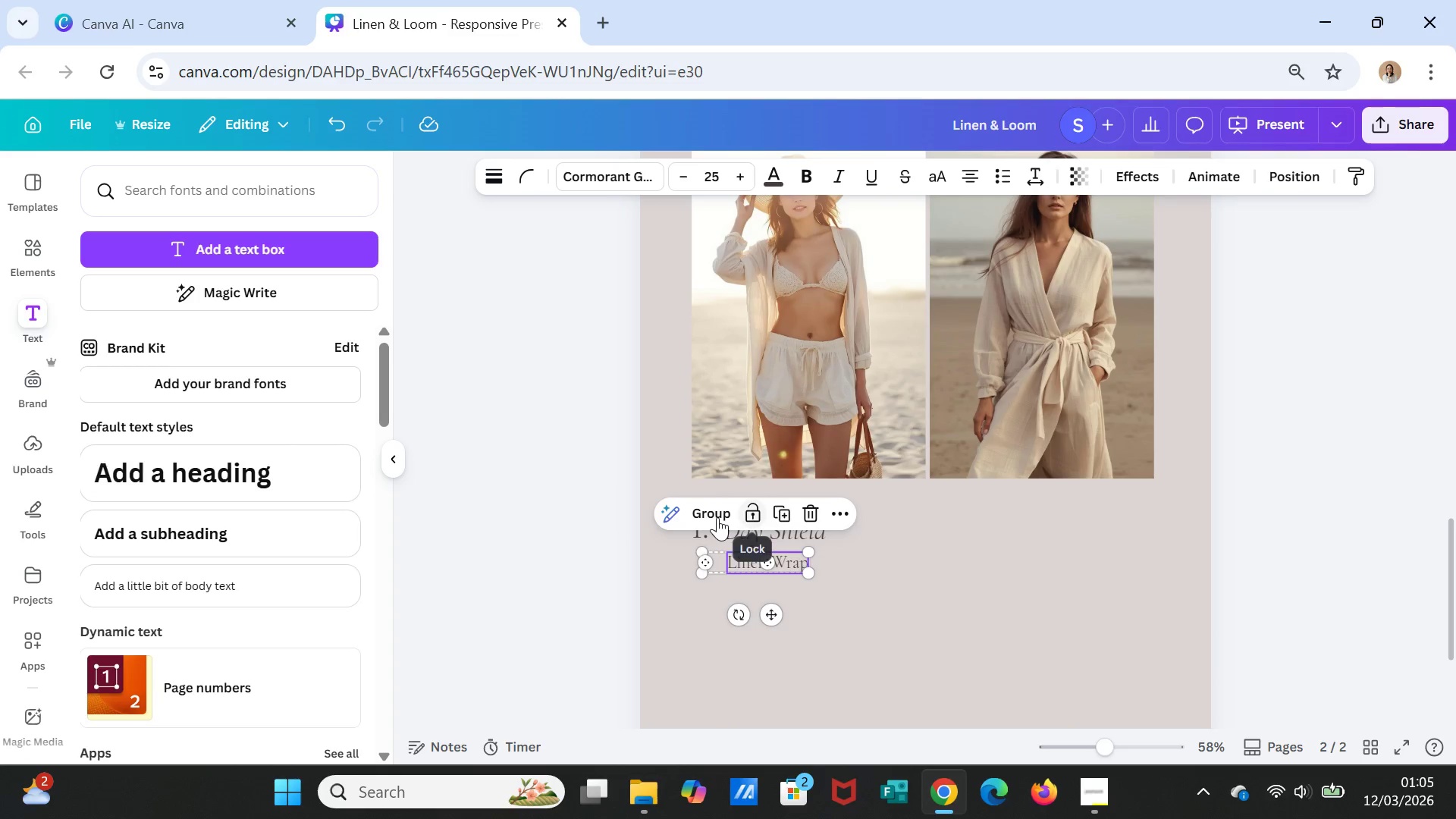 
left_click([716, 517])
 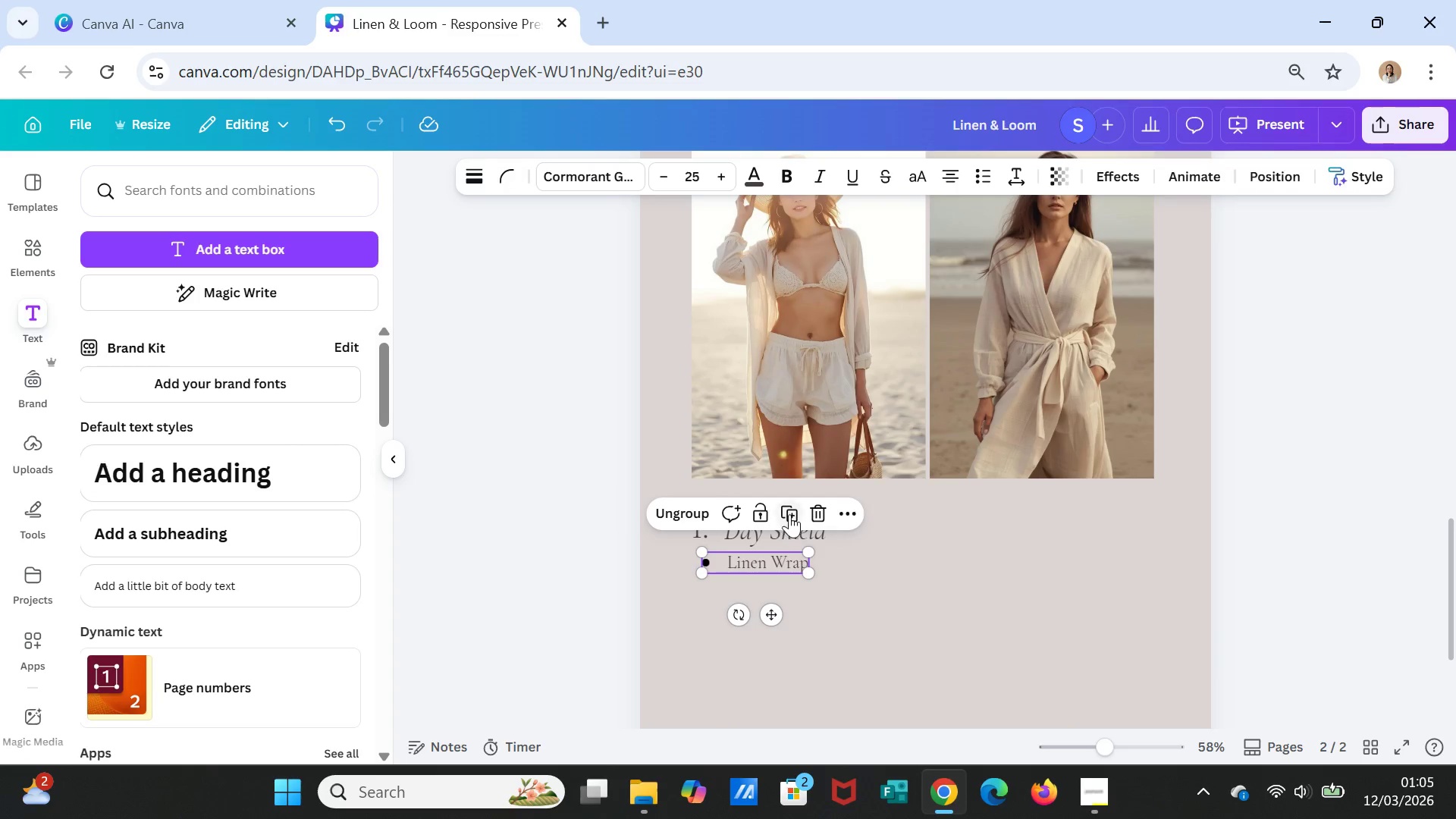 
left_click([789, 513])
 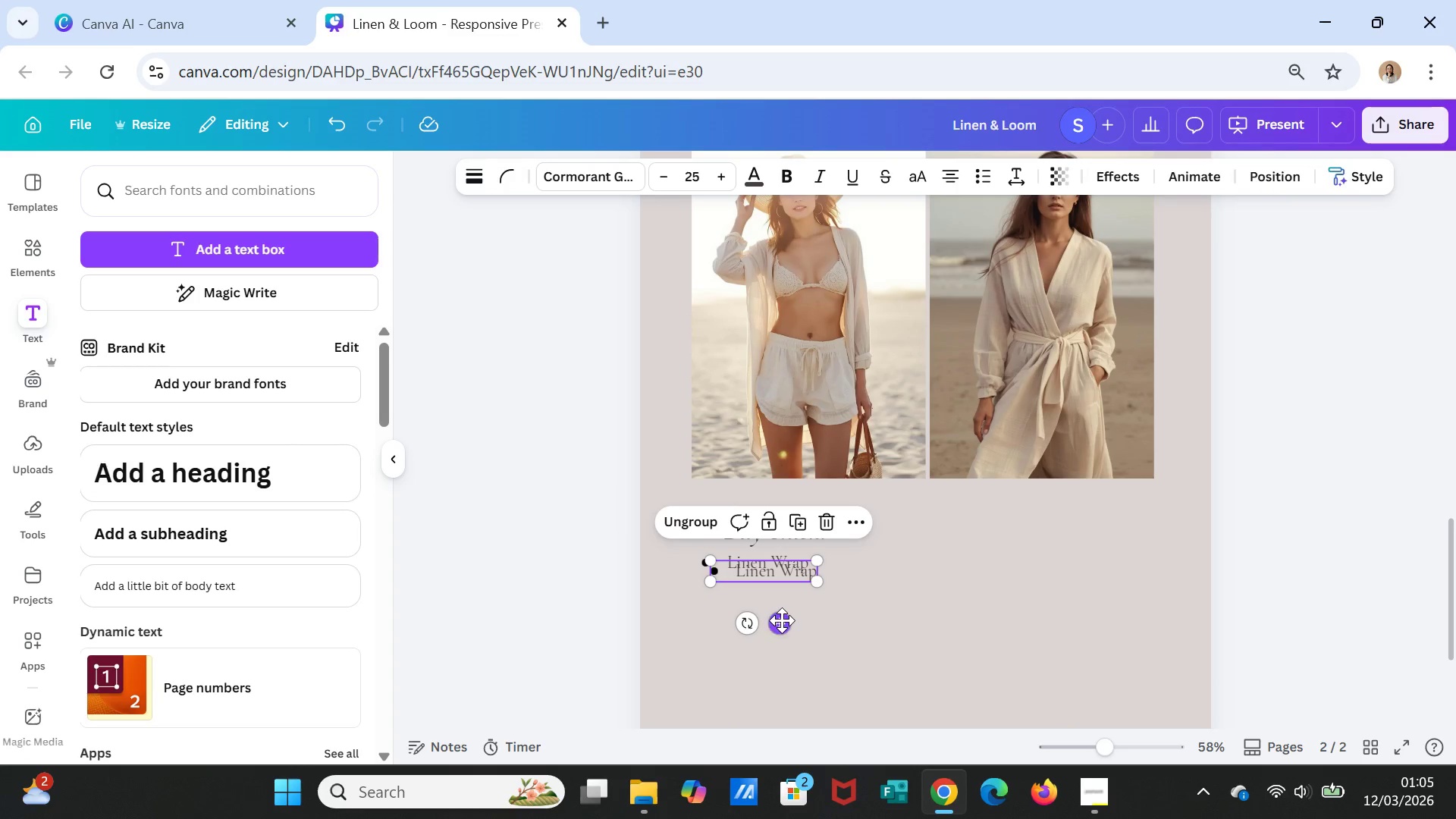 
left_click_drag(start_coordinate=[782, 623], to_coordinate=[774, 651])
 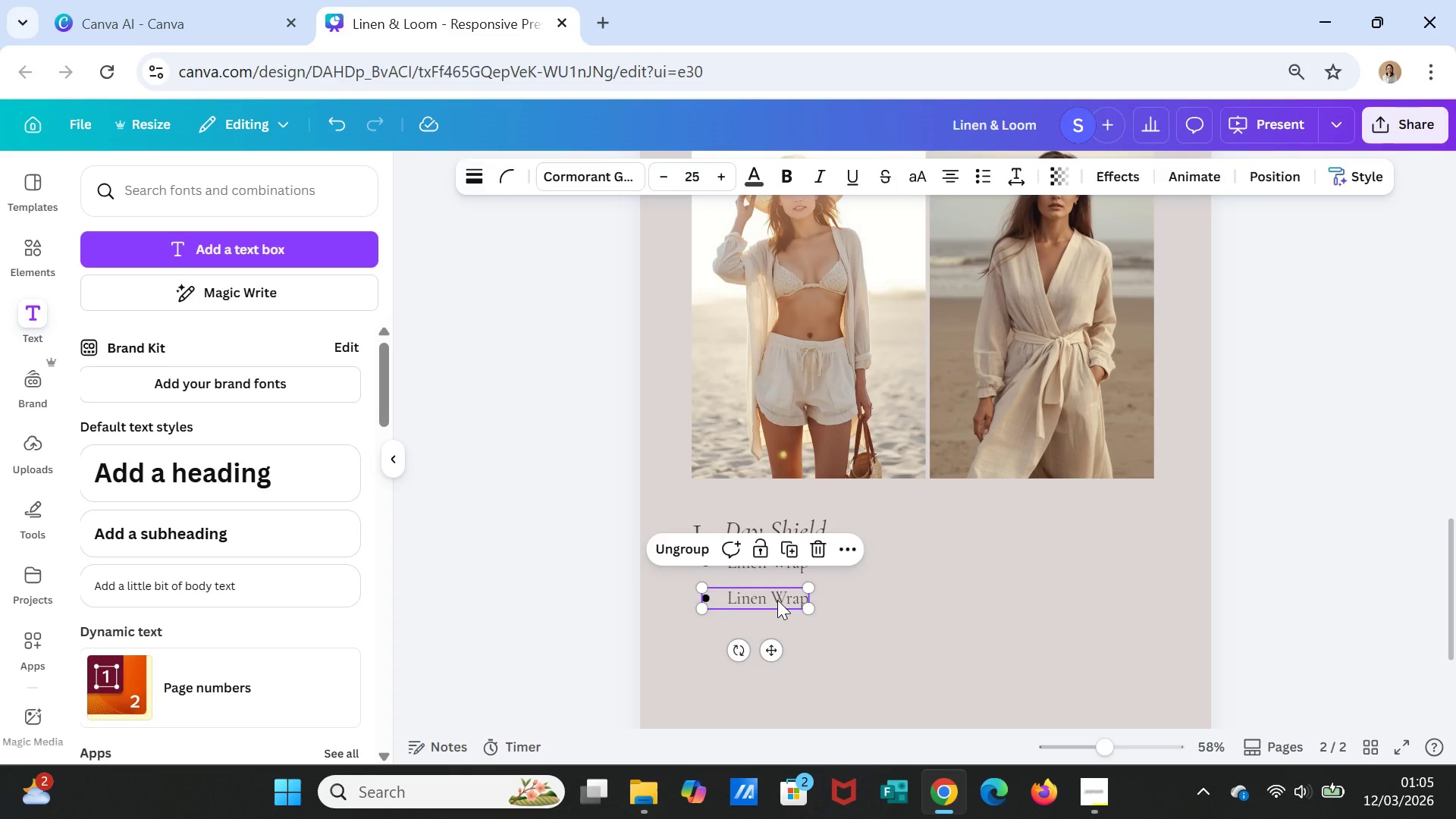 
double_click([777, 600])
 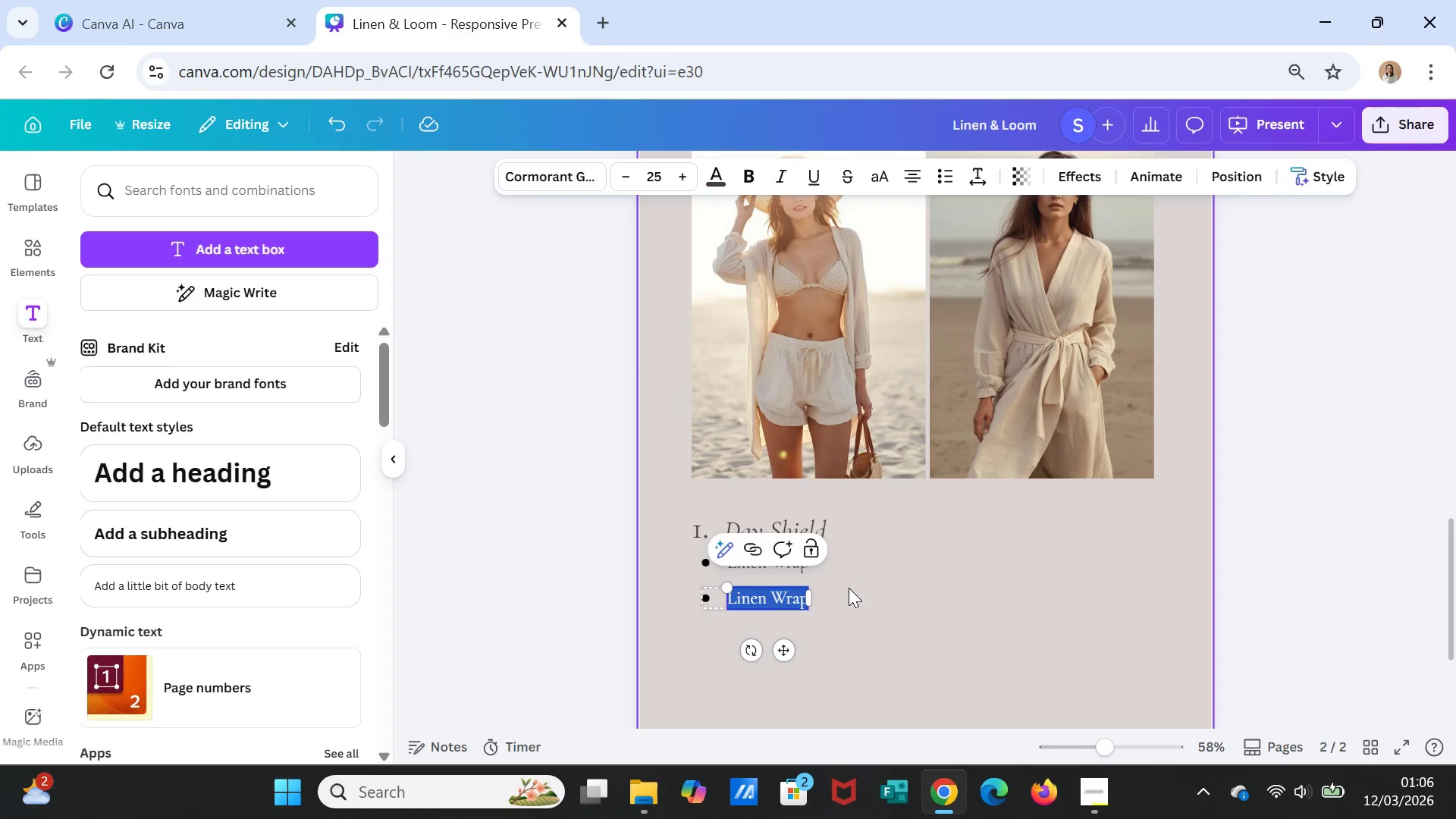 
type(Sun Hat)
 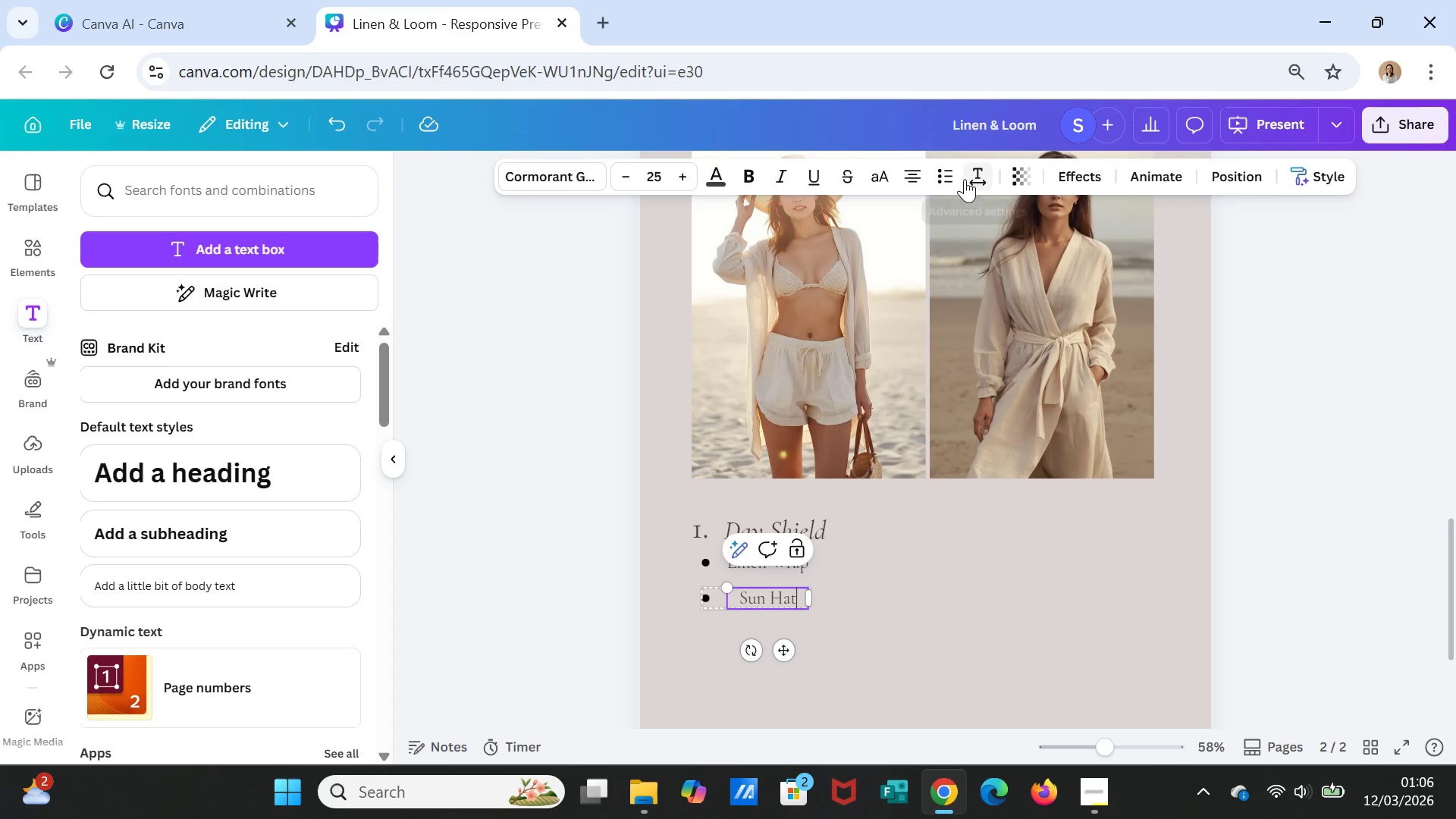 
left_click([919, 174])
 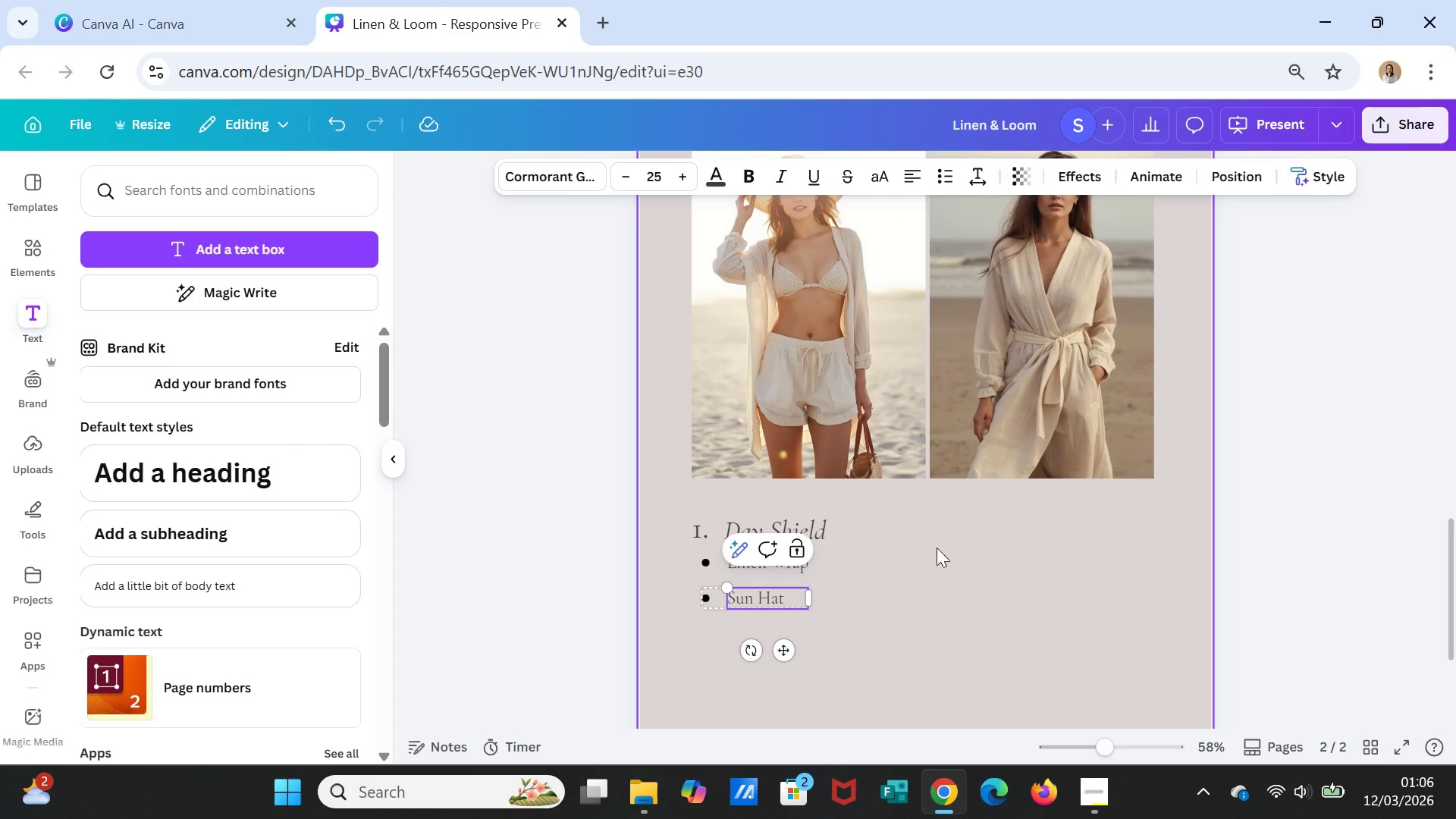 
left_click([934, 584])
 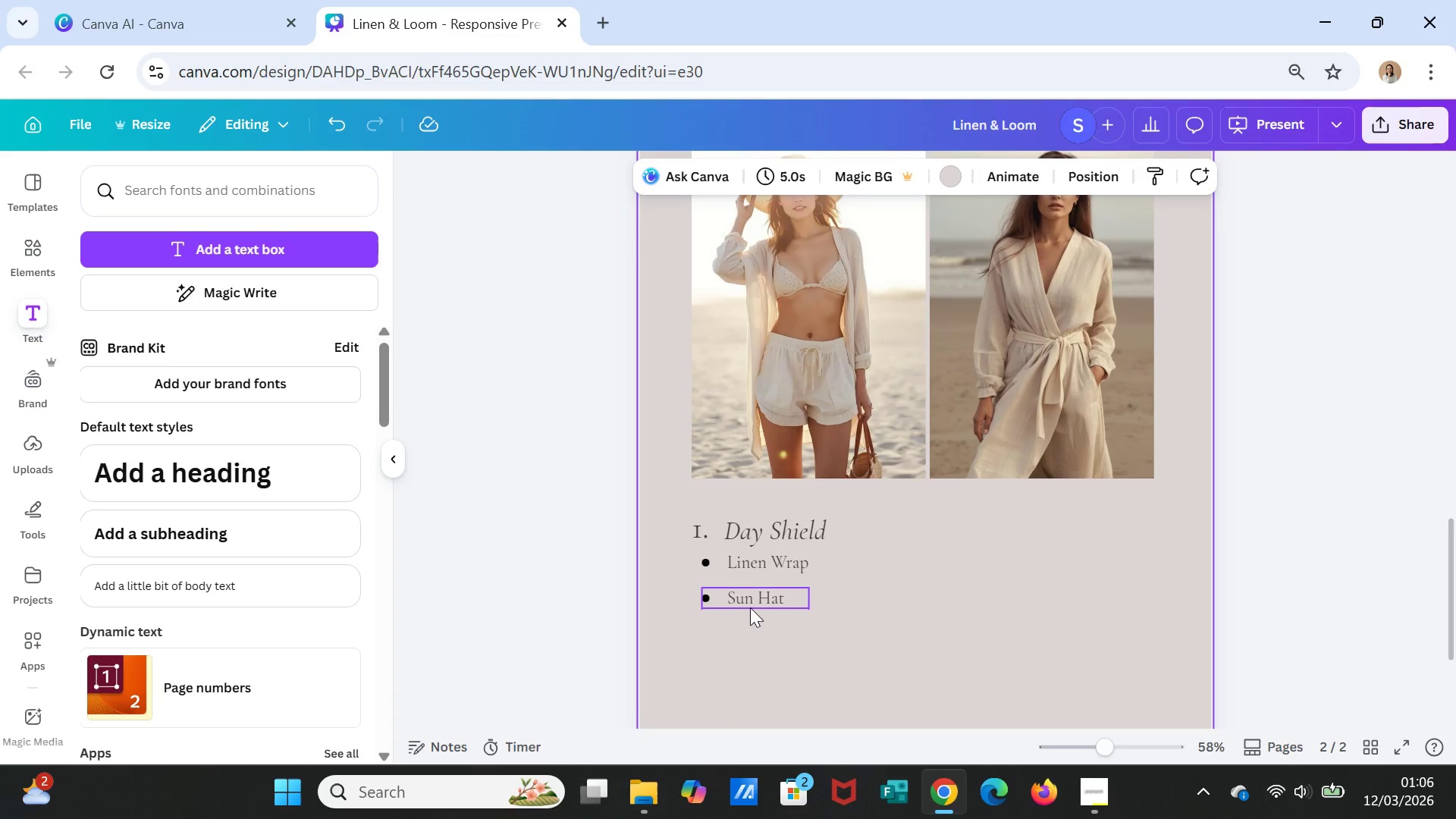 
left_click([749, 605])
 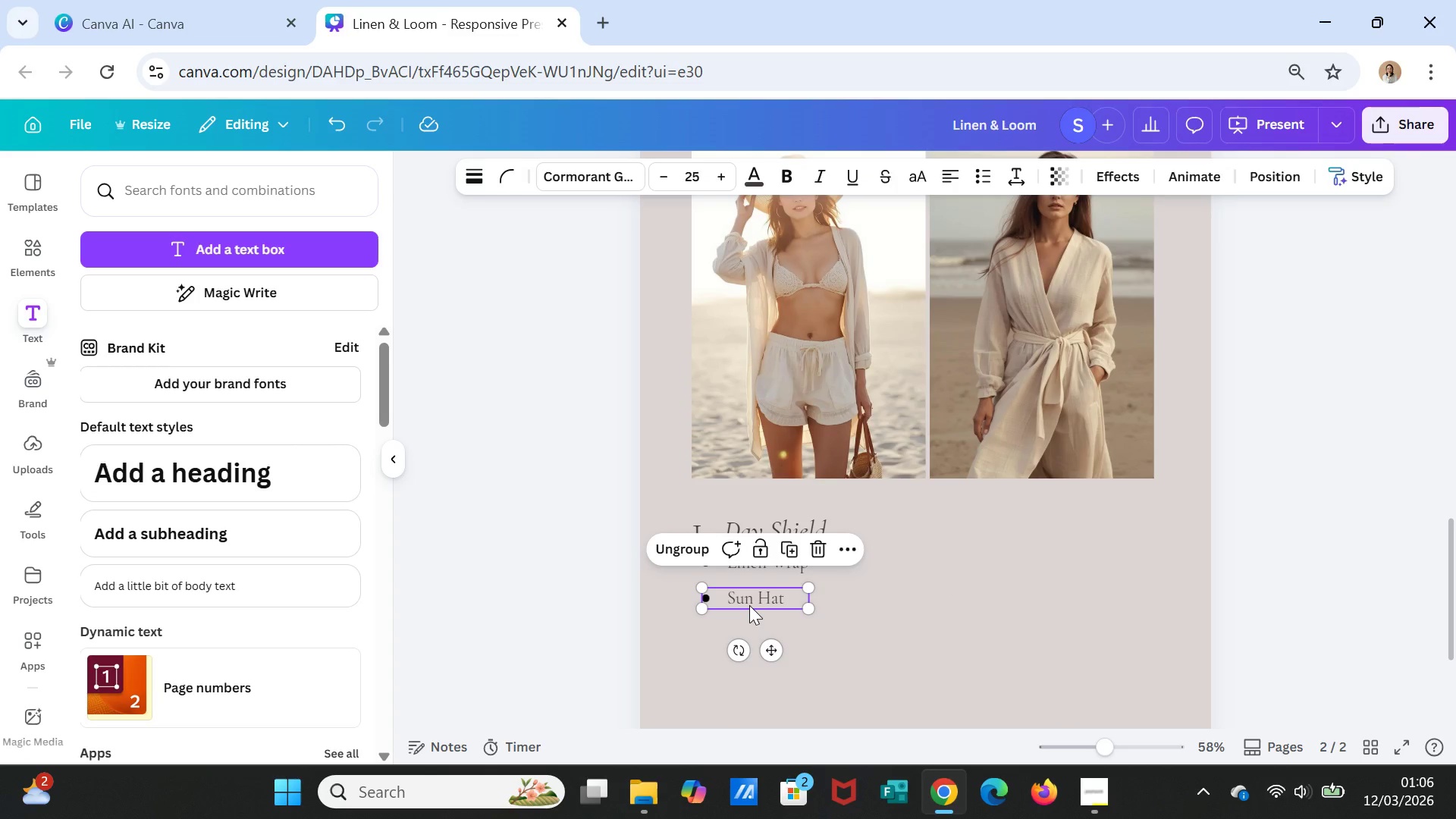 
key(Control+C)
 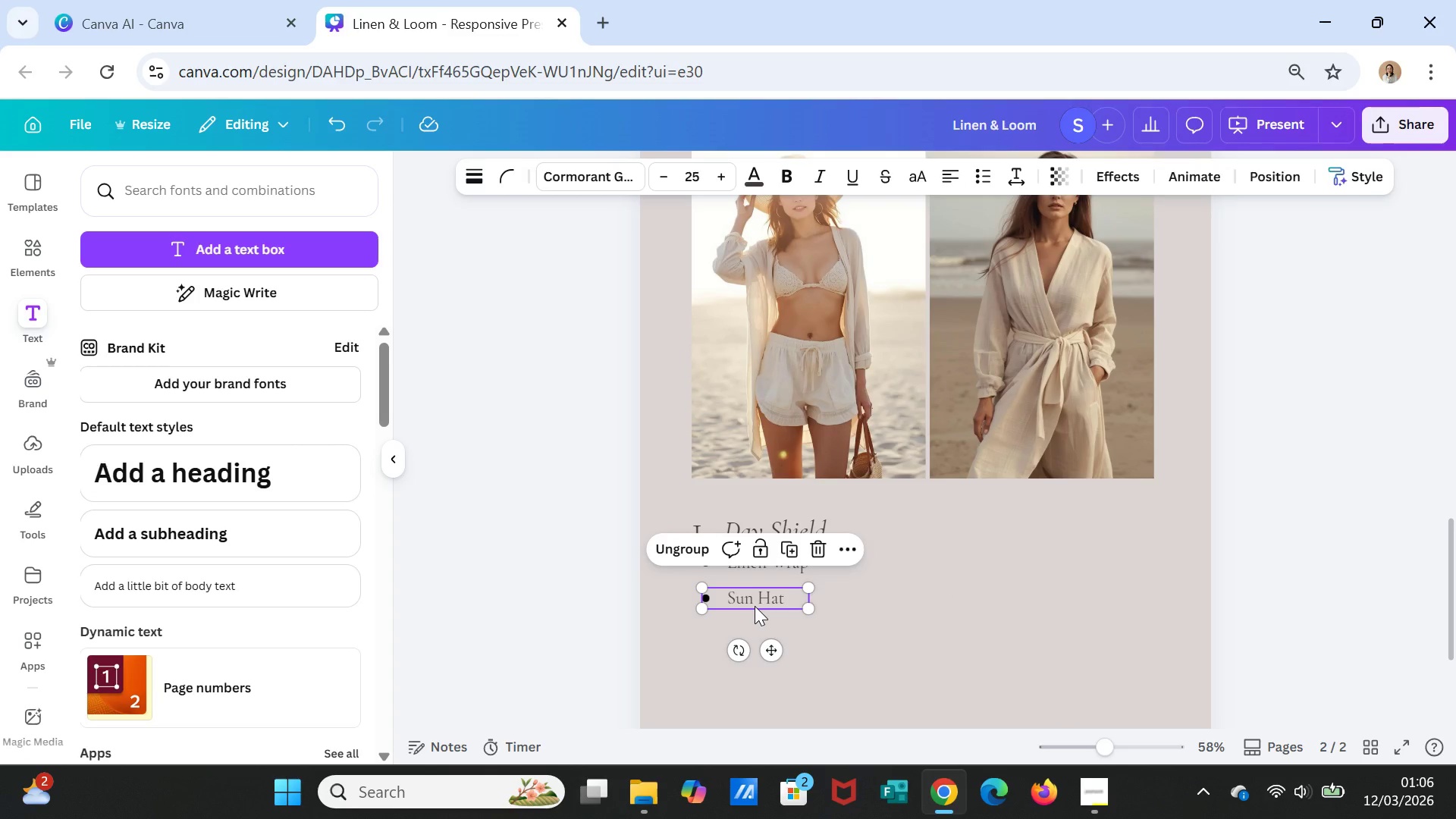 
key(Control+V)
 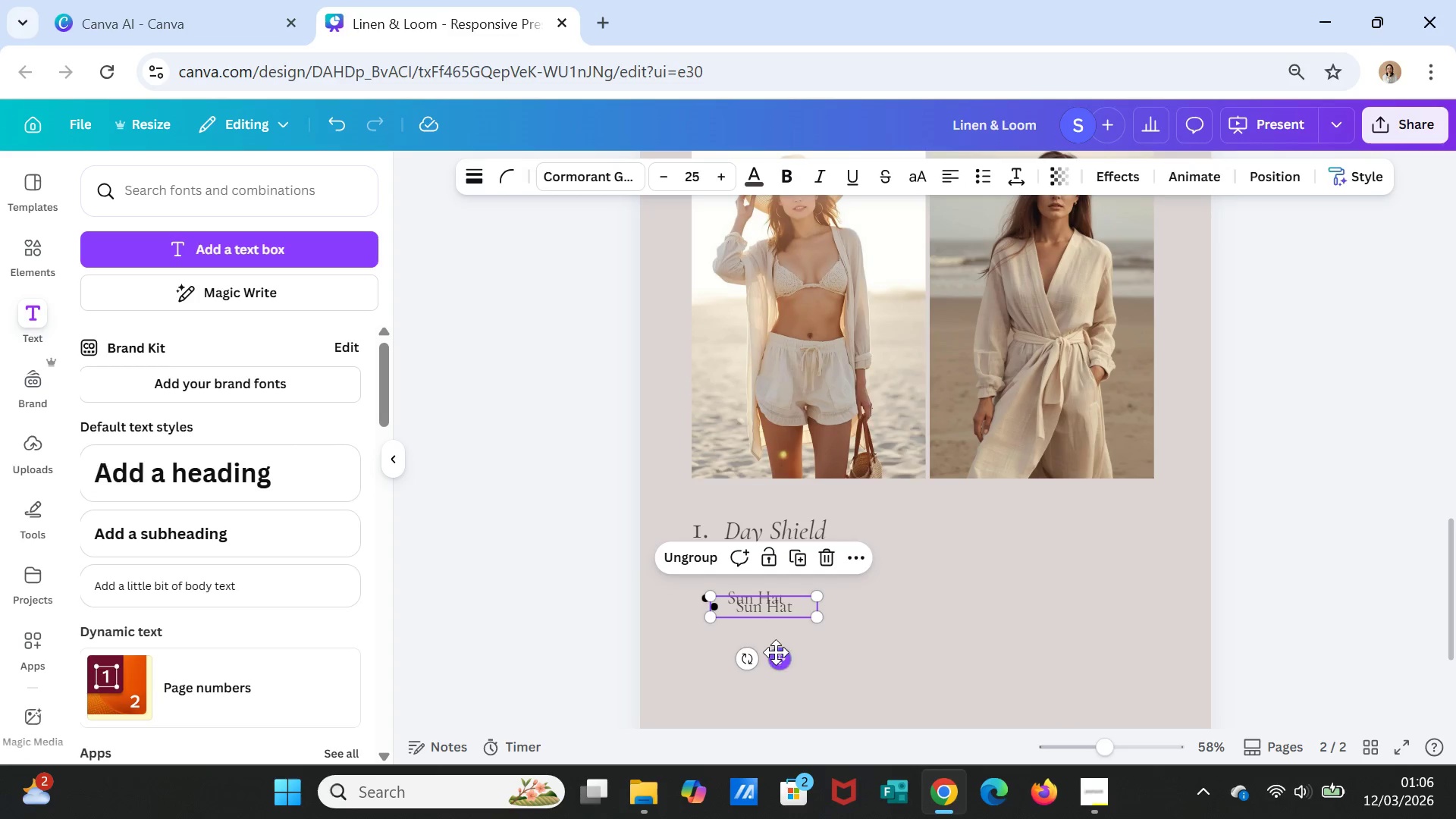 
left_click_drag(start_coordinate=[777, 657], to_coordinate=[770, 685])
 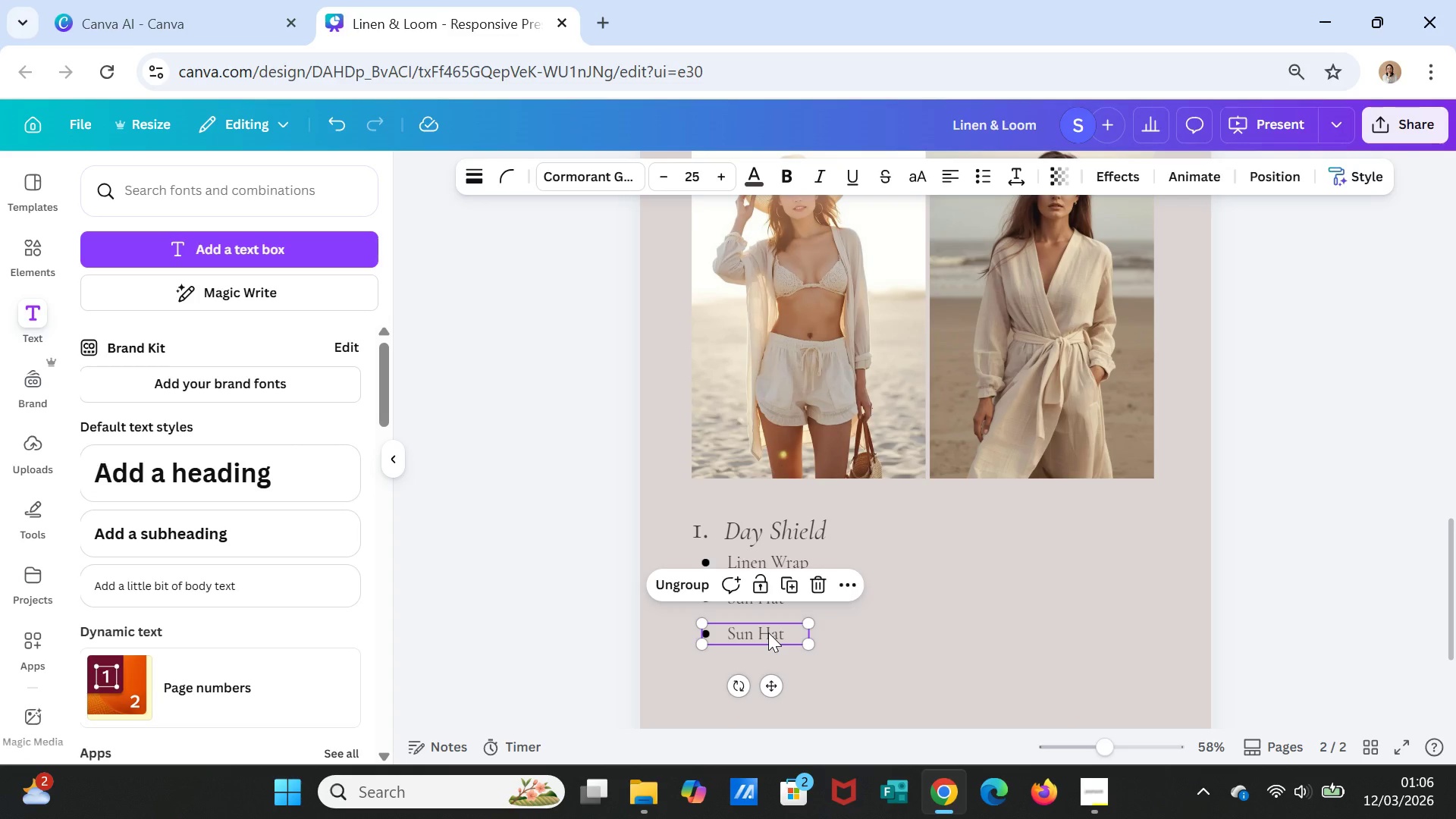 
double_click([769, 632])
 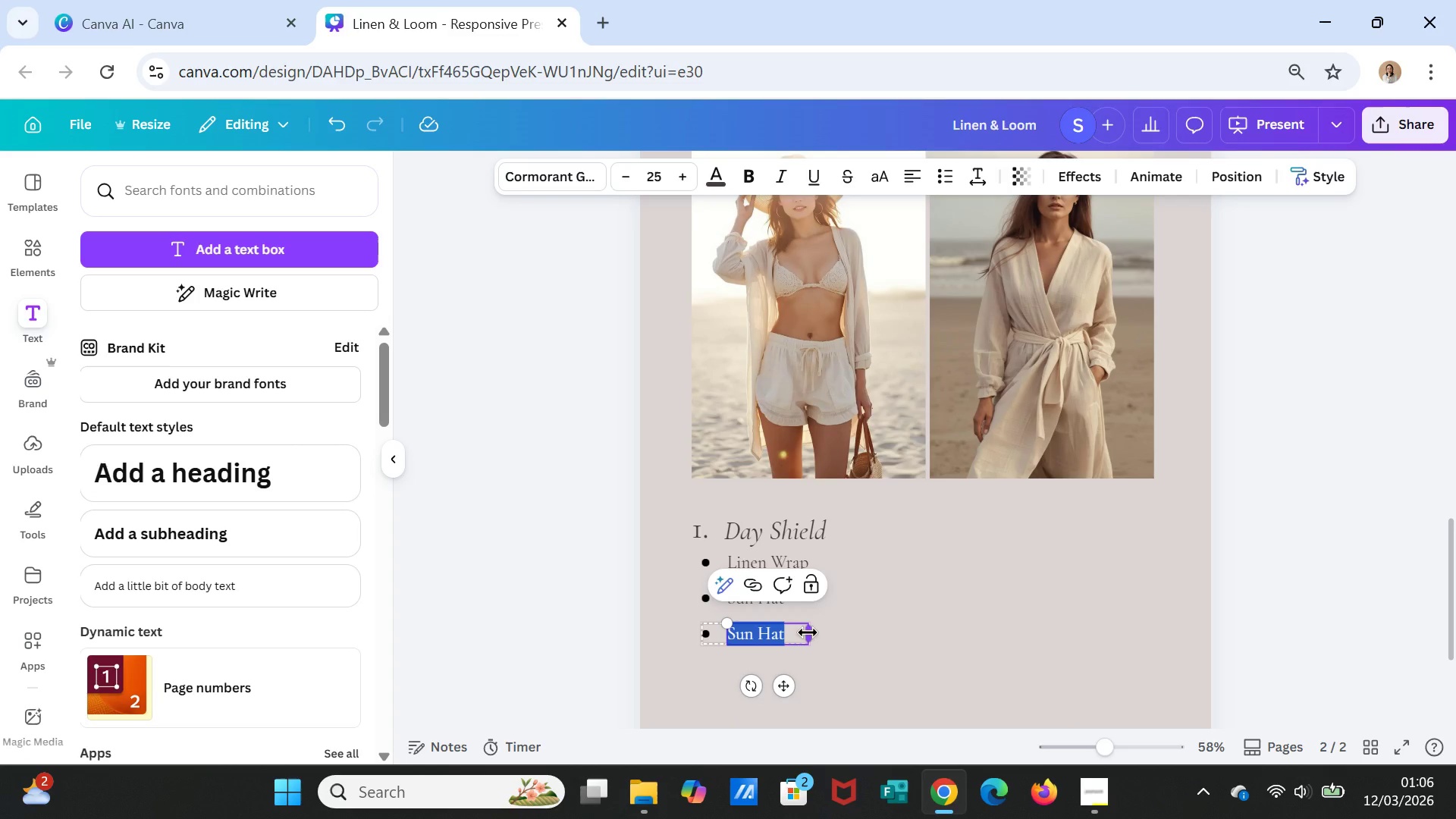 
type(Sandals)
 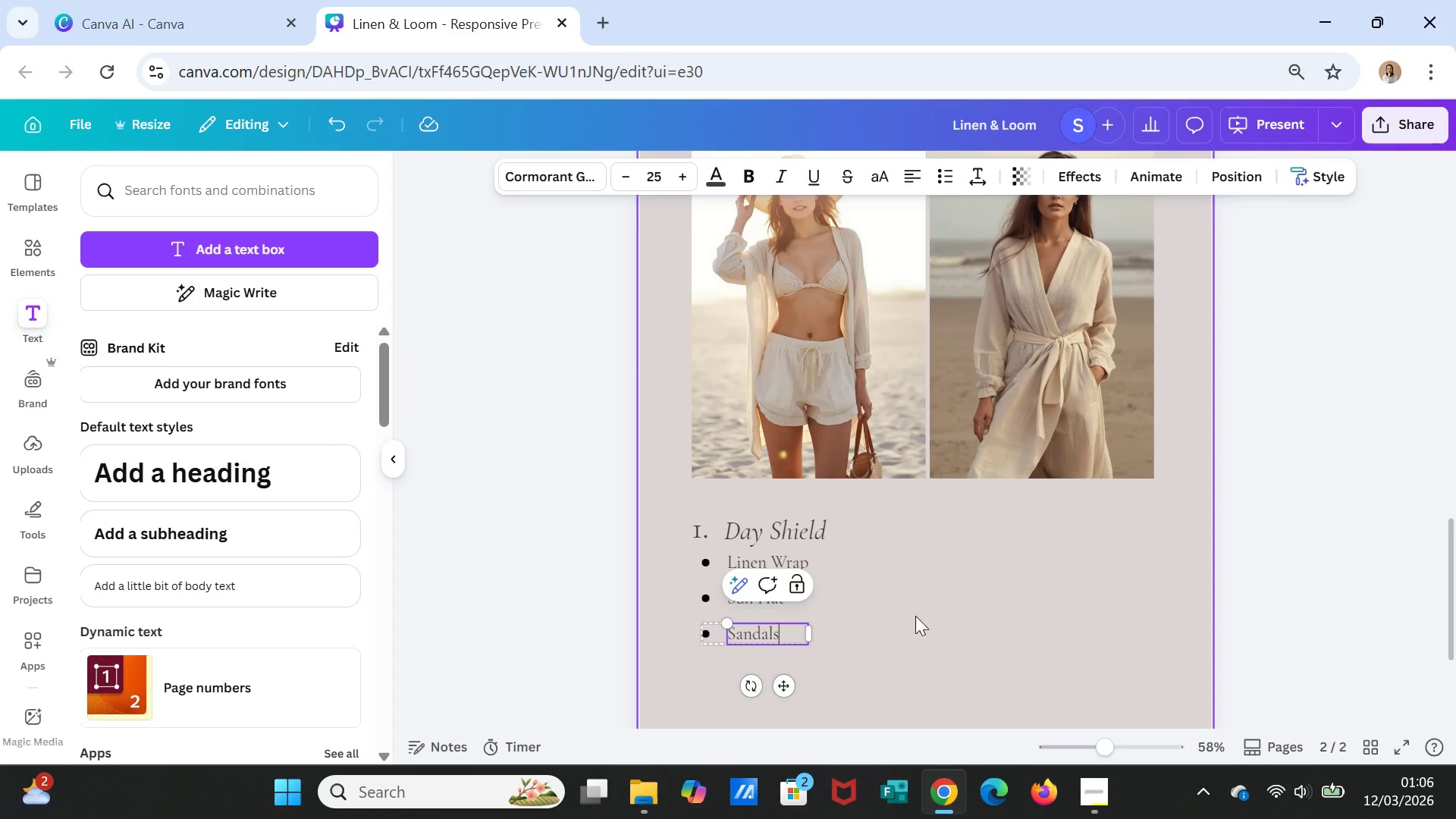 
left_click([915, 616])
 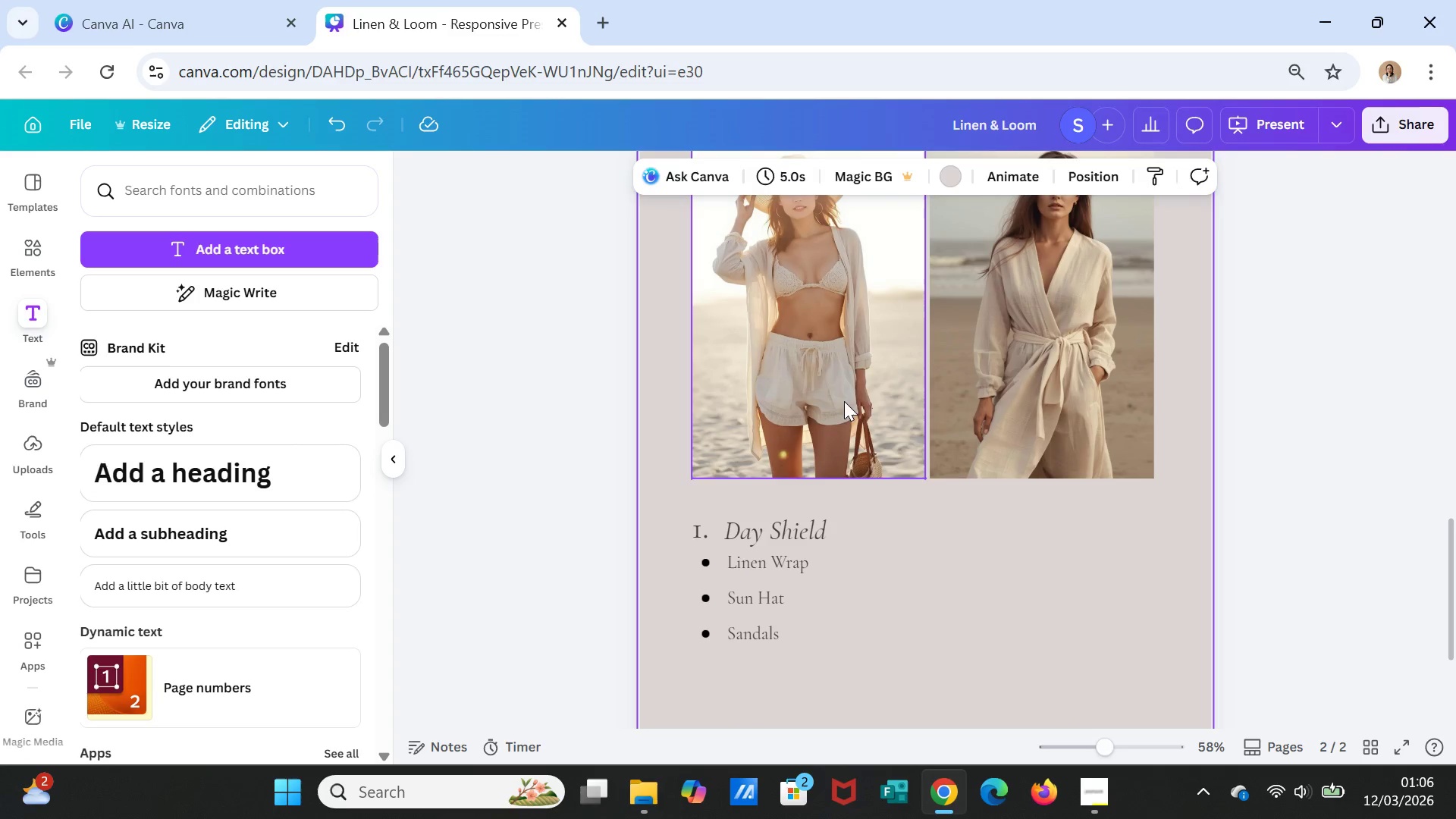 
left_click([844, 401])
 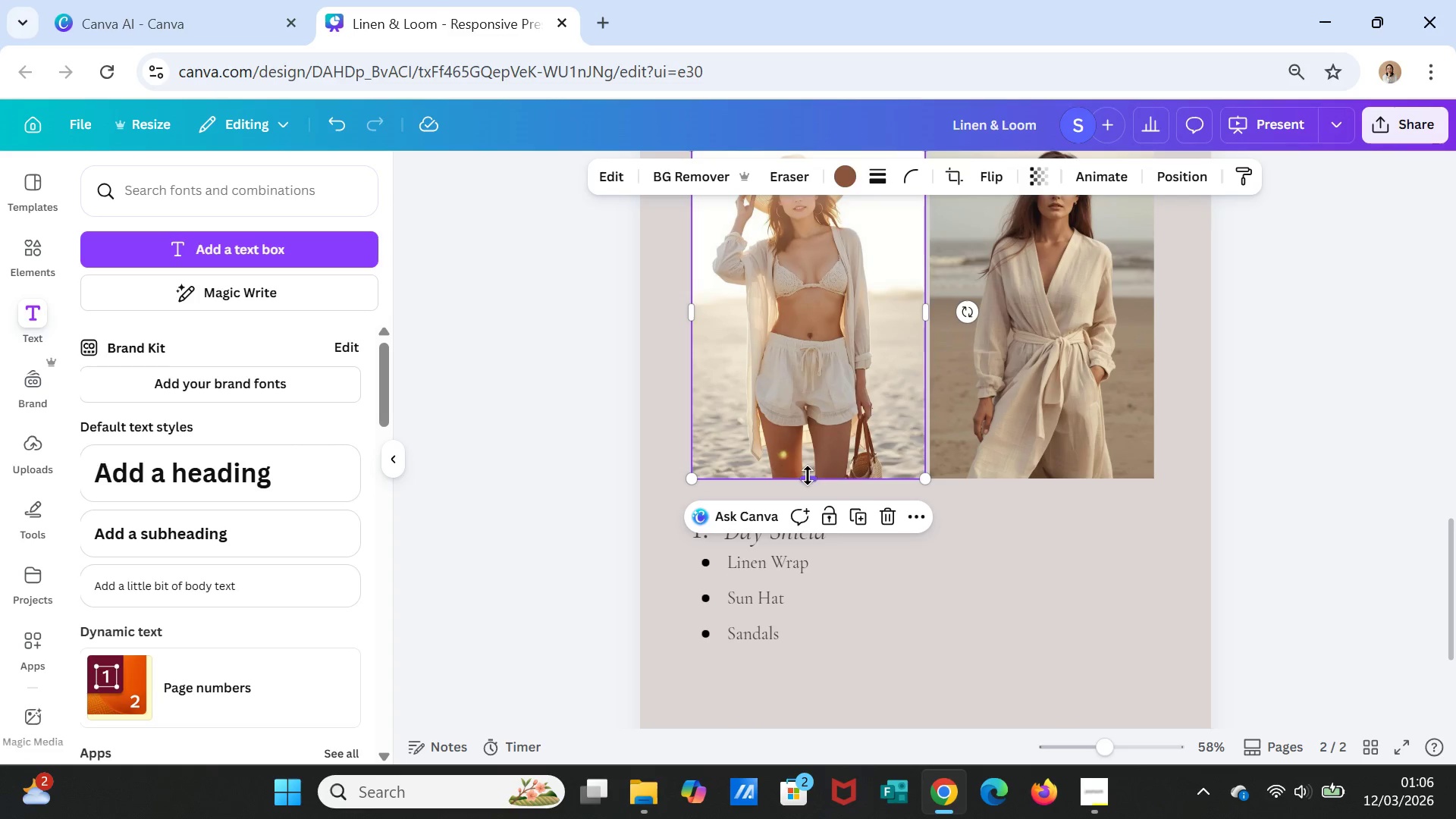 
left_click_drag(start_coordinate=[808, 476], to_coordinate=[816, 478])
 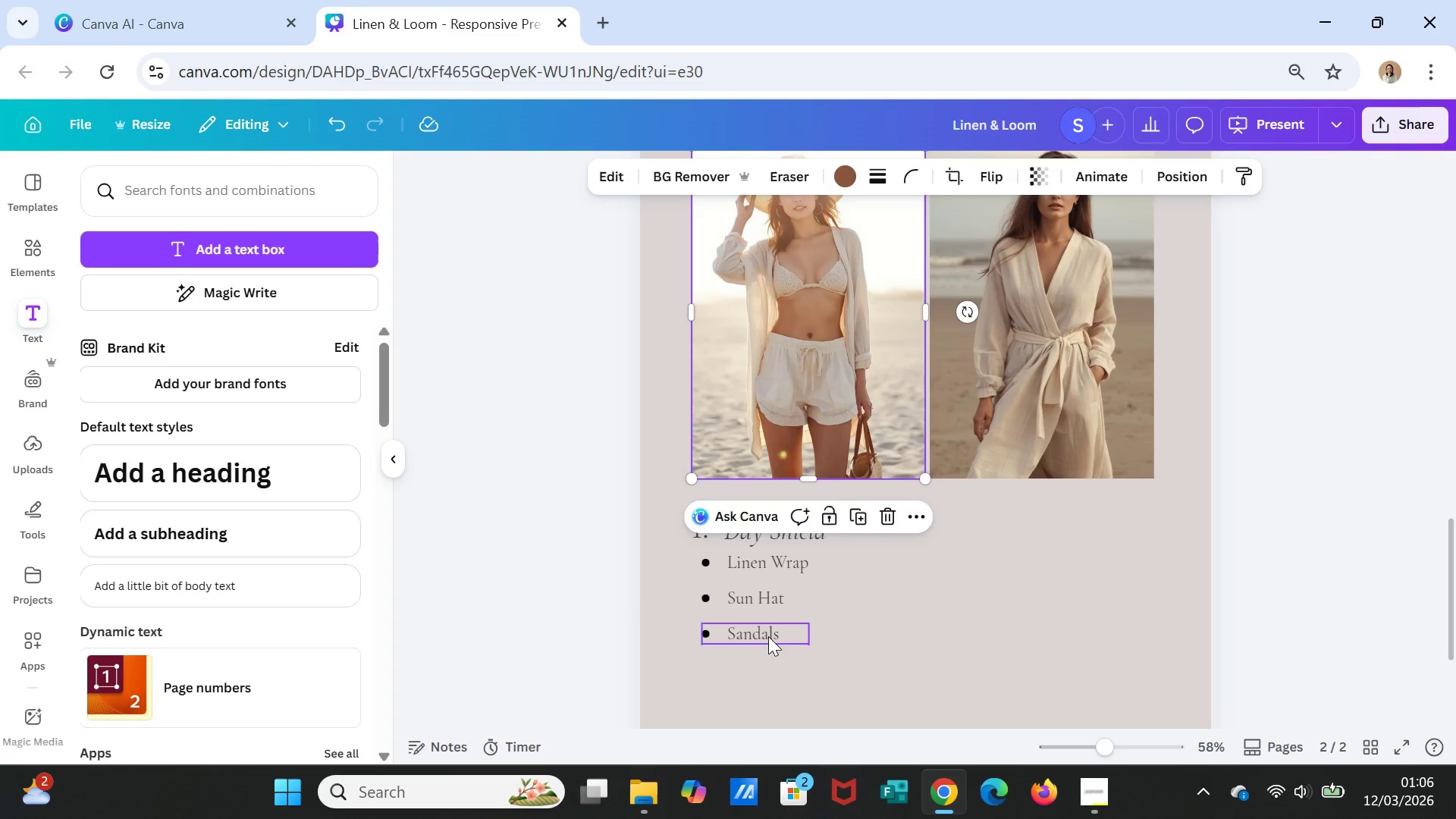 
left_click([768, 635])
 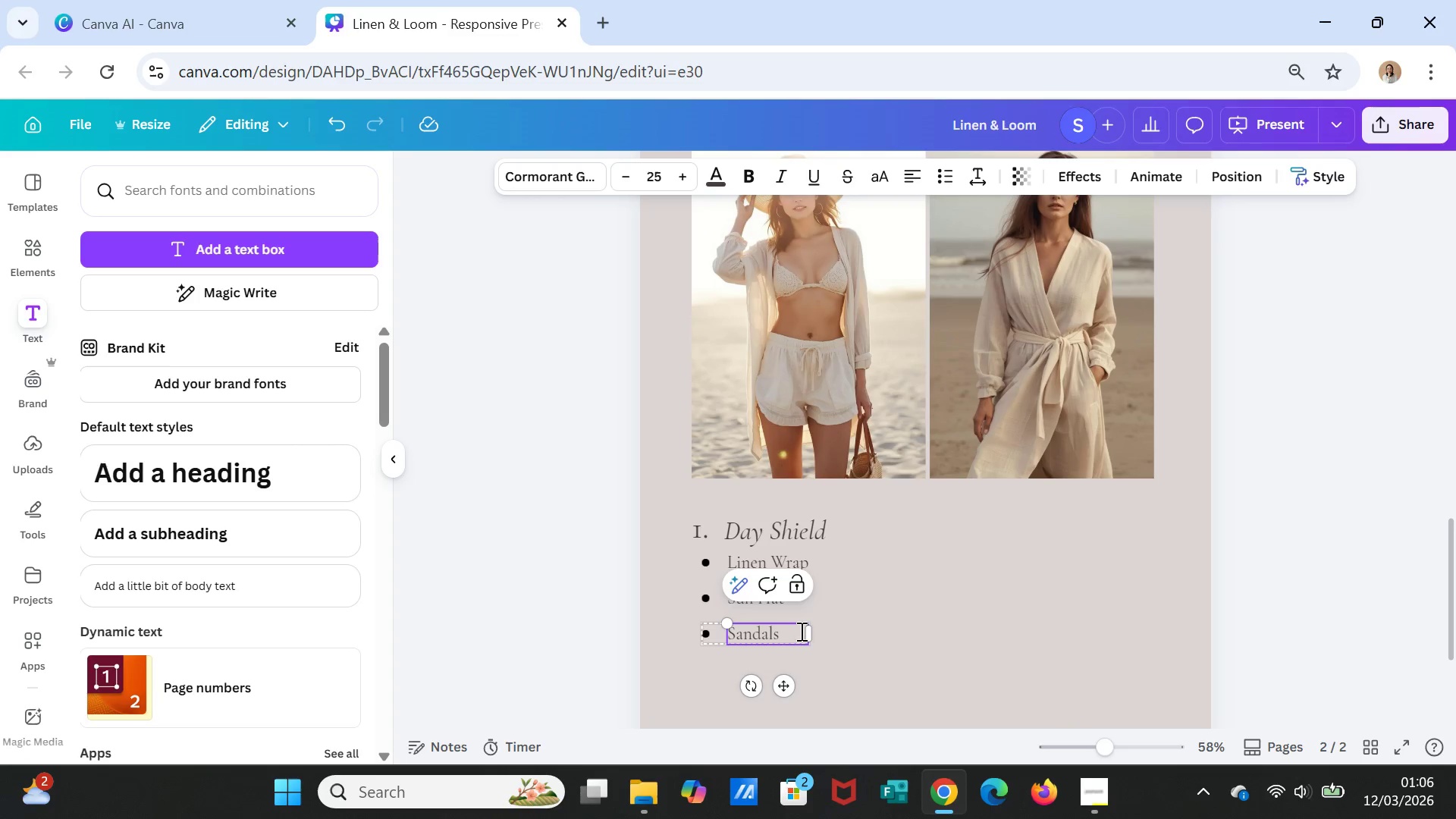 
double_click([793, 631])
 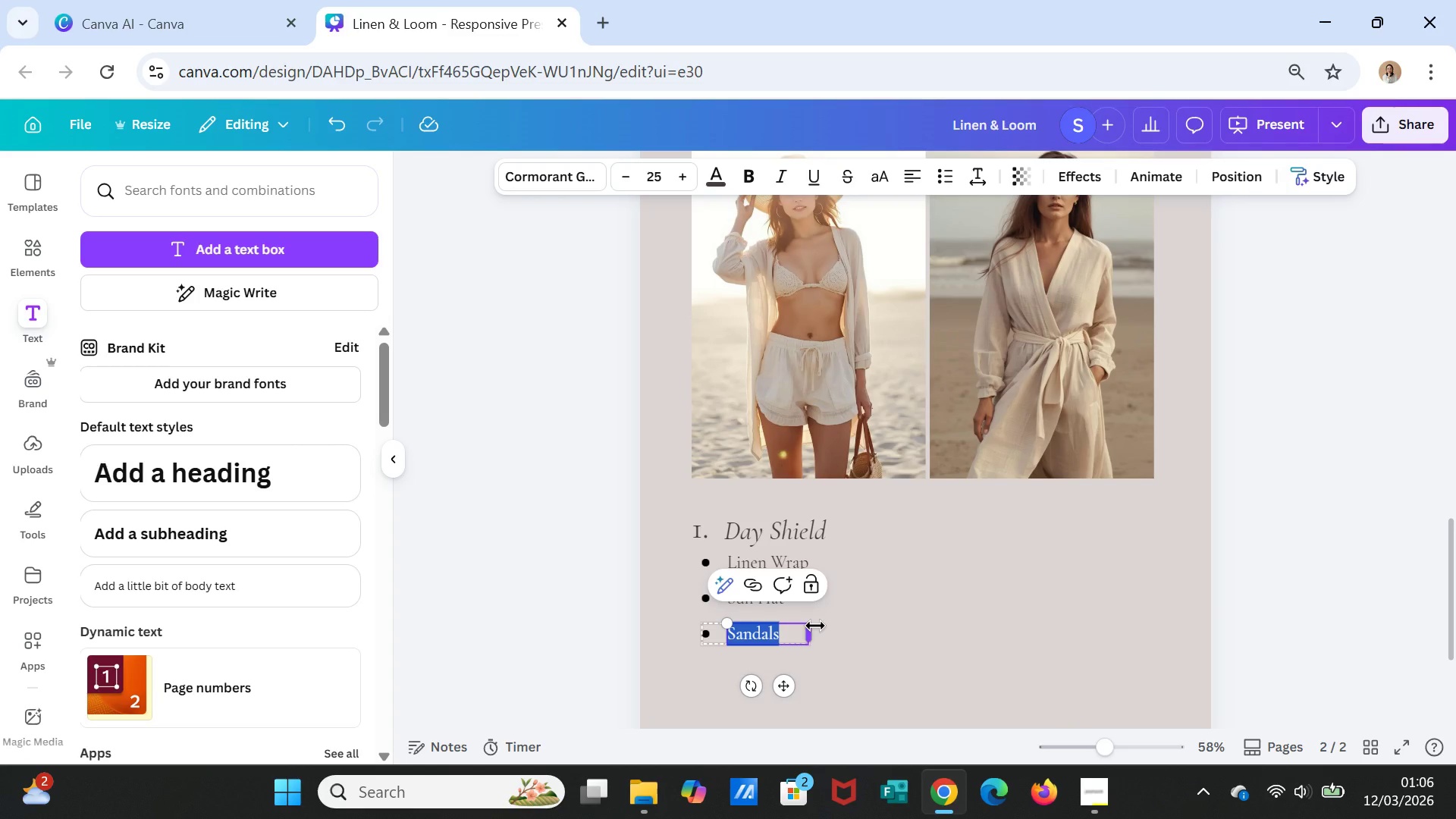 
type(Handbags)
 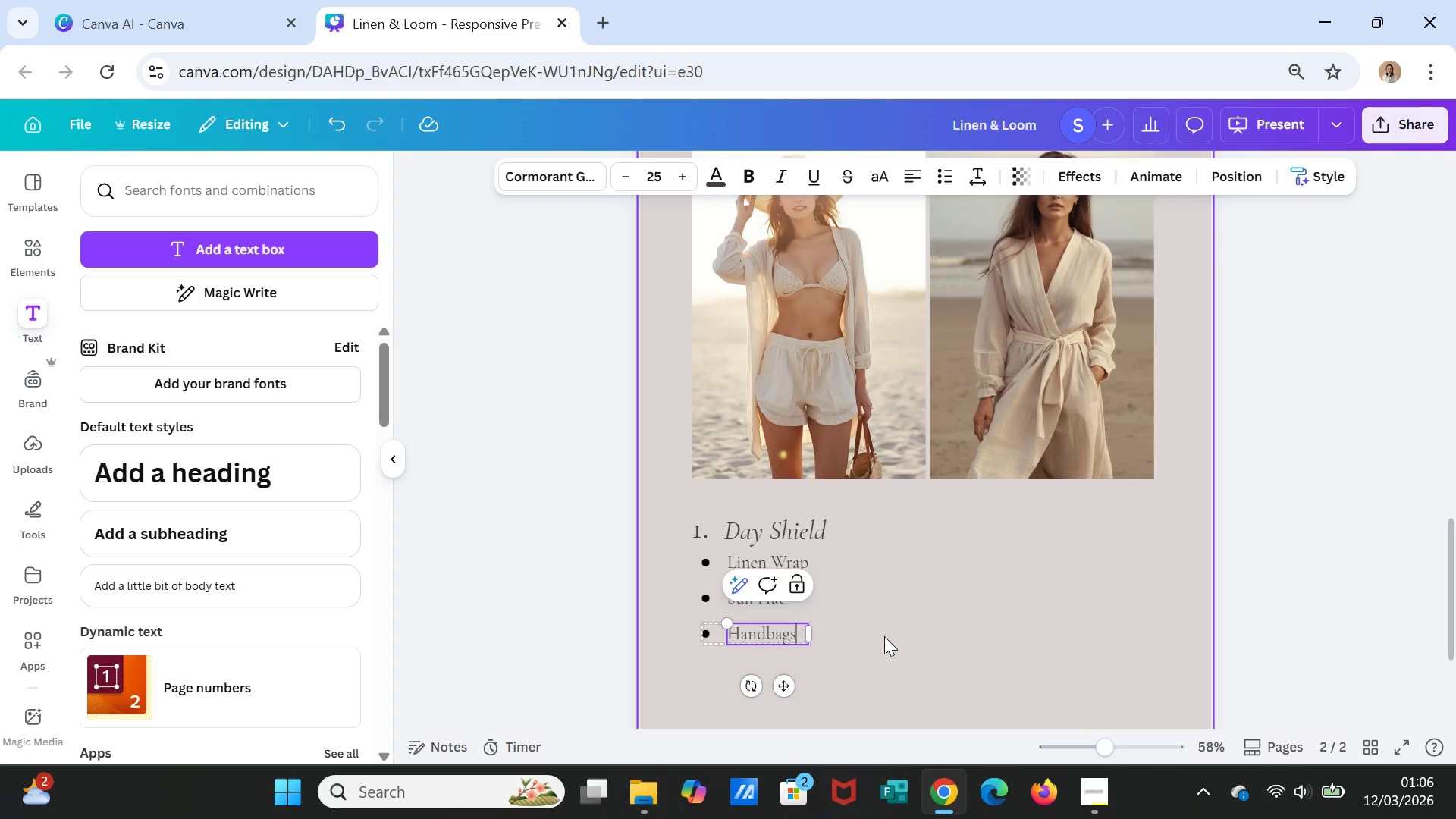 
left_click([918, 633])
 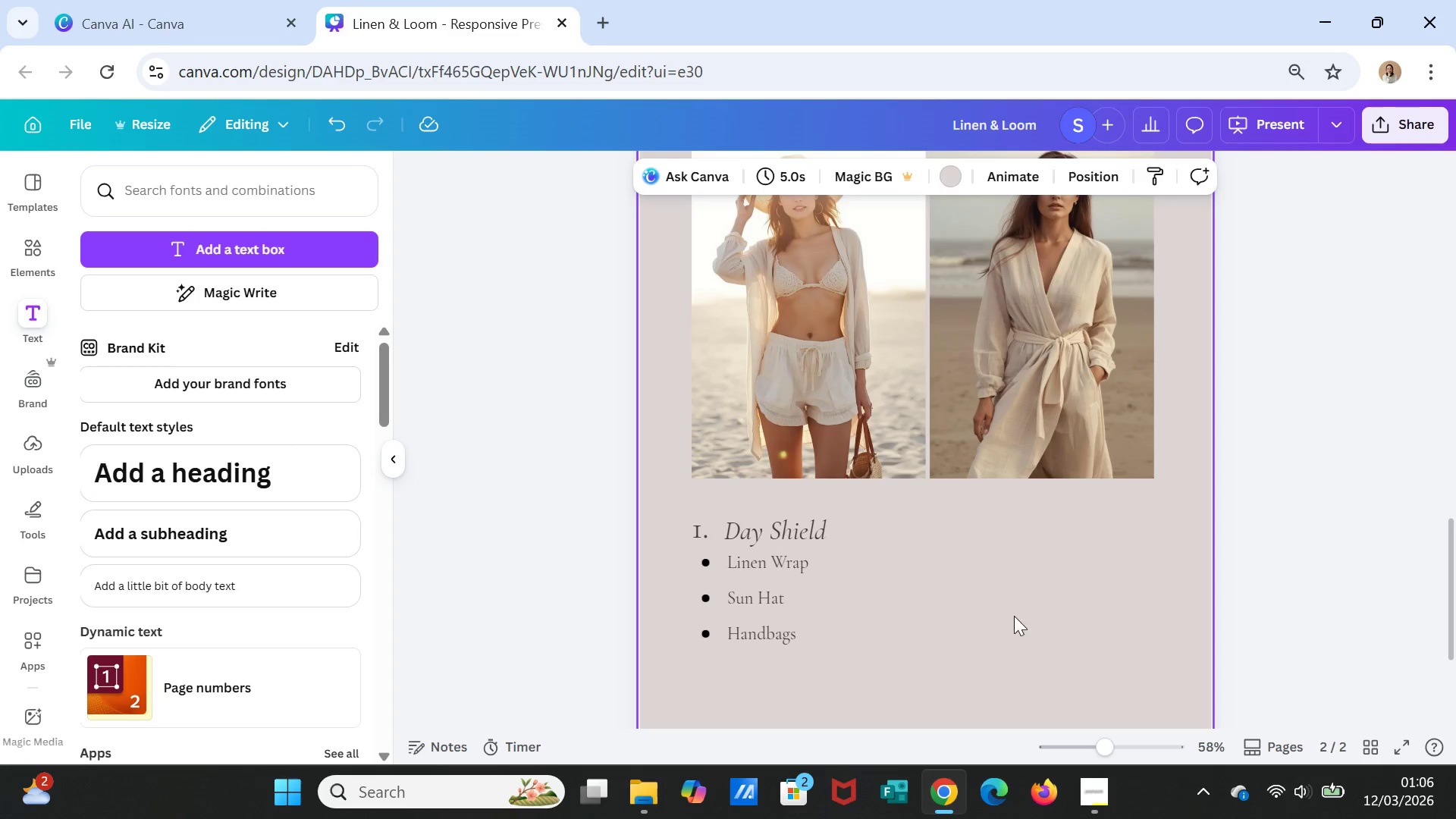 
wait(7.86)
 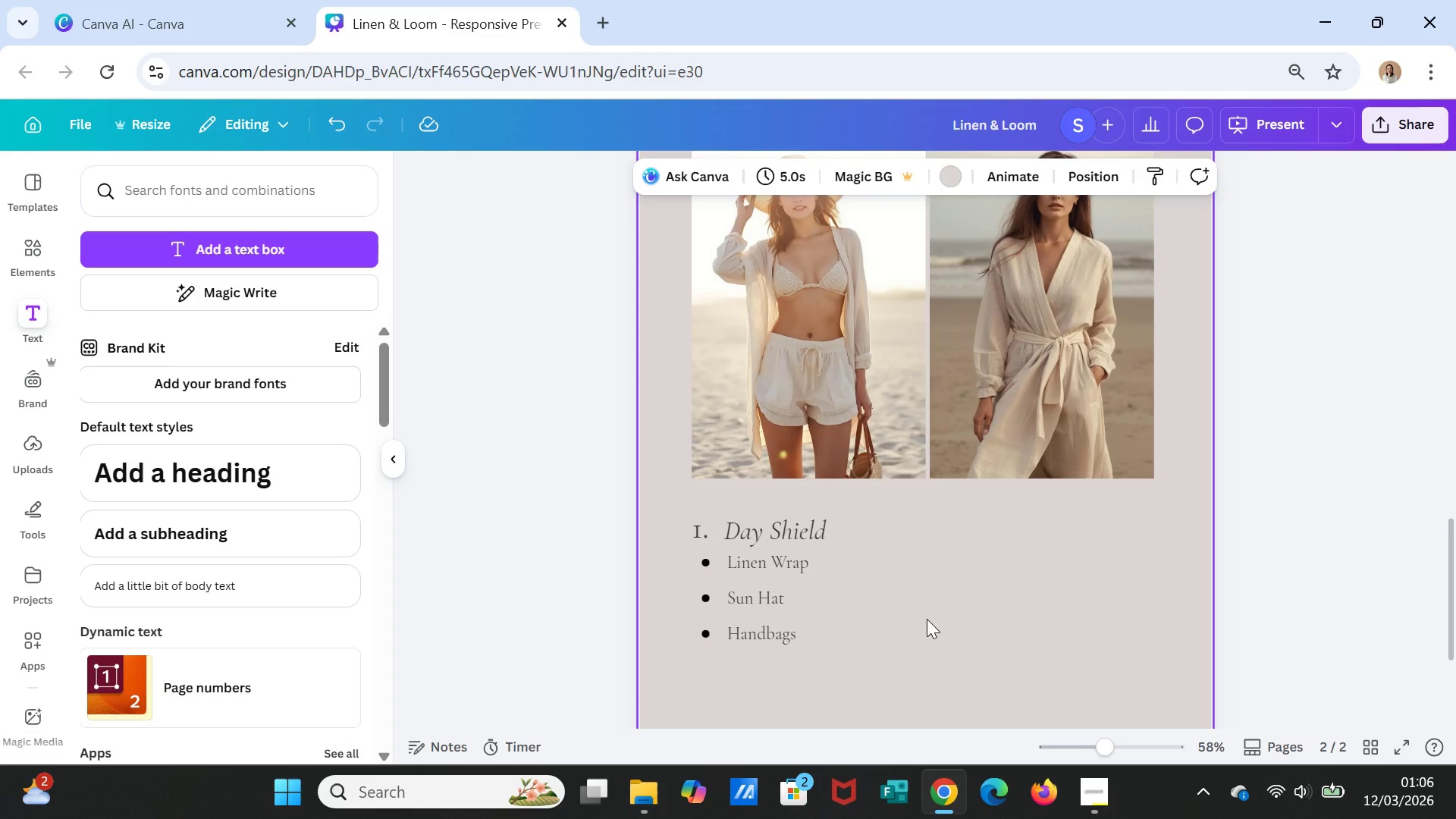 
left_click([40, 313])
 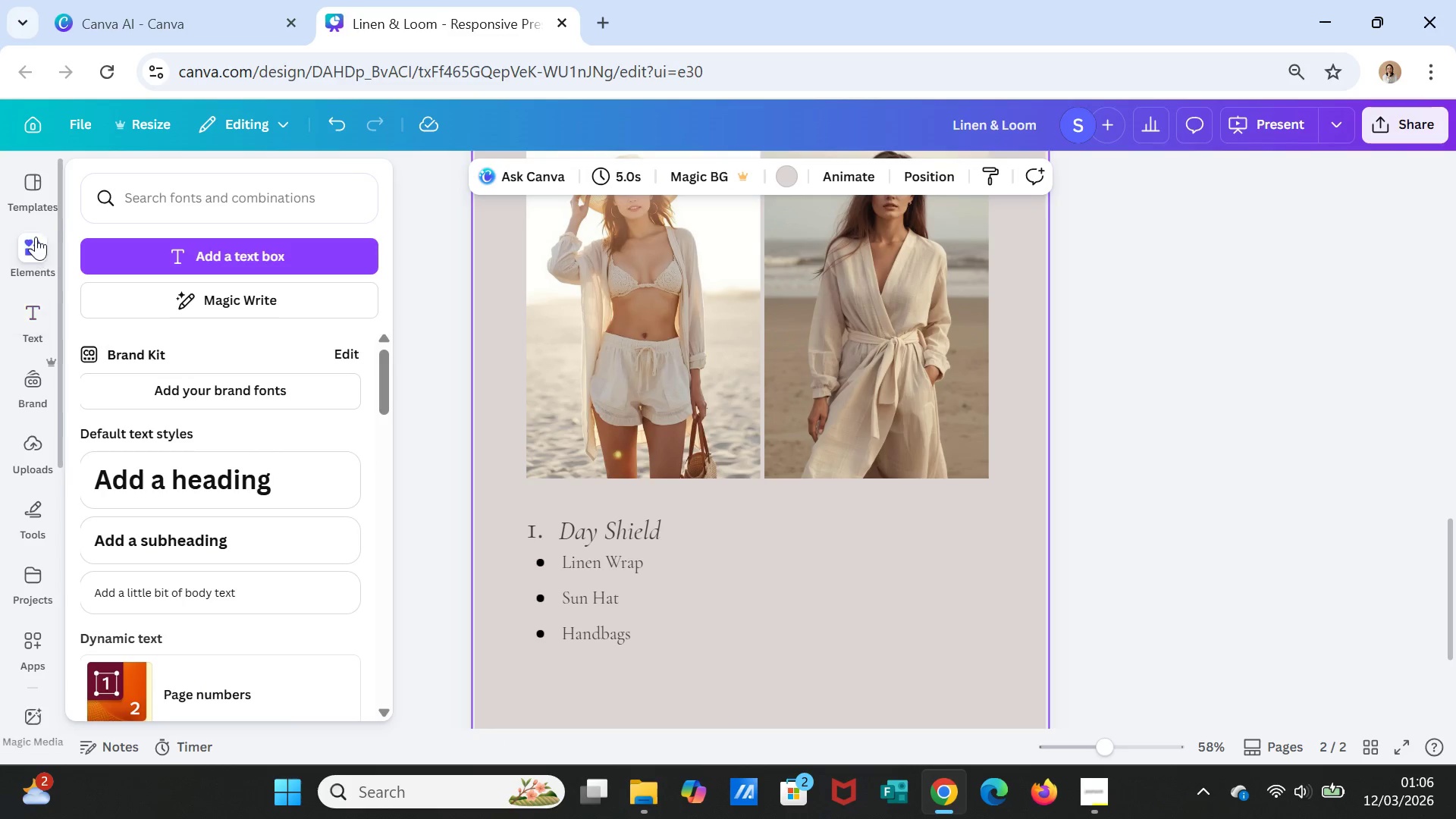 
left_click([36, 236])
 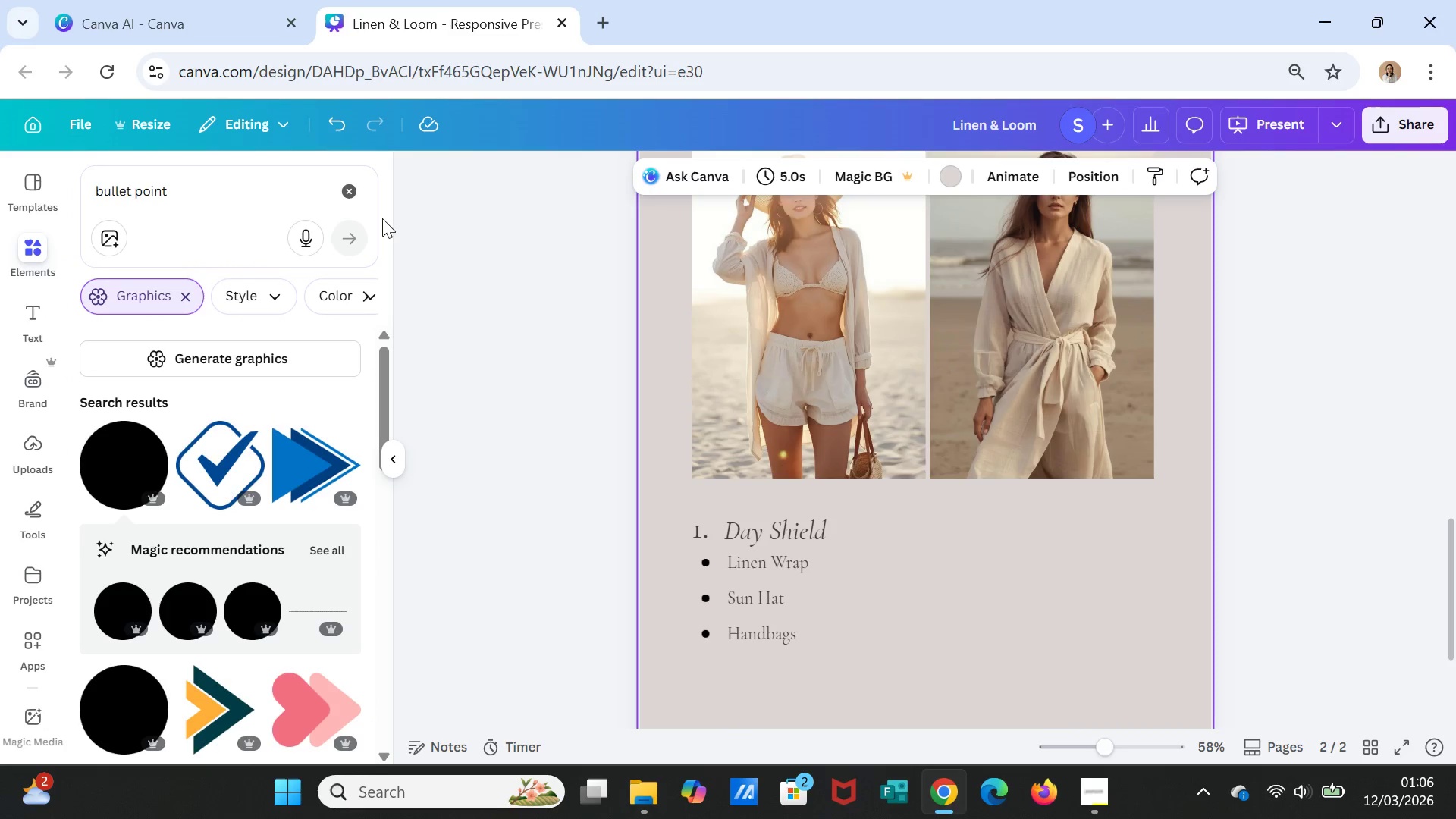 
left_click([356, 194])
 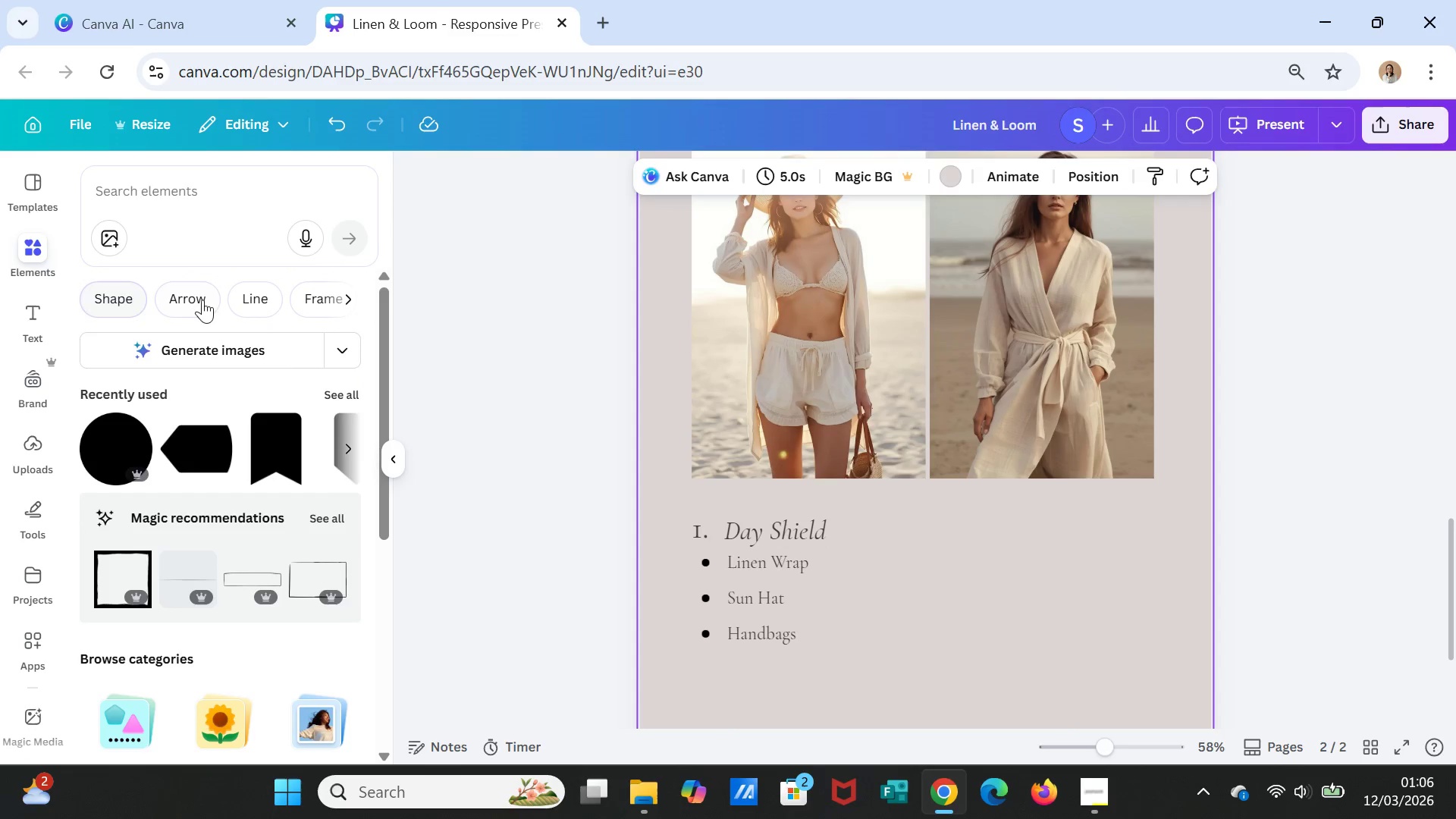 
left_click([247, 296])
 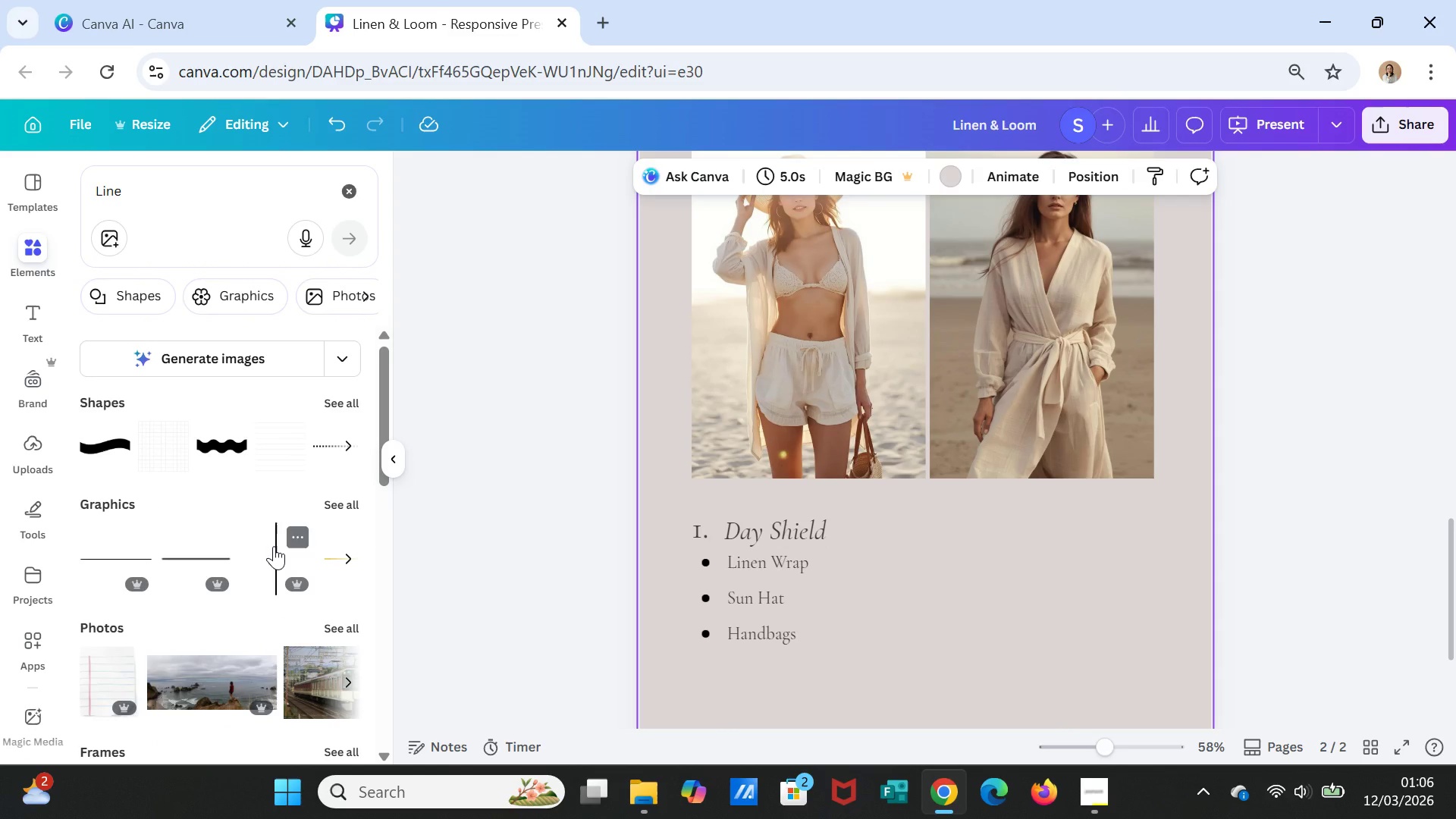 
scroll: coordinate [1143, 530], scroll_direction: up, amount: 7.0
 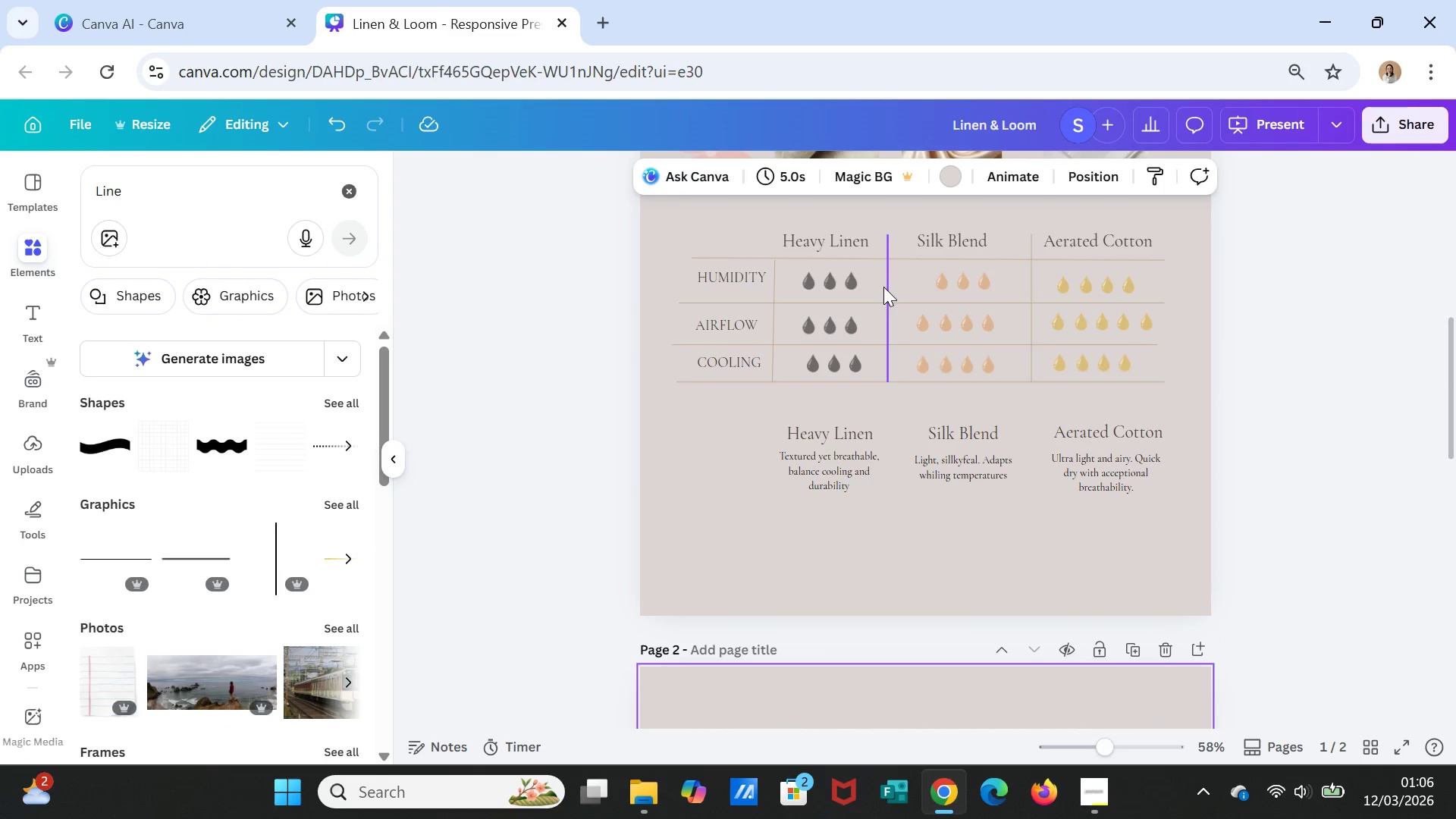 
left_click([884, 287])
 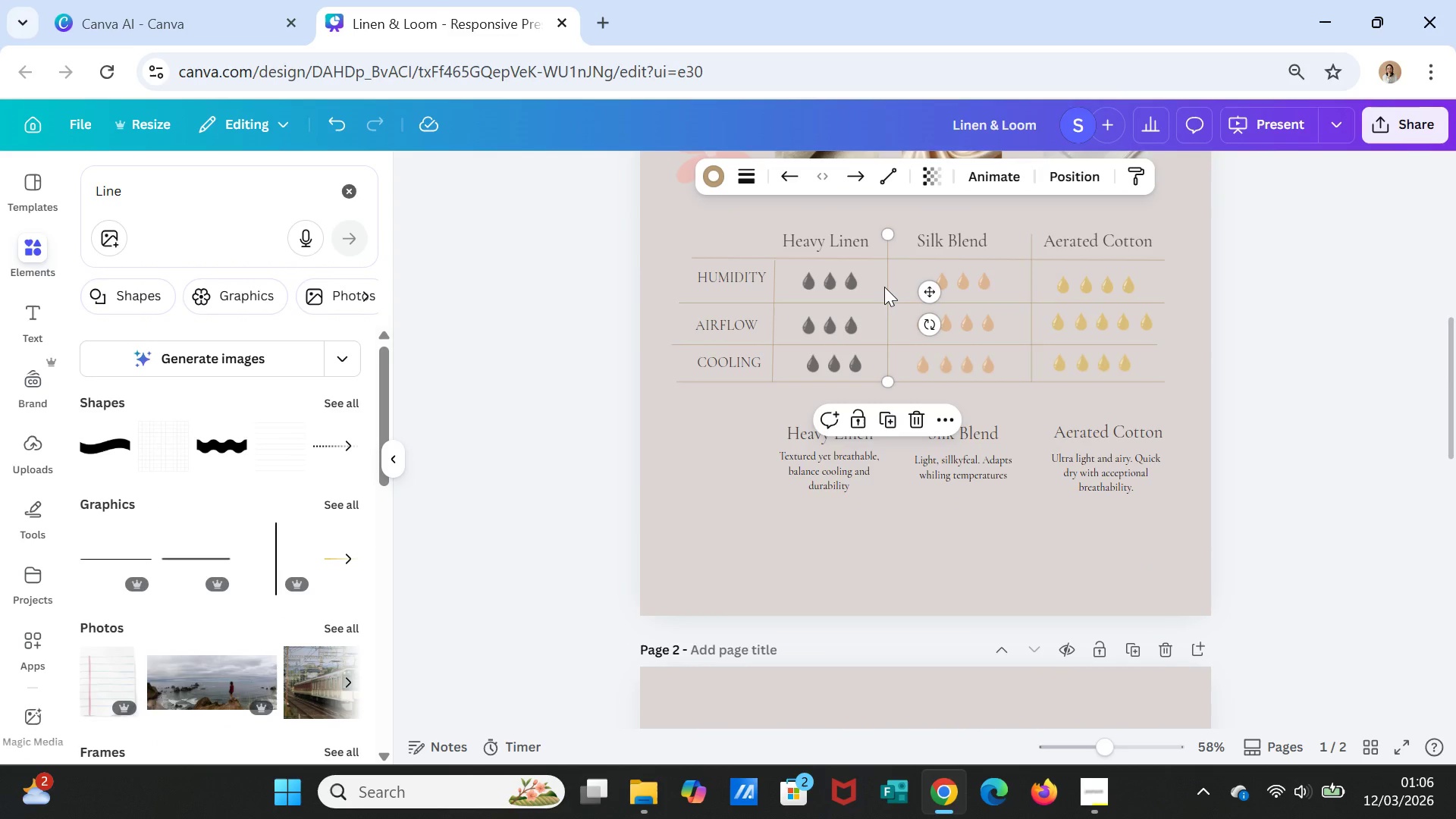 
key(Control+ControlLeft)
 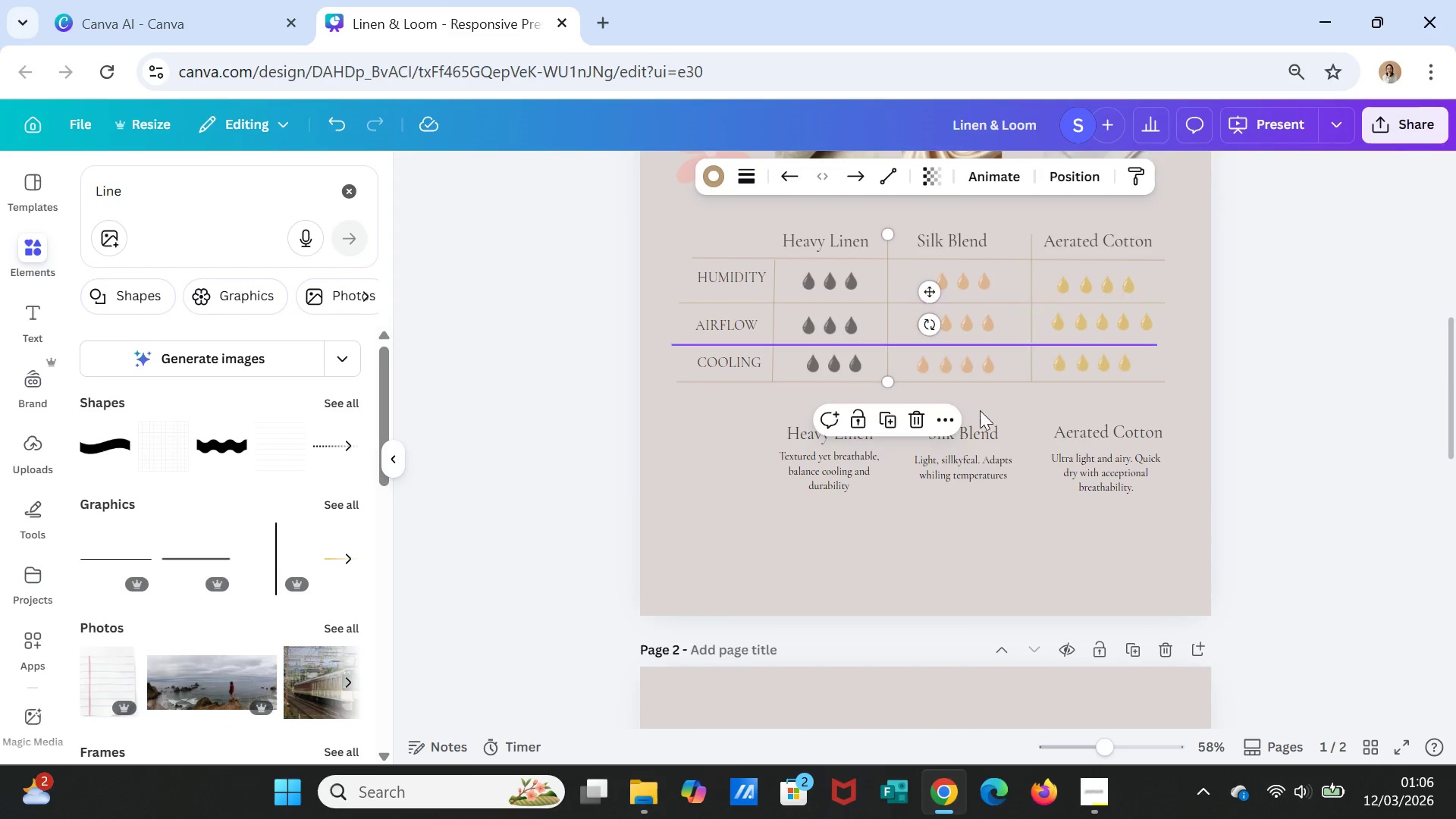 
key(Control+C)
 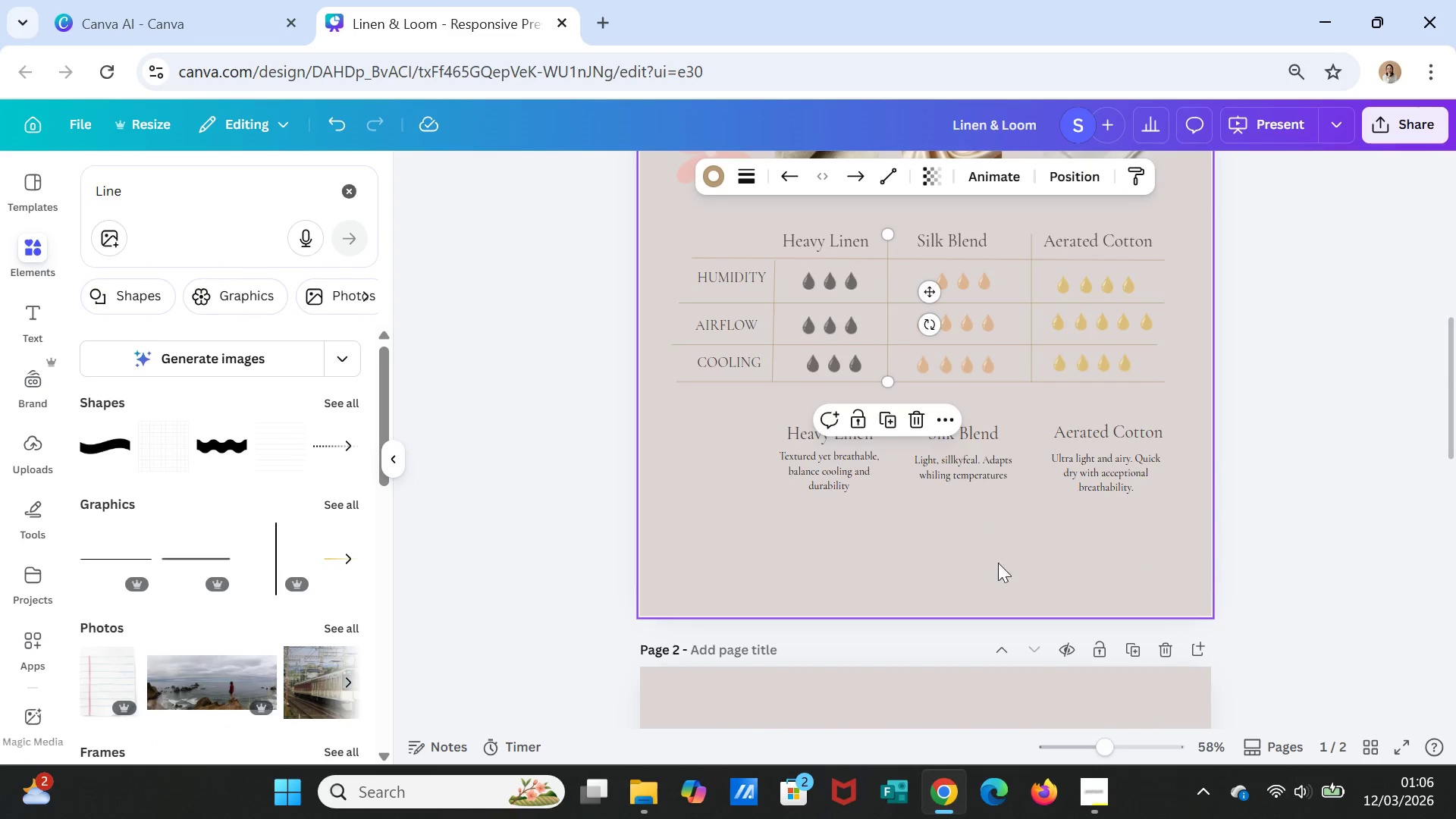 
scroll: coordinate [974, 601], scroll_direction: down, amount: 9.0
 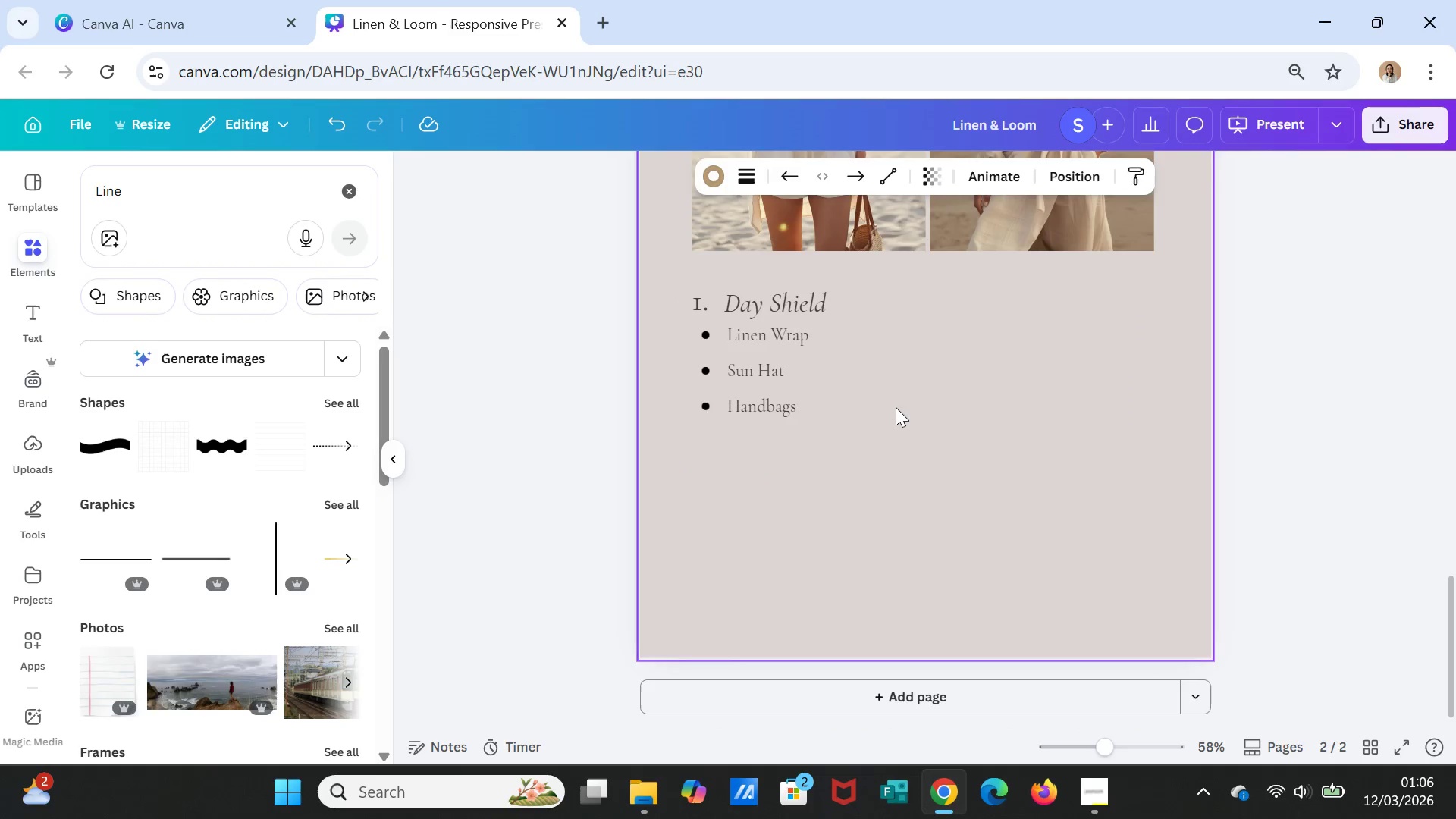 
left_click([900, 397])
 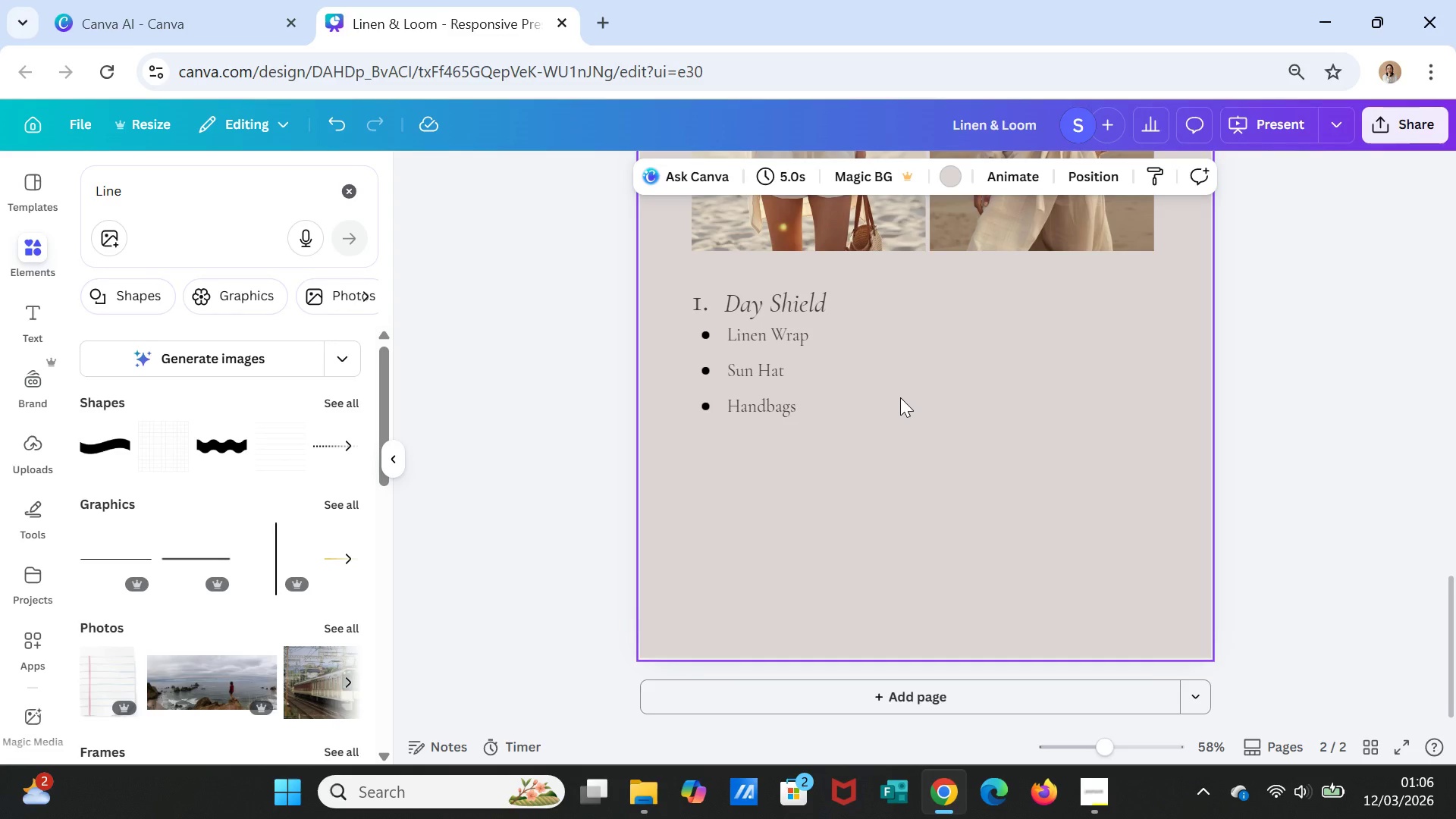 
key(Control+V)
 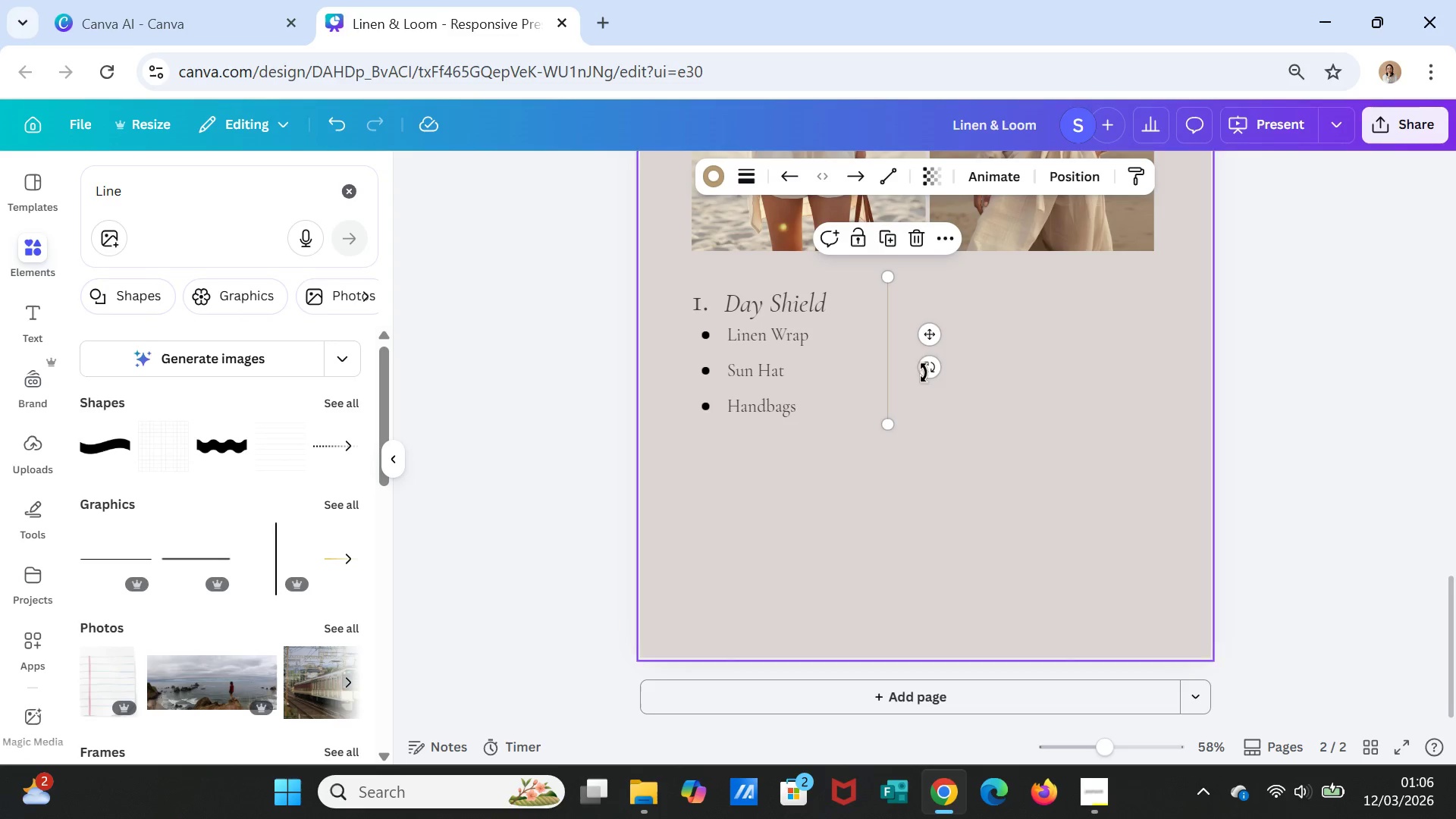 
left_click_drag(start_coordinate=[930, 339], to_coordinate=[967, 334])
 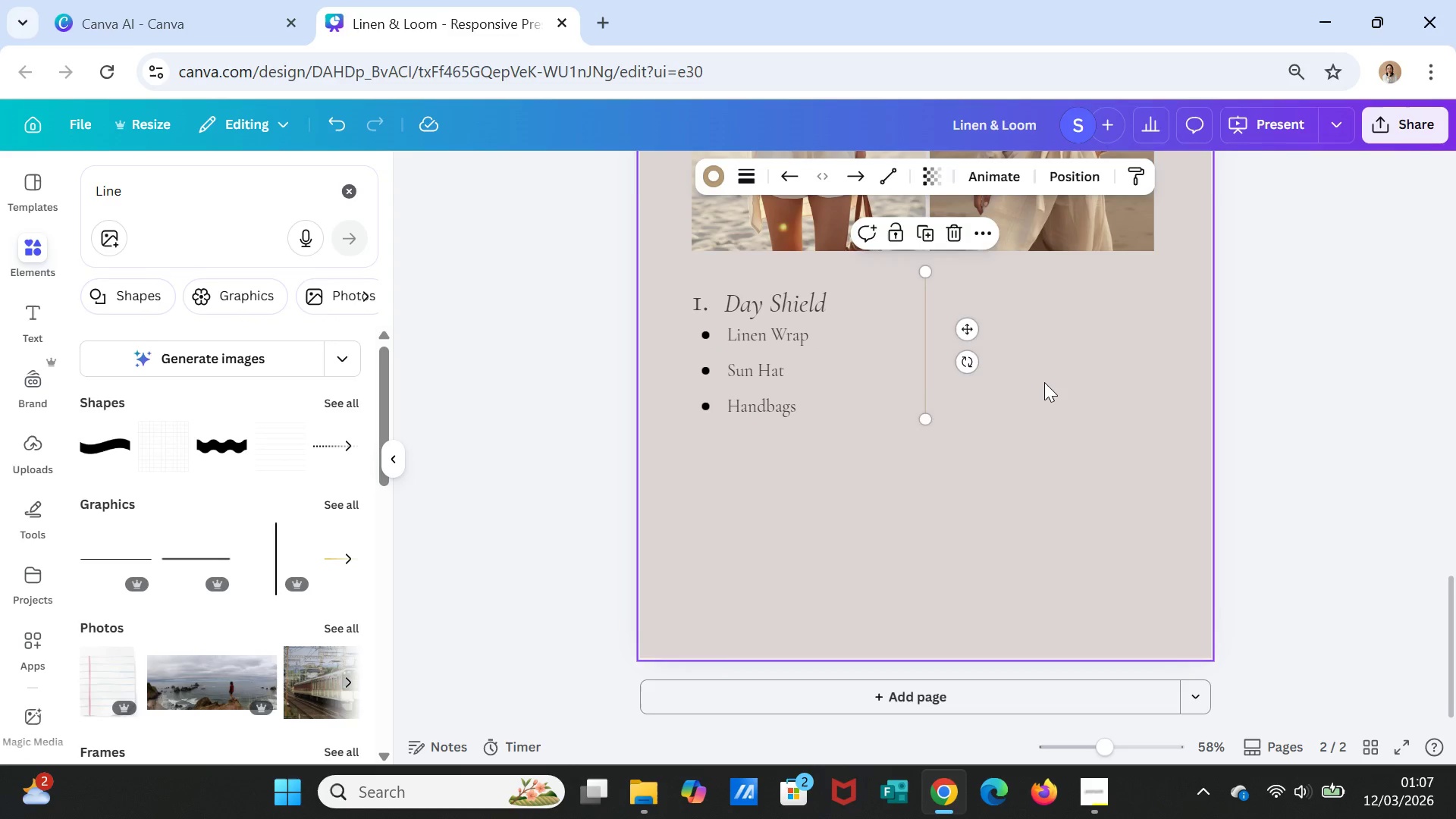 
left_click([1044, 382])
 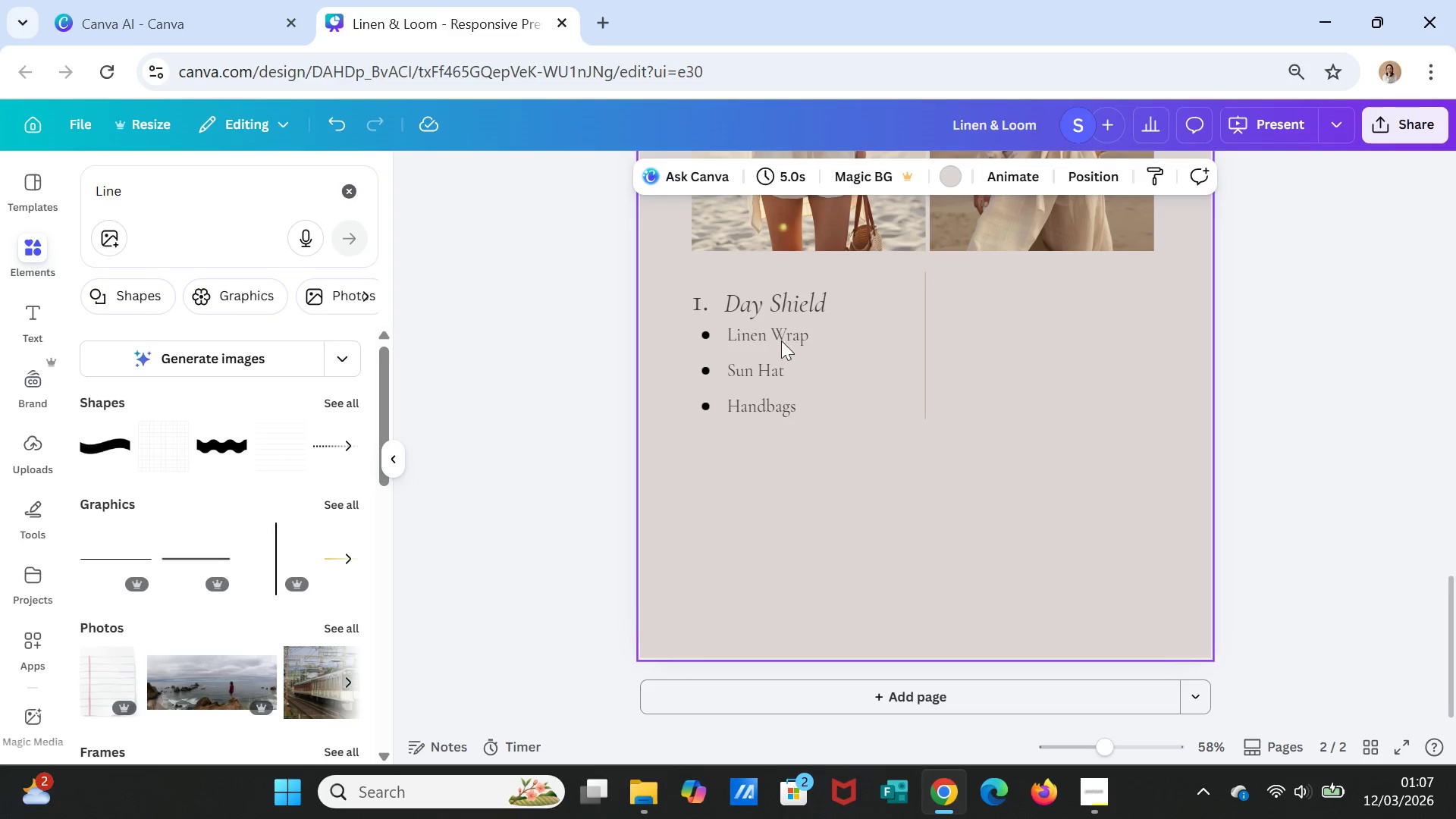 
wait(6.42)
 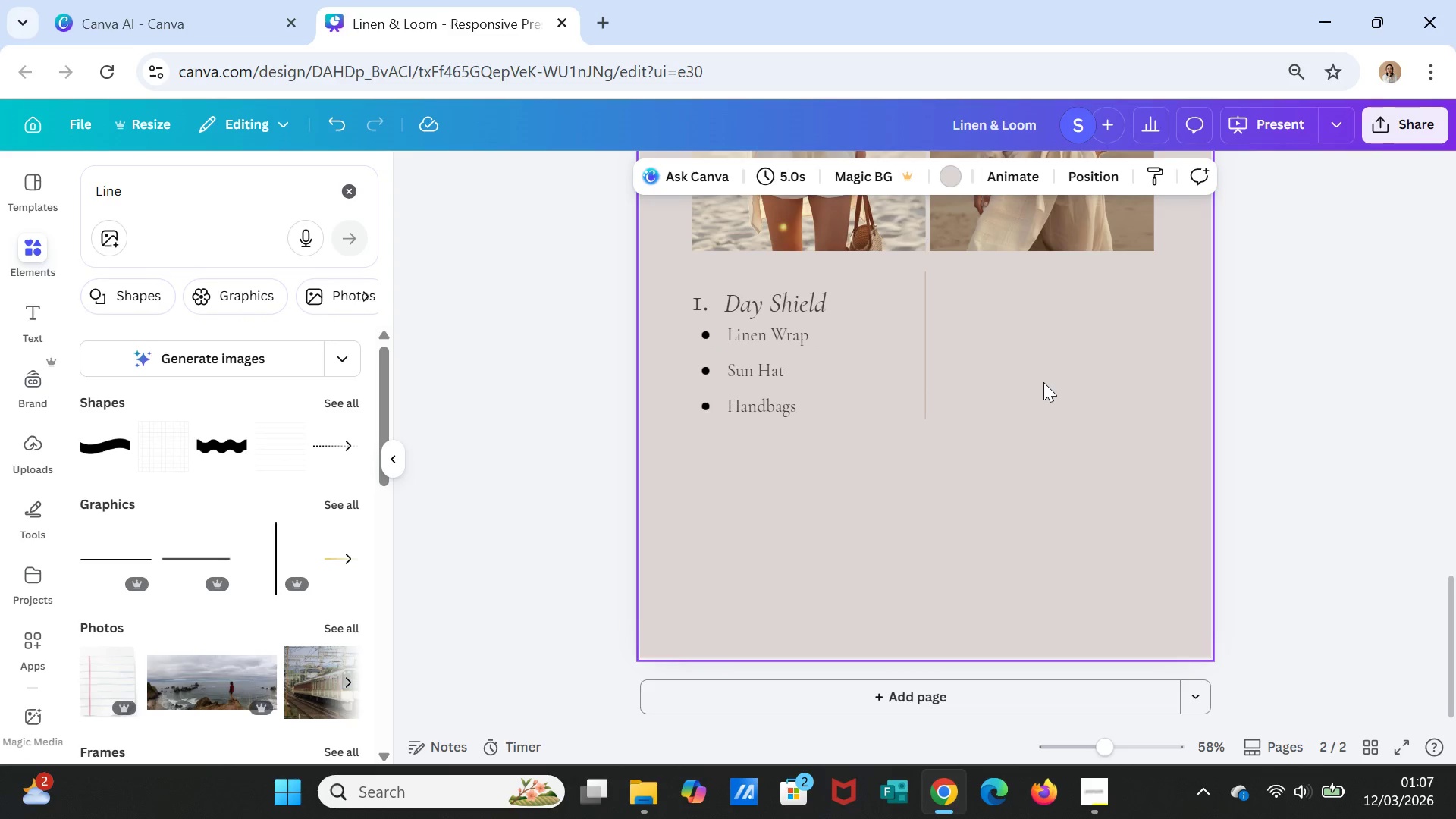 
left_click([700, 299])
 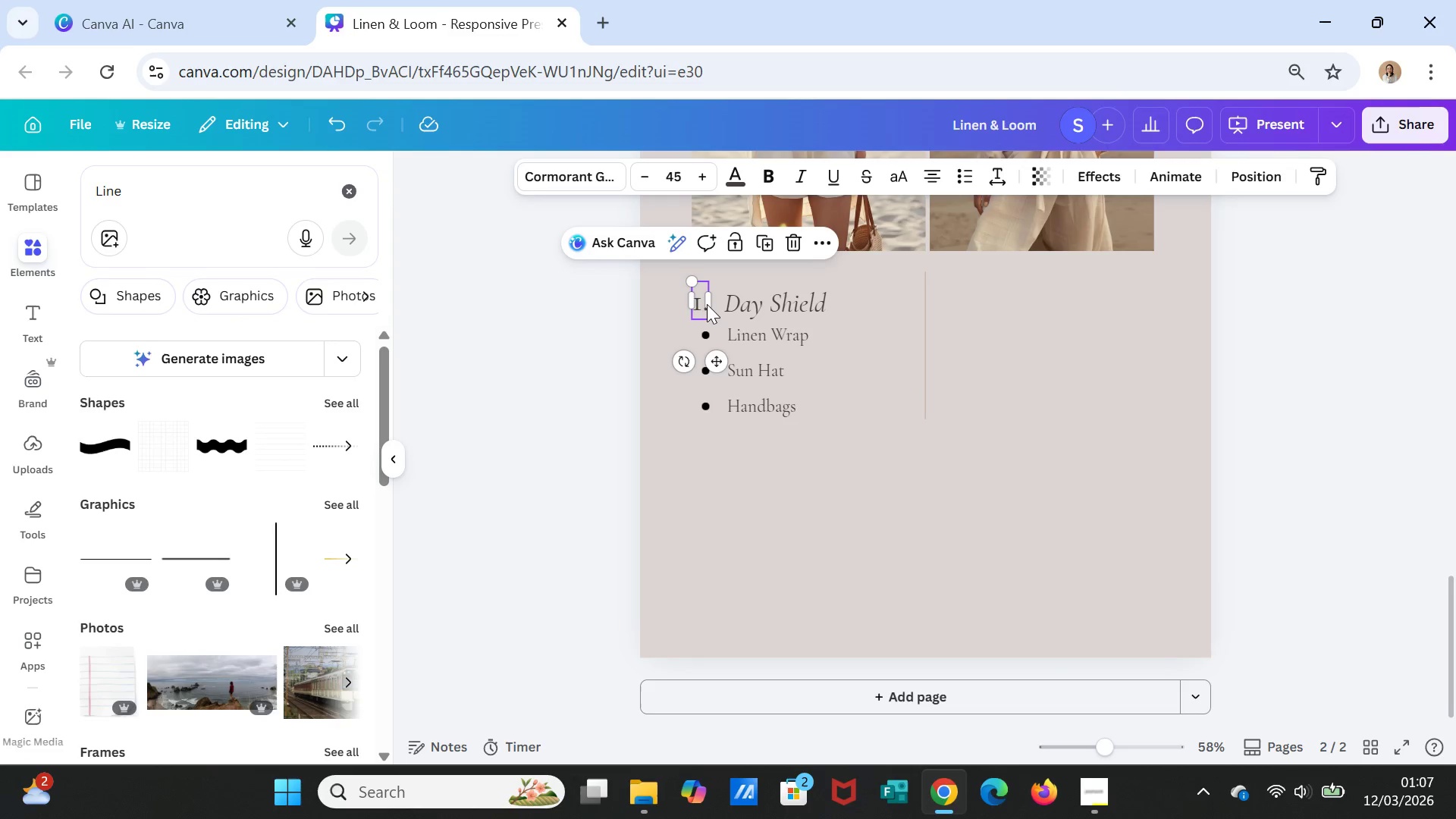 
key(Shift+ShiftLeft)
 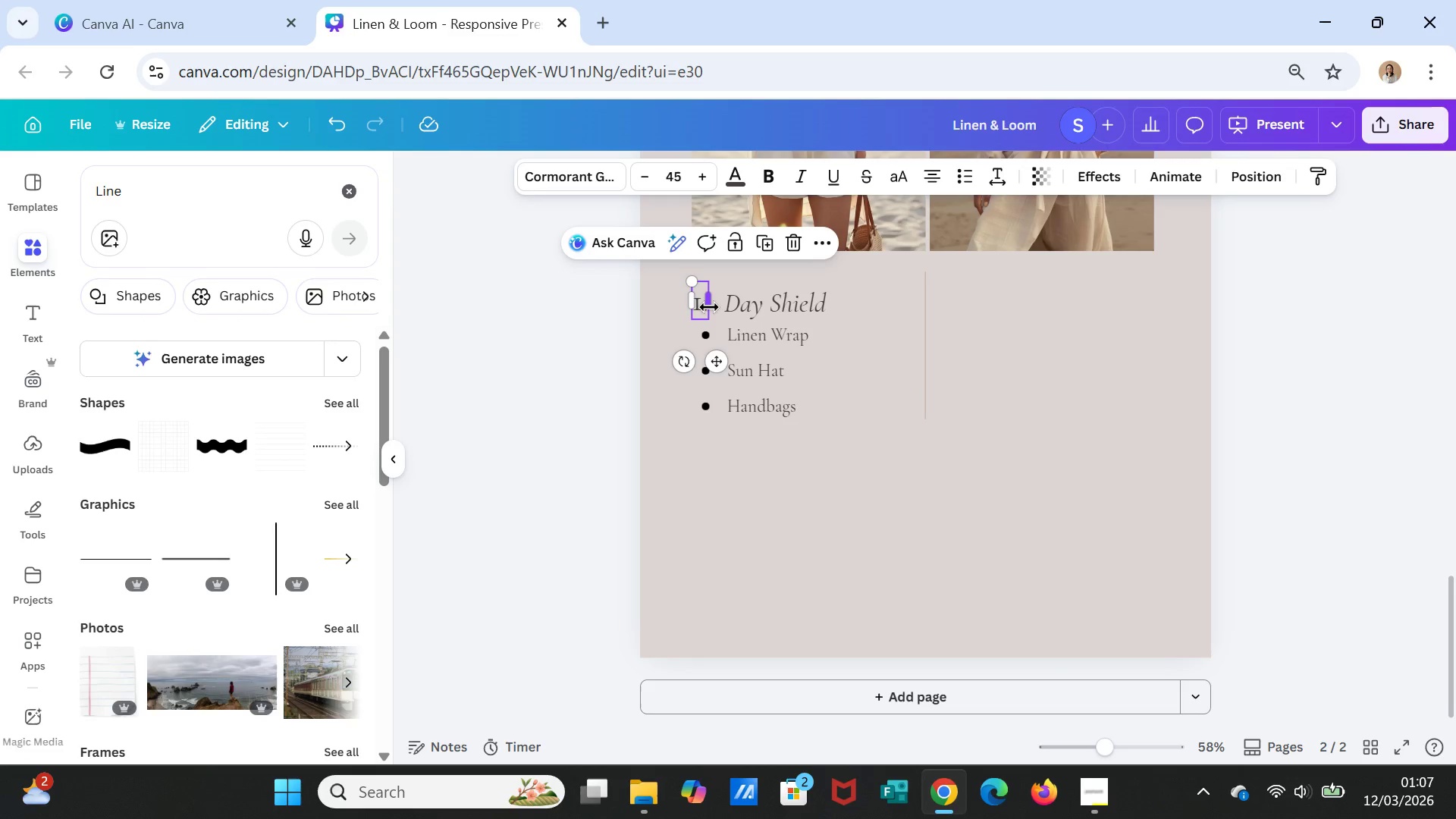 
key(Control+Shift+ControlLeft)
 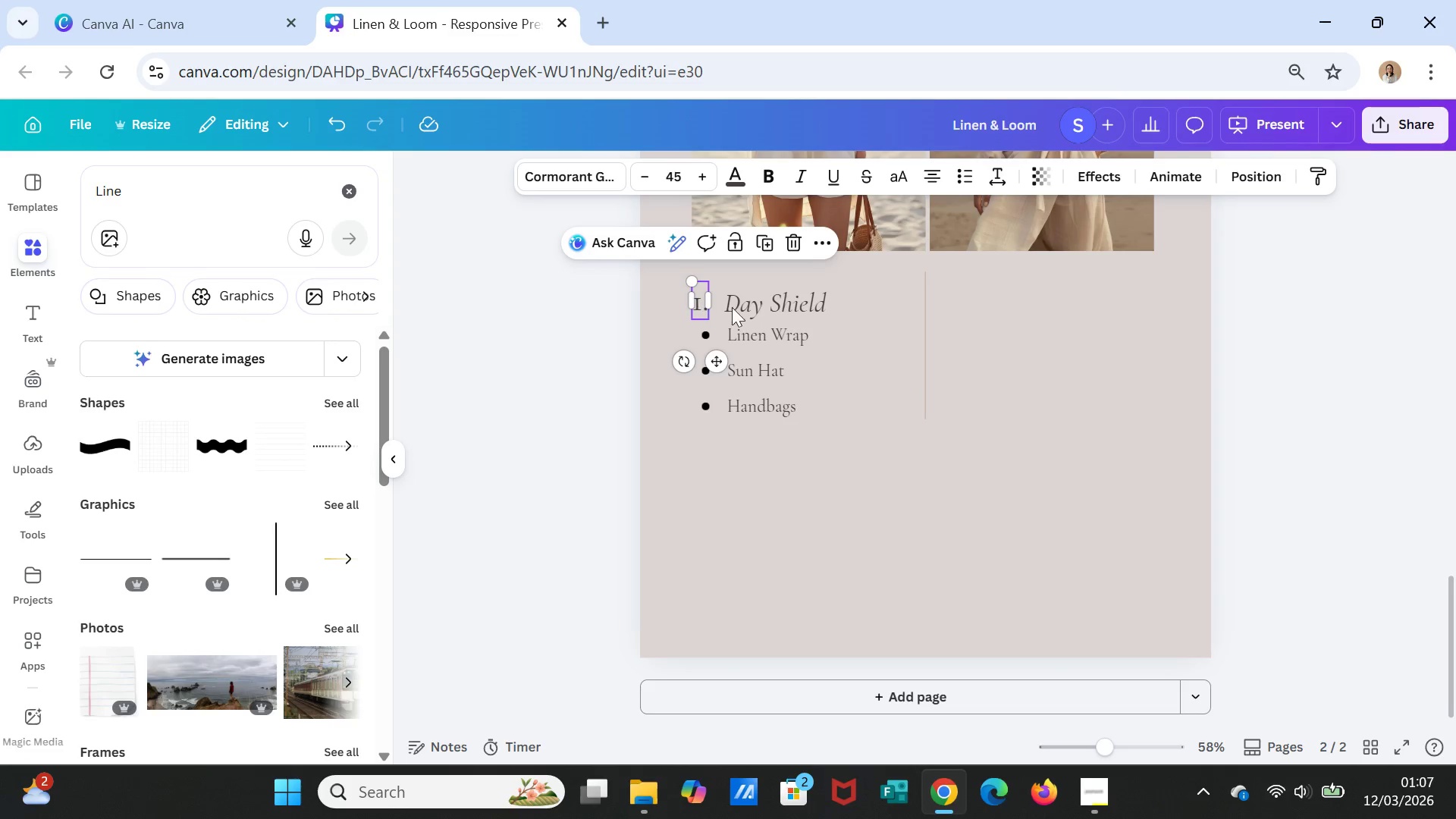 
left_click([866, 315])
 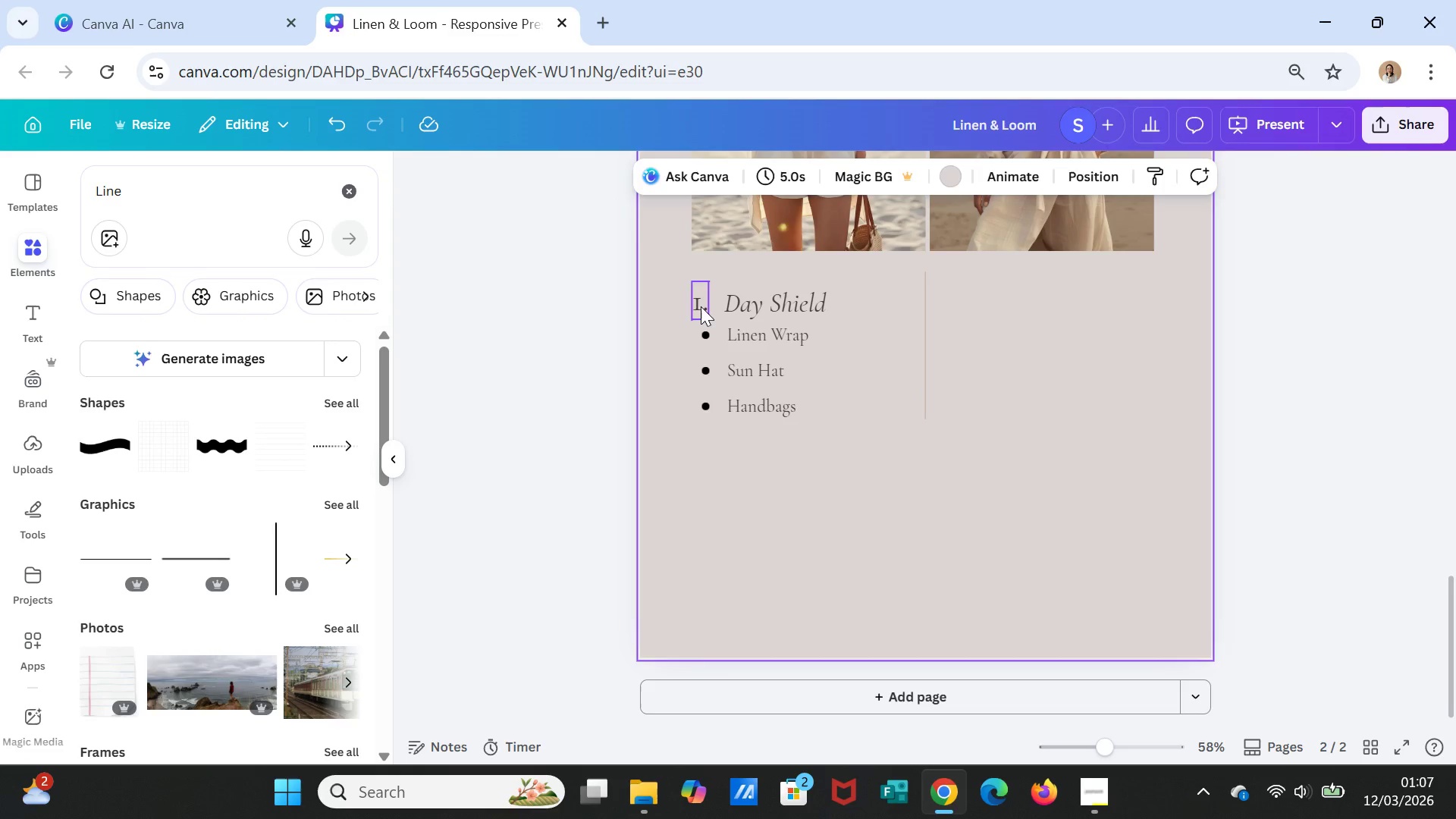 
left_click([701, 306])
 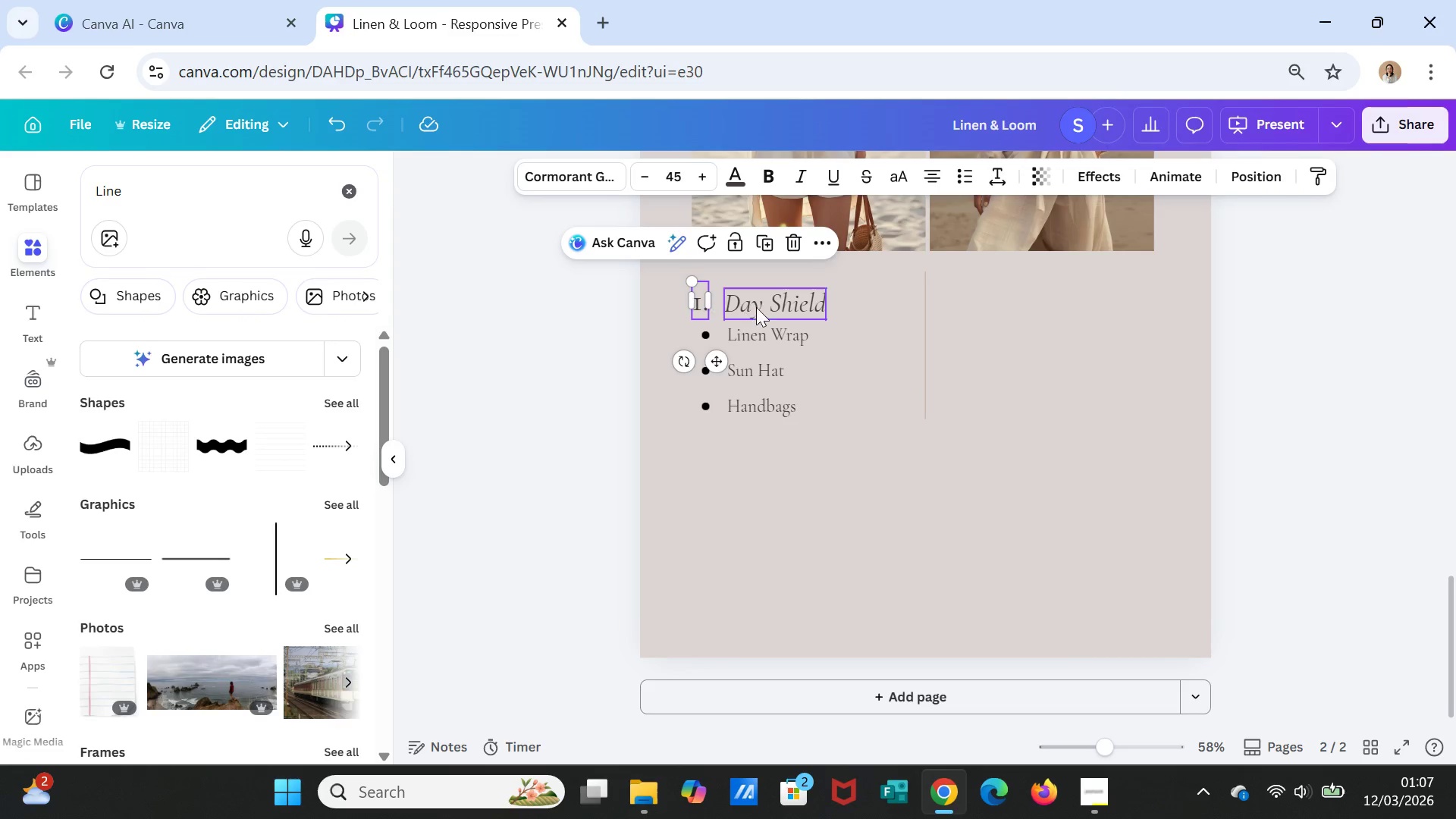 
hold_key(key=ShiftLeft, duration=0.8)
left_click([764, 308])
 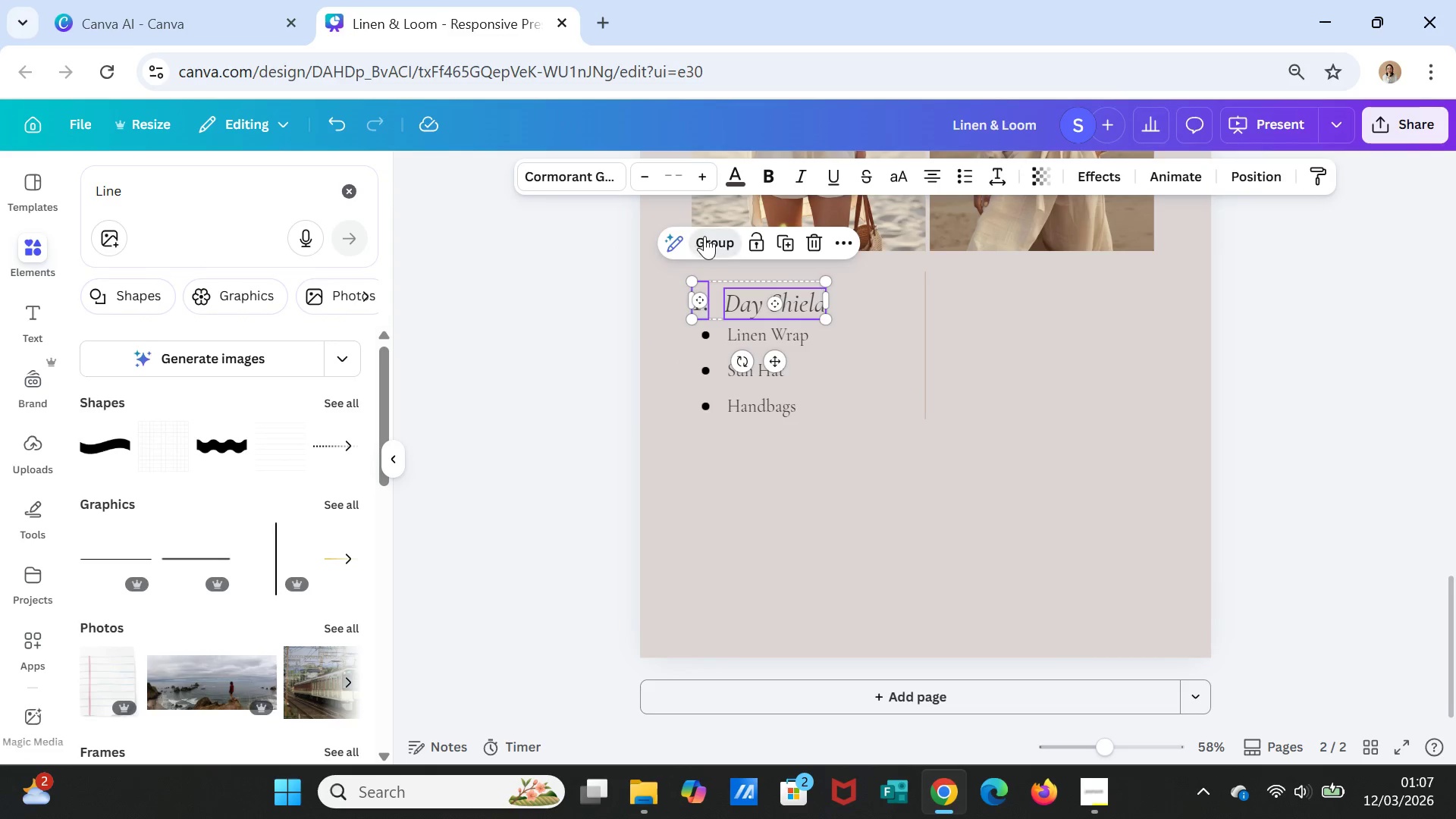 
key(Control+Shift+C)
 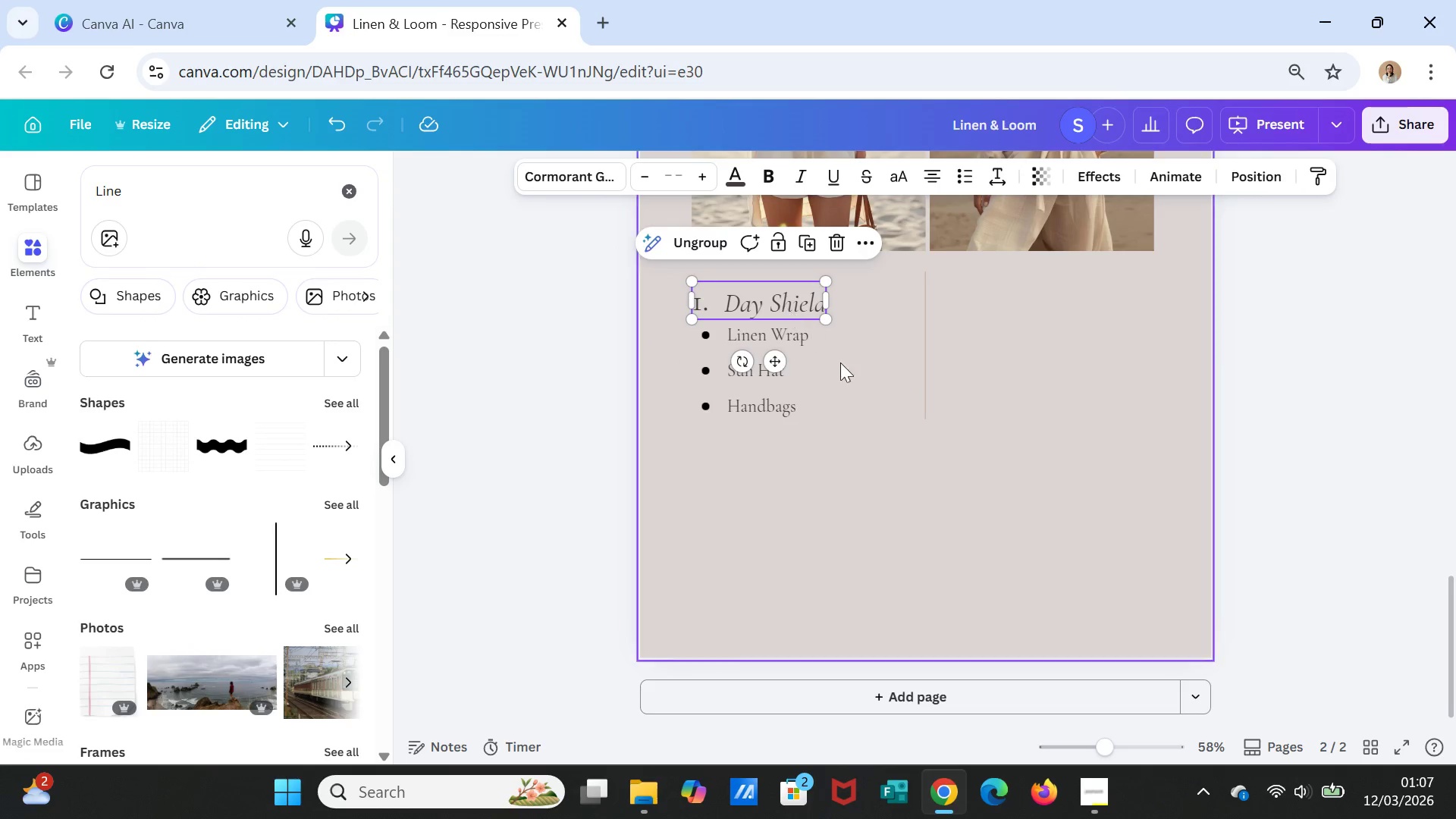 
key(Control+Shift+V)
 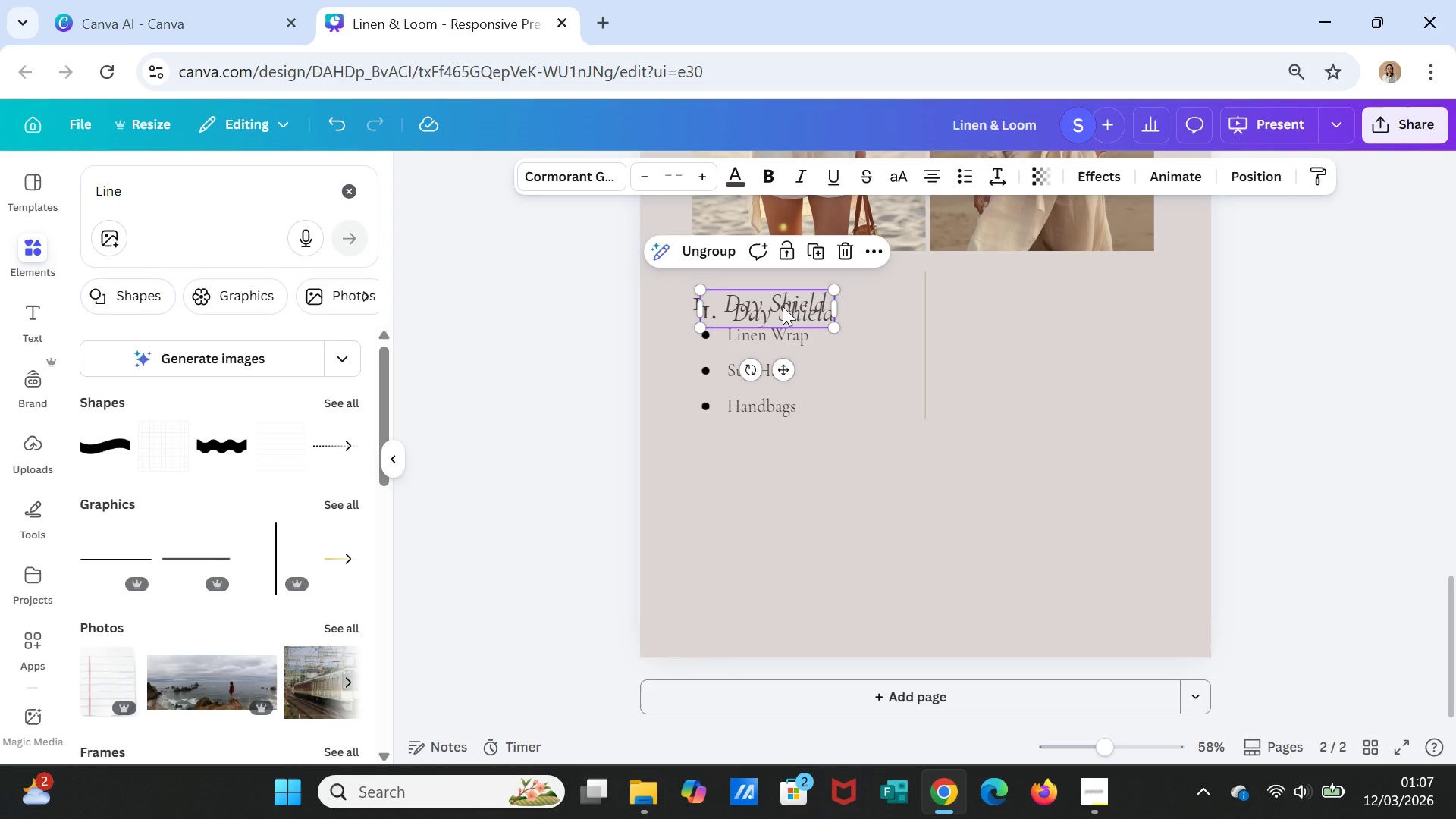 
left_click_drag(start_coordinate=[783, 306], to_coordinate=[1024, 296])
 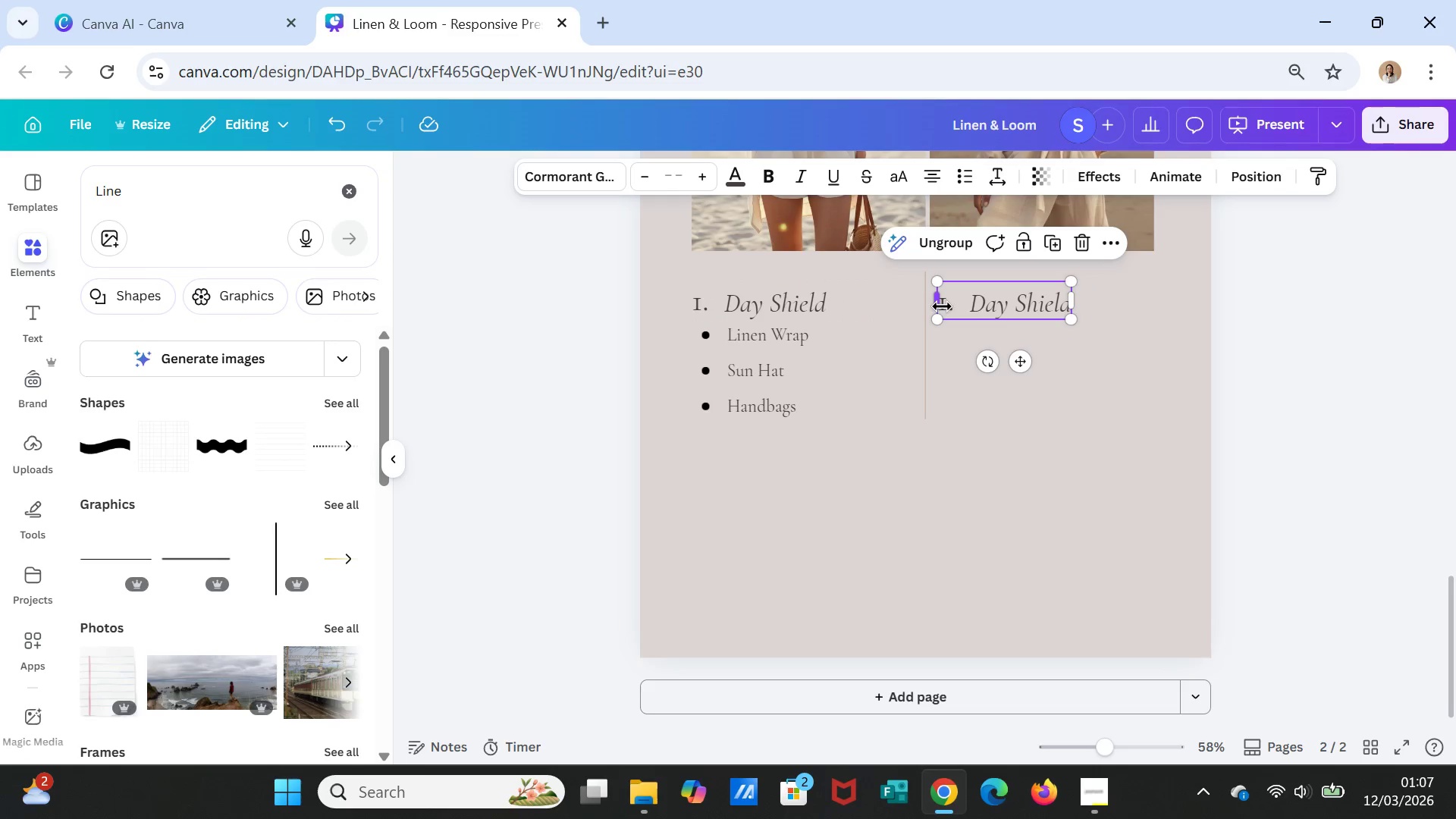 
double_click([941, 307])
 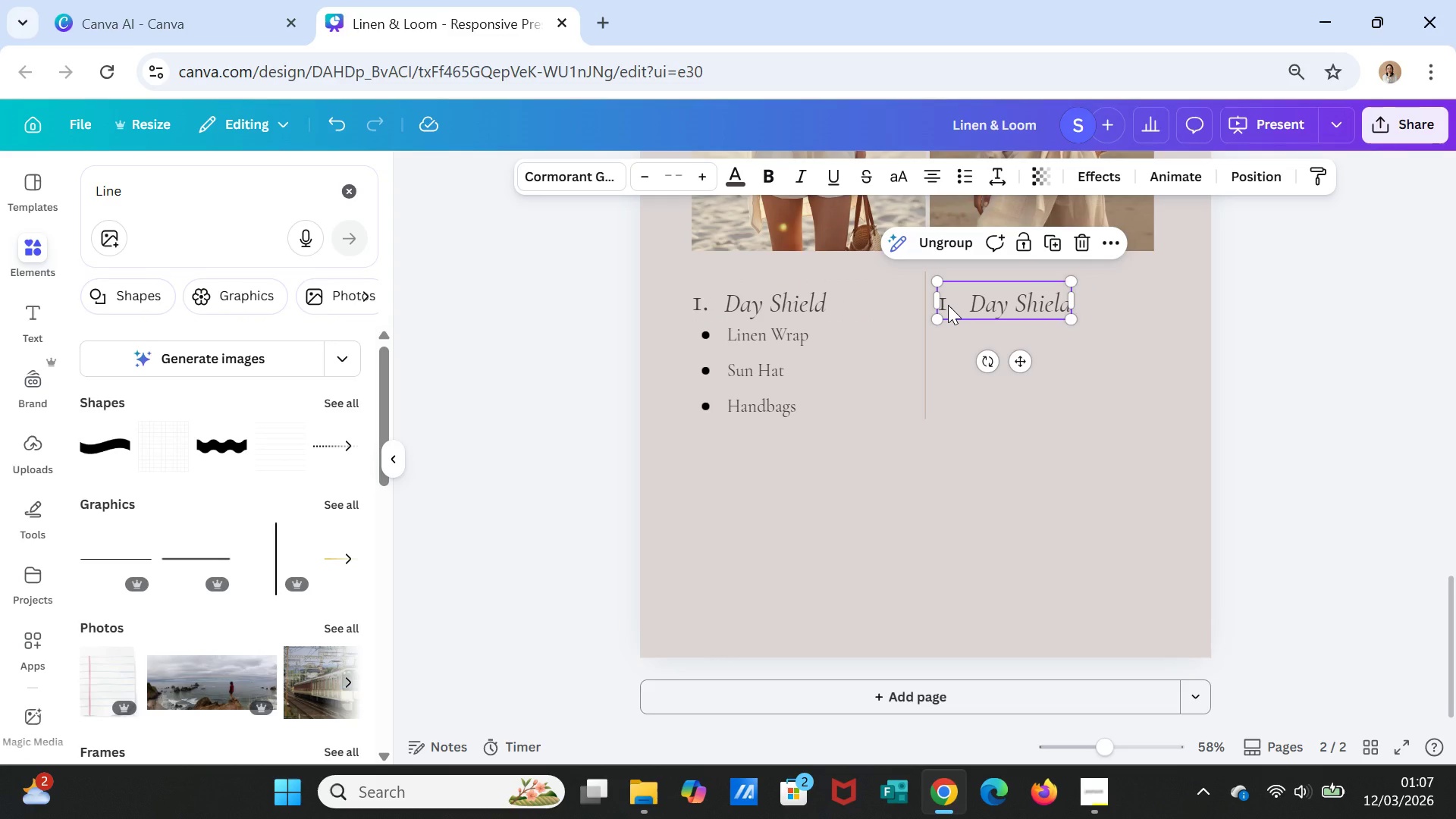 
double_click([948, 305])
 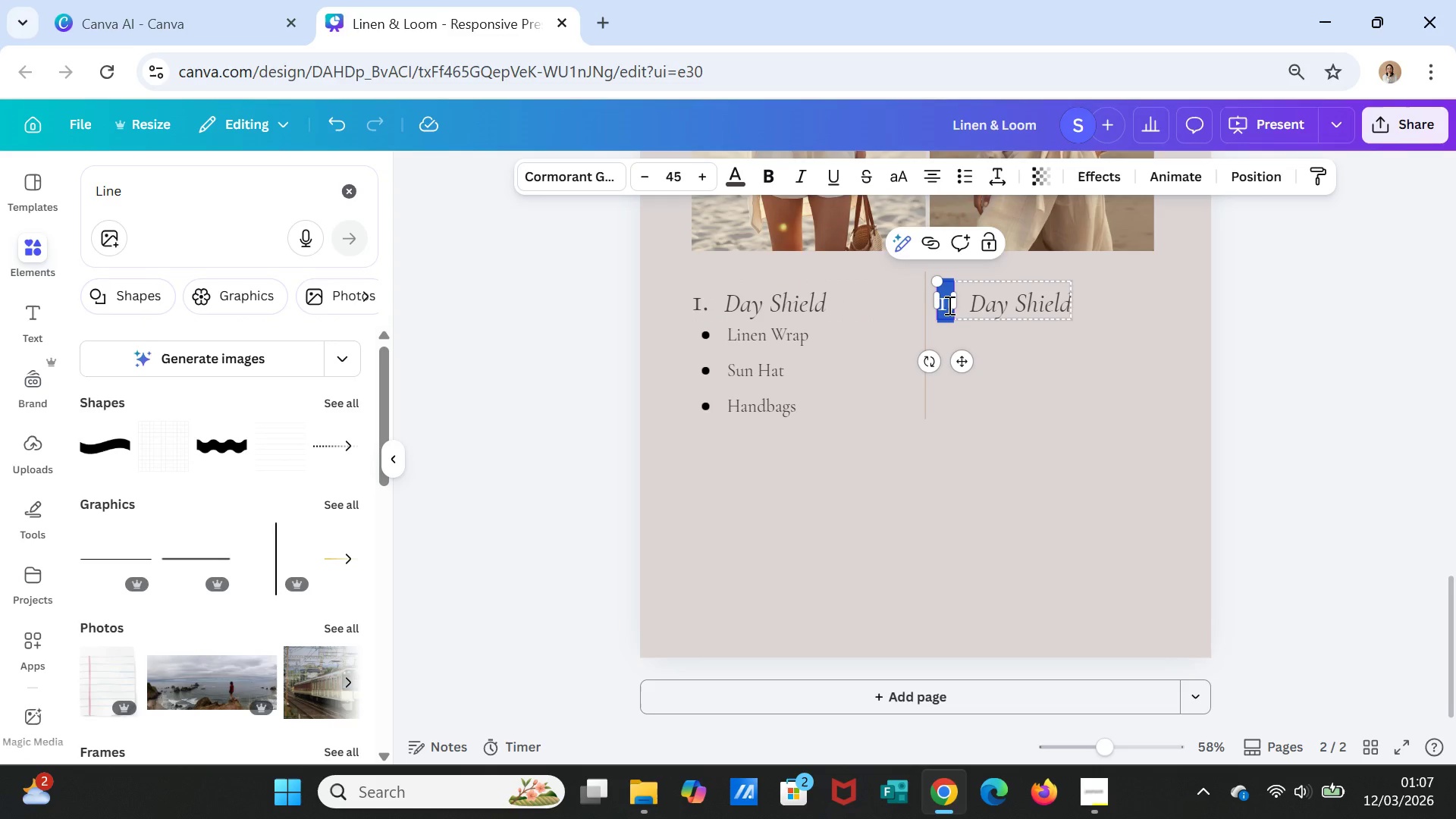 
key(2)
 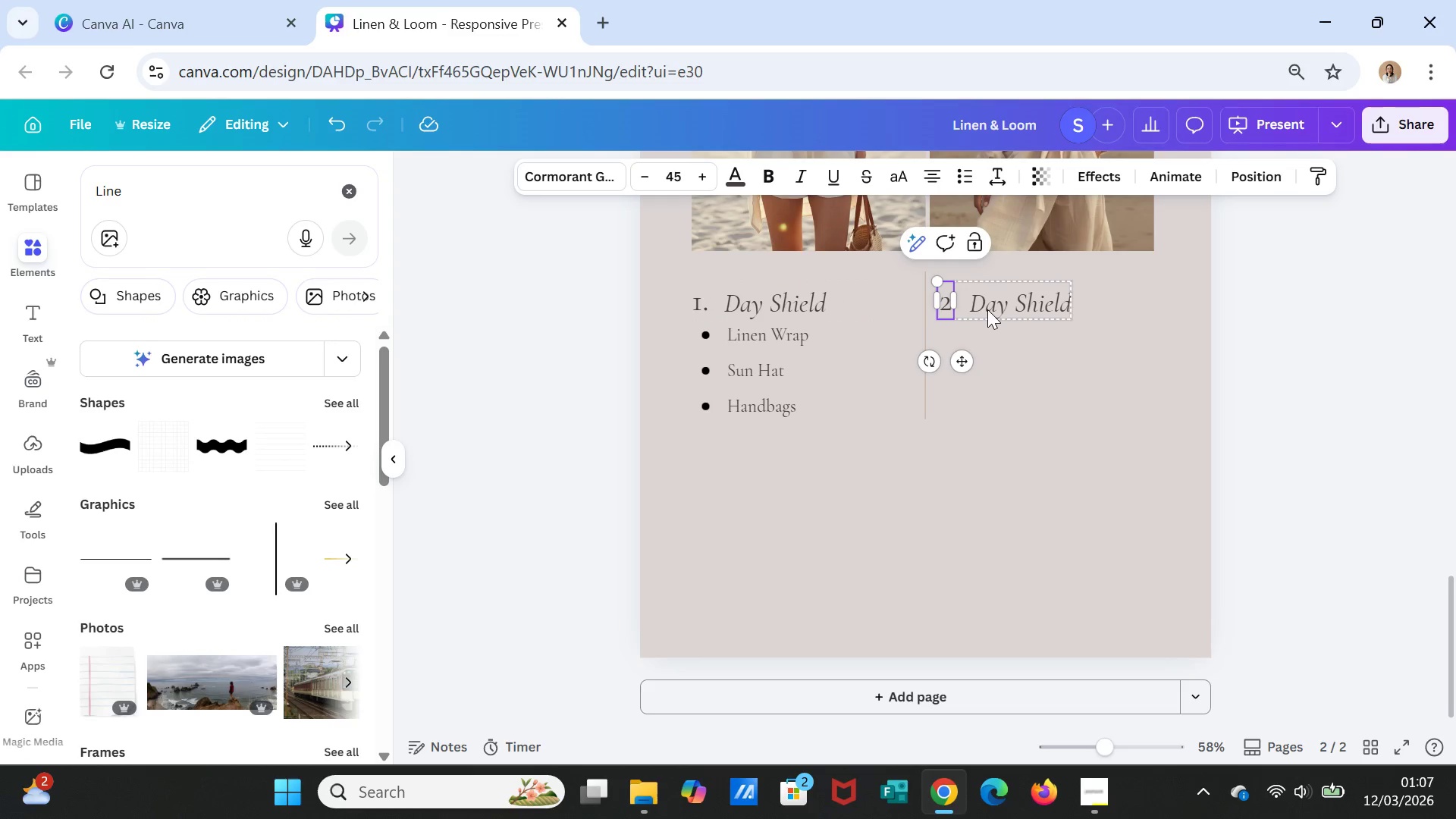 
double_click([987, 309])
 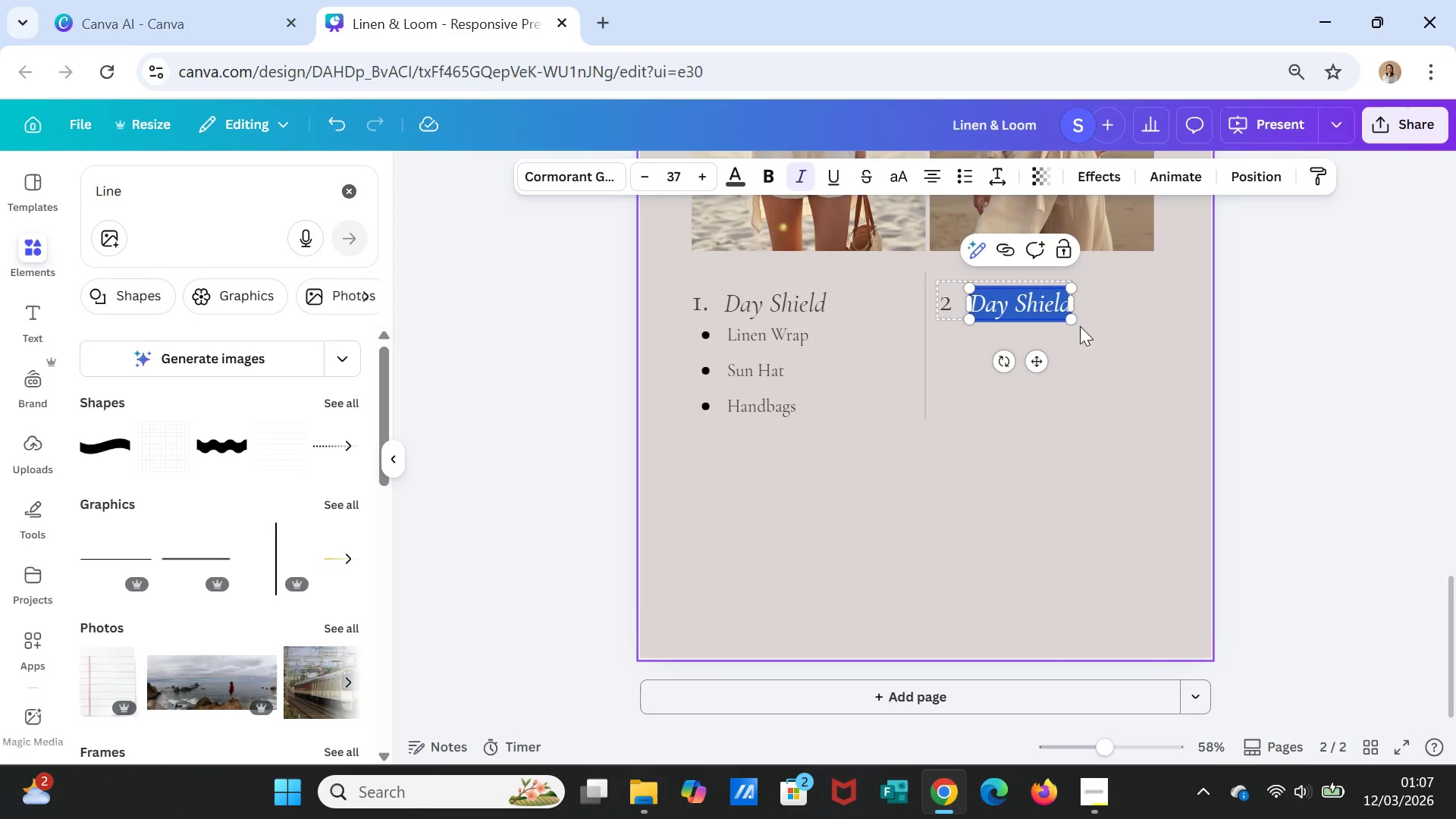 
type(Aftenoon)
key(Backspace)
key(Backspace)
key(Backspace)
key(Backspace)
type(rnoon Layer)
 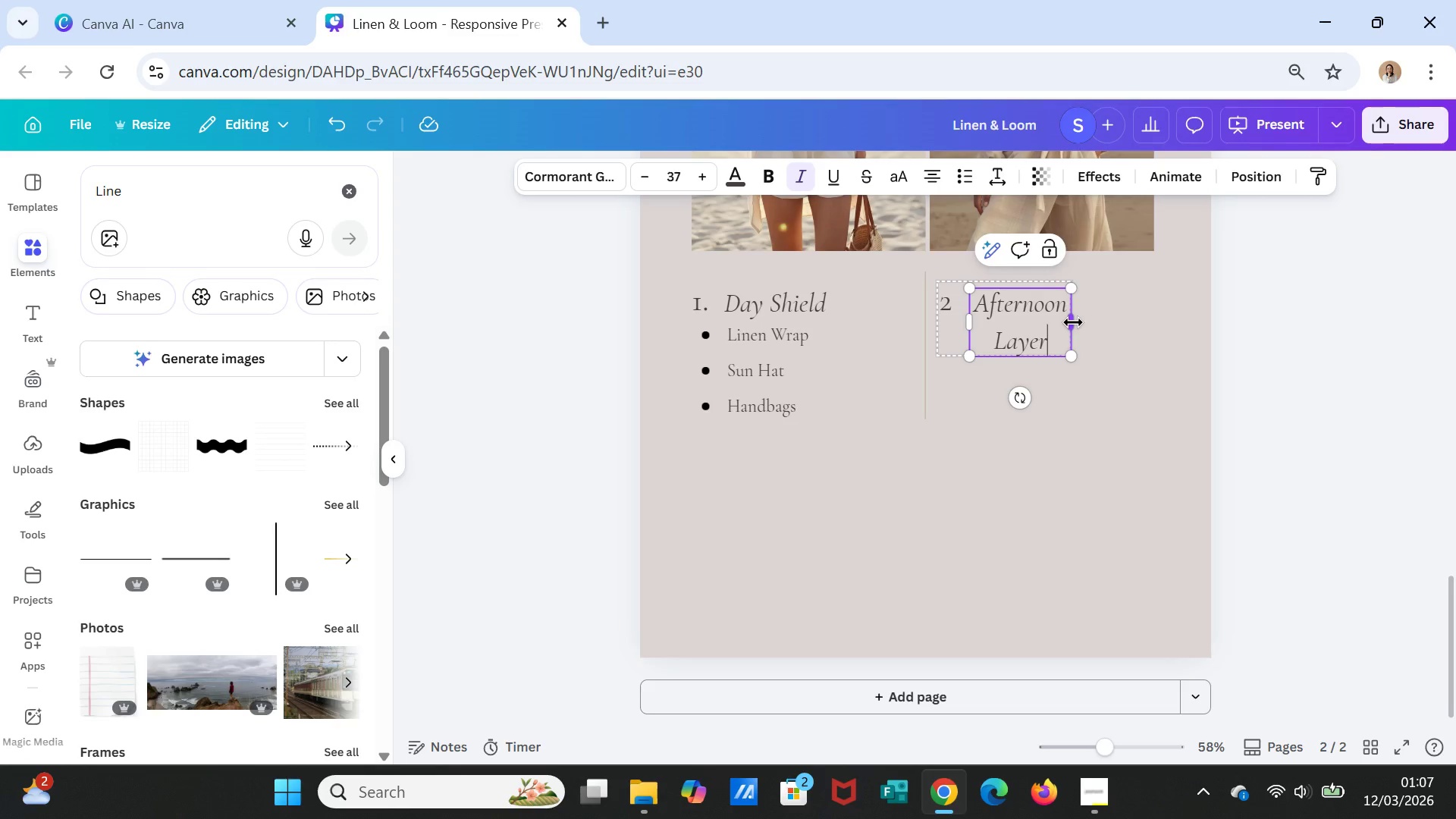 
left_click_drag(start_coordinate=[1070, 322], to_coordinate=[1090, 322])
 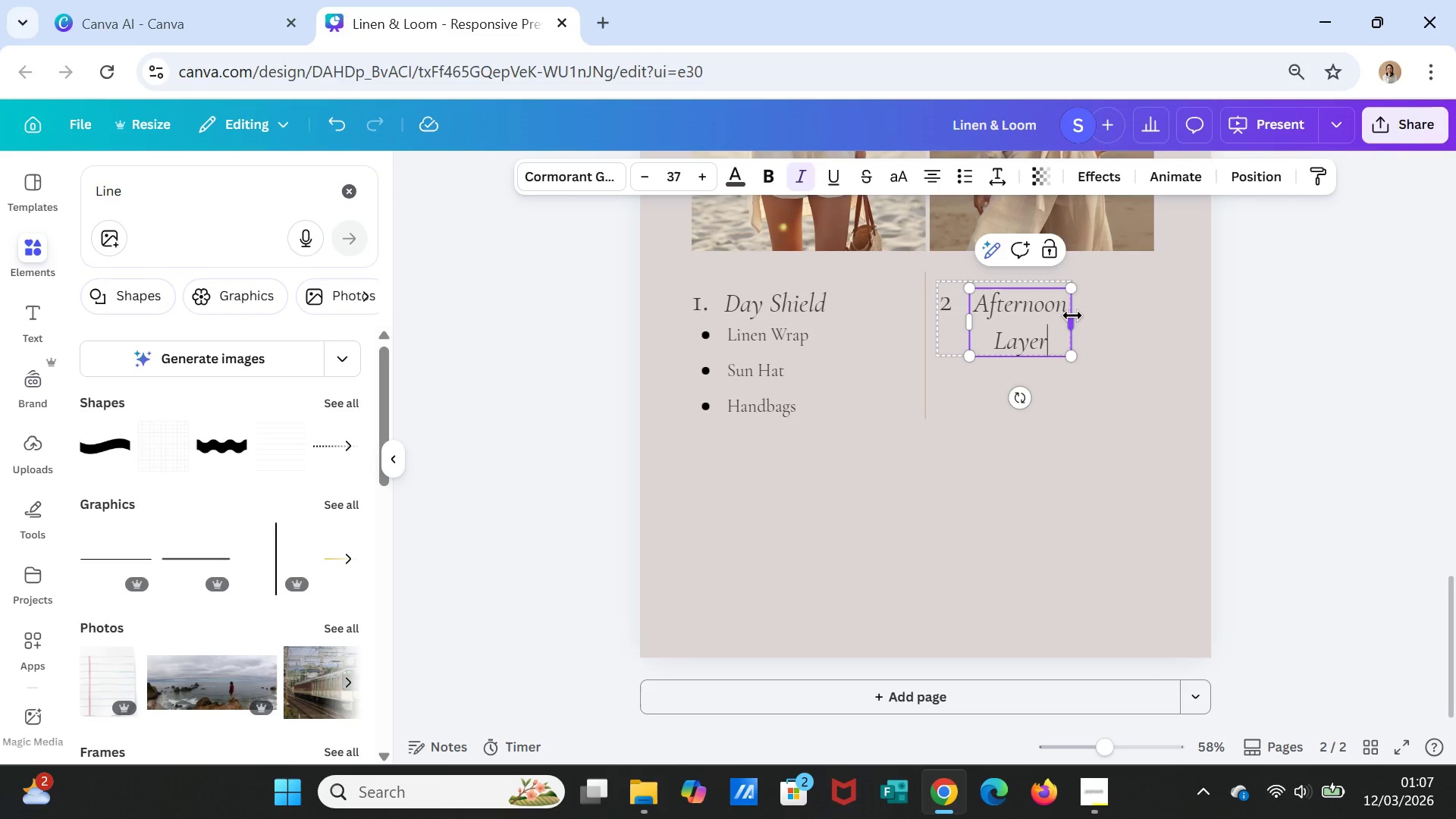 
left_click_drag(start_coordinate=[1073, 319], to_coordinate=[1134, 306])
 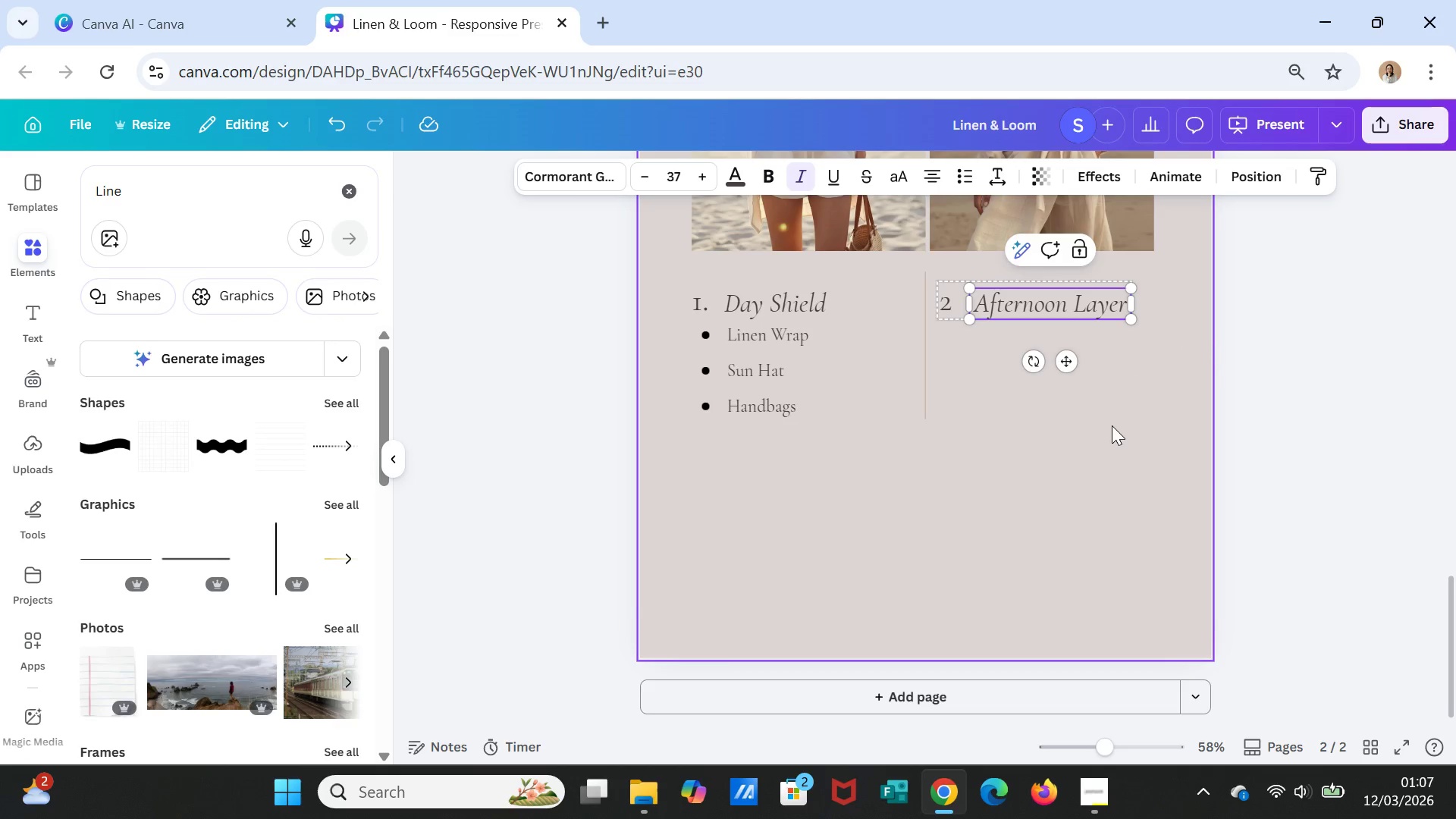 
left_click([1112, 425])
 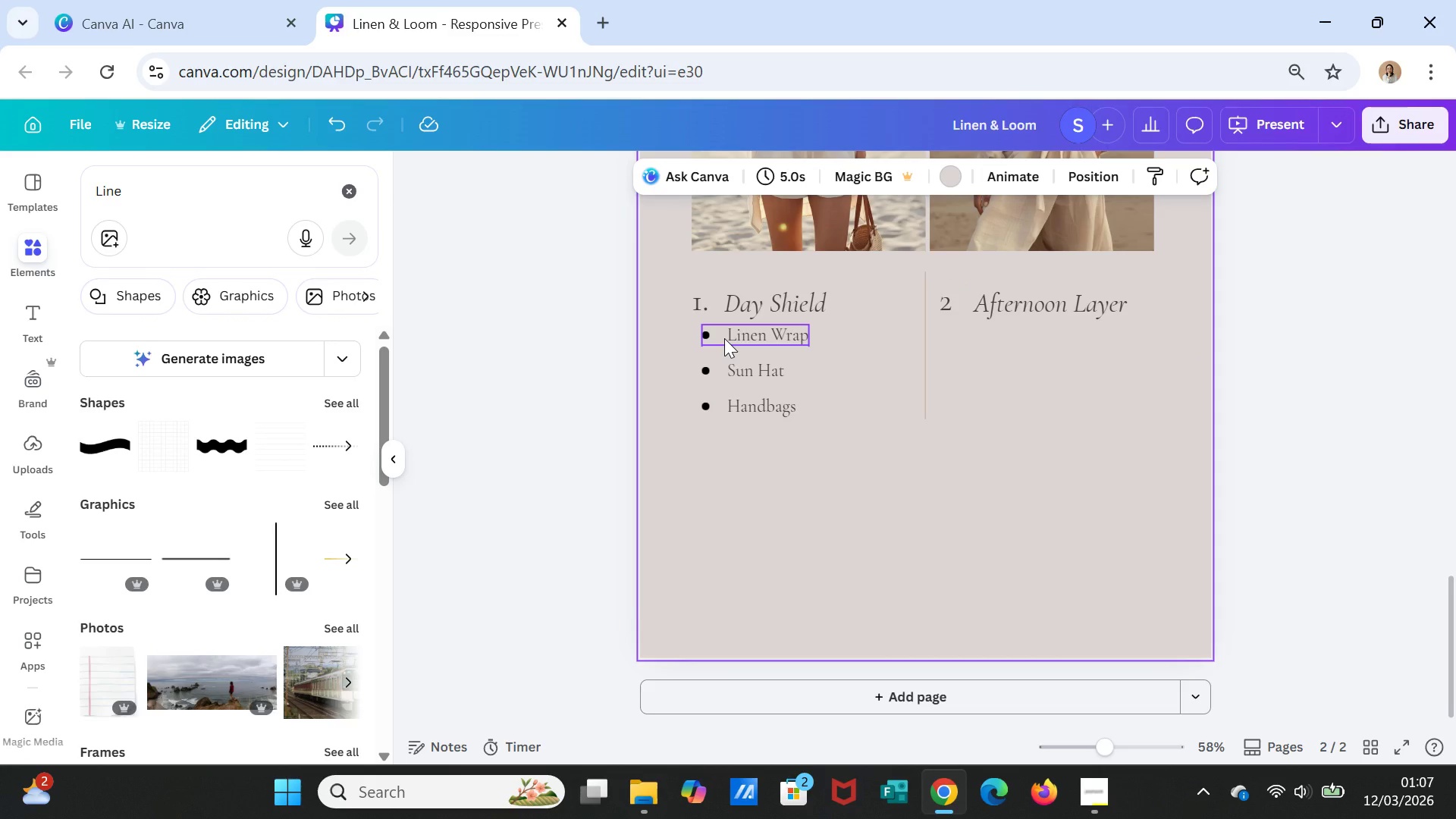 
wait(5.72)
 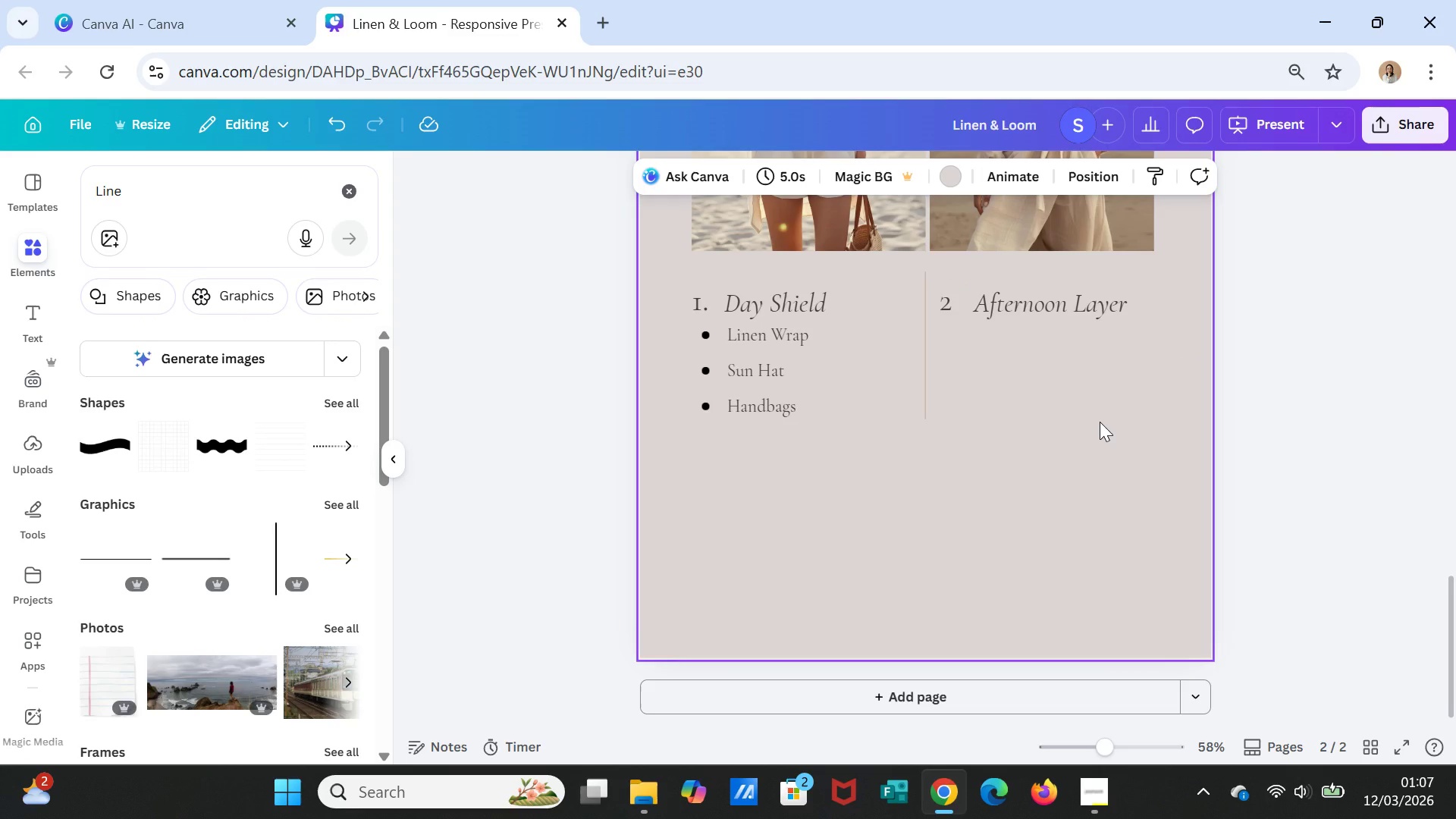 
left_click([724, 338])
 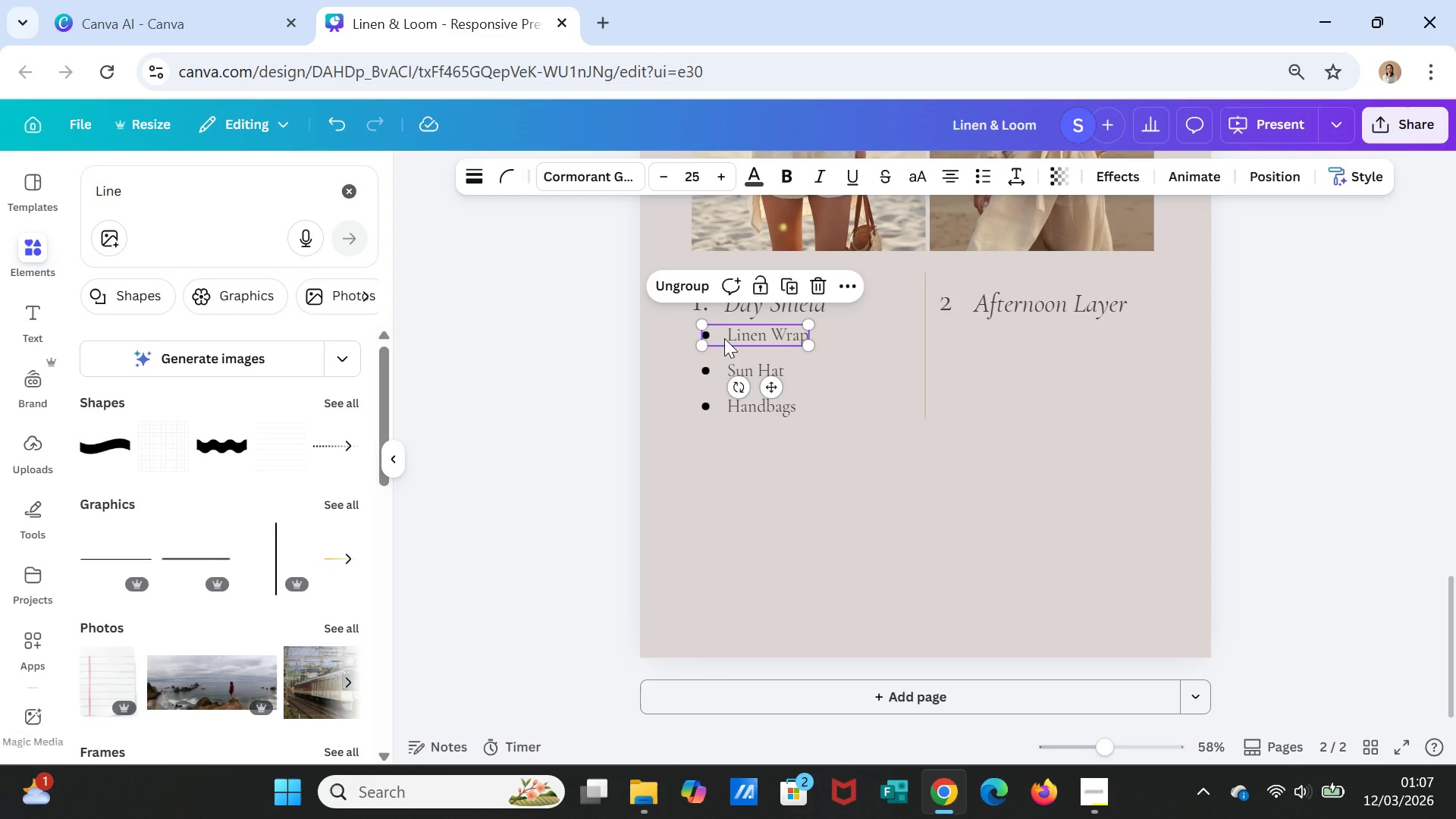 
key(Control+C)
 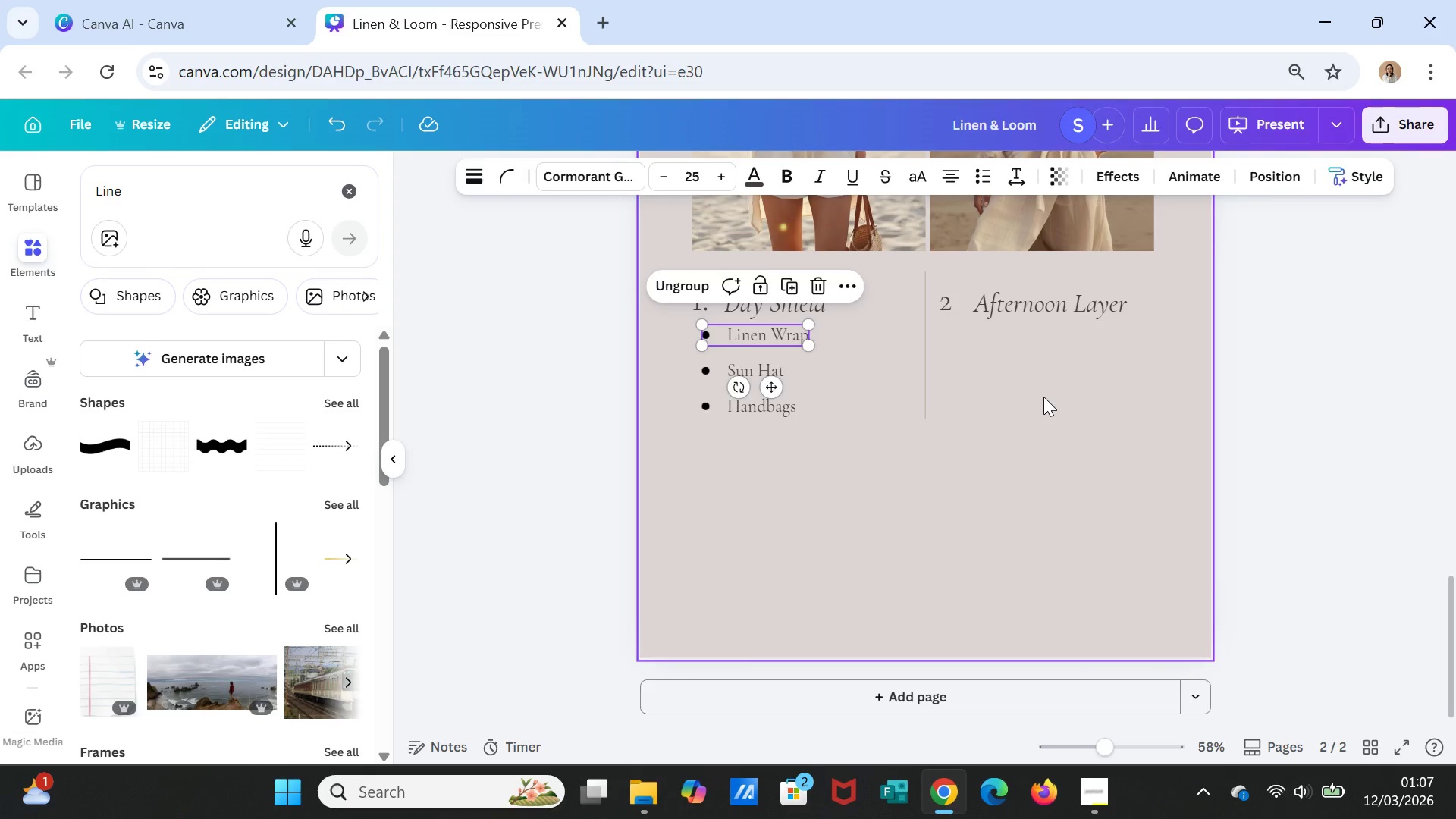 
key(Control+V)
 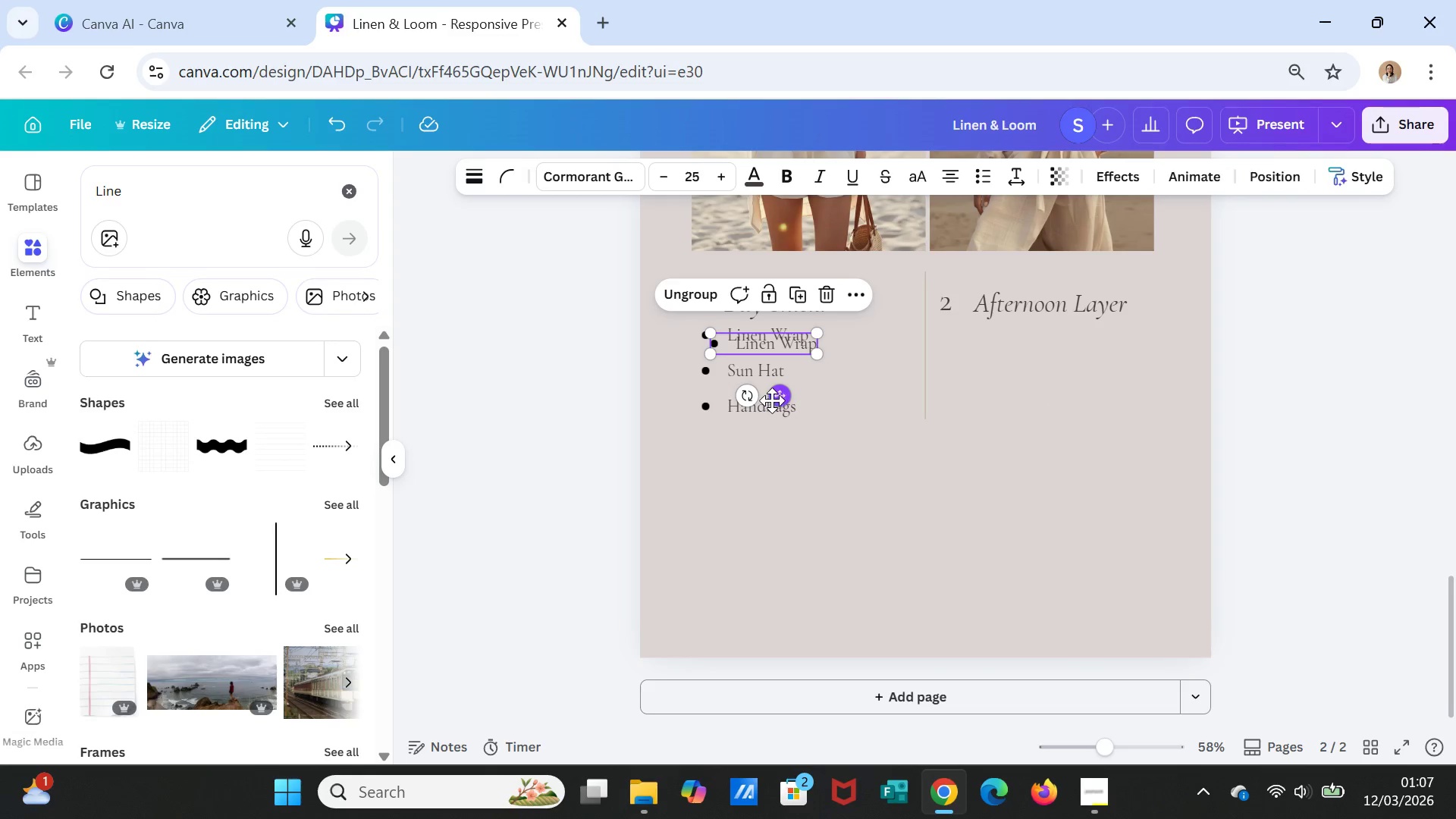 
left_click_drag(start_coordinate=[779, 400], to_coordinate=[1017, 392])
 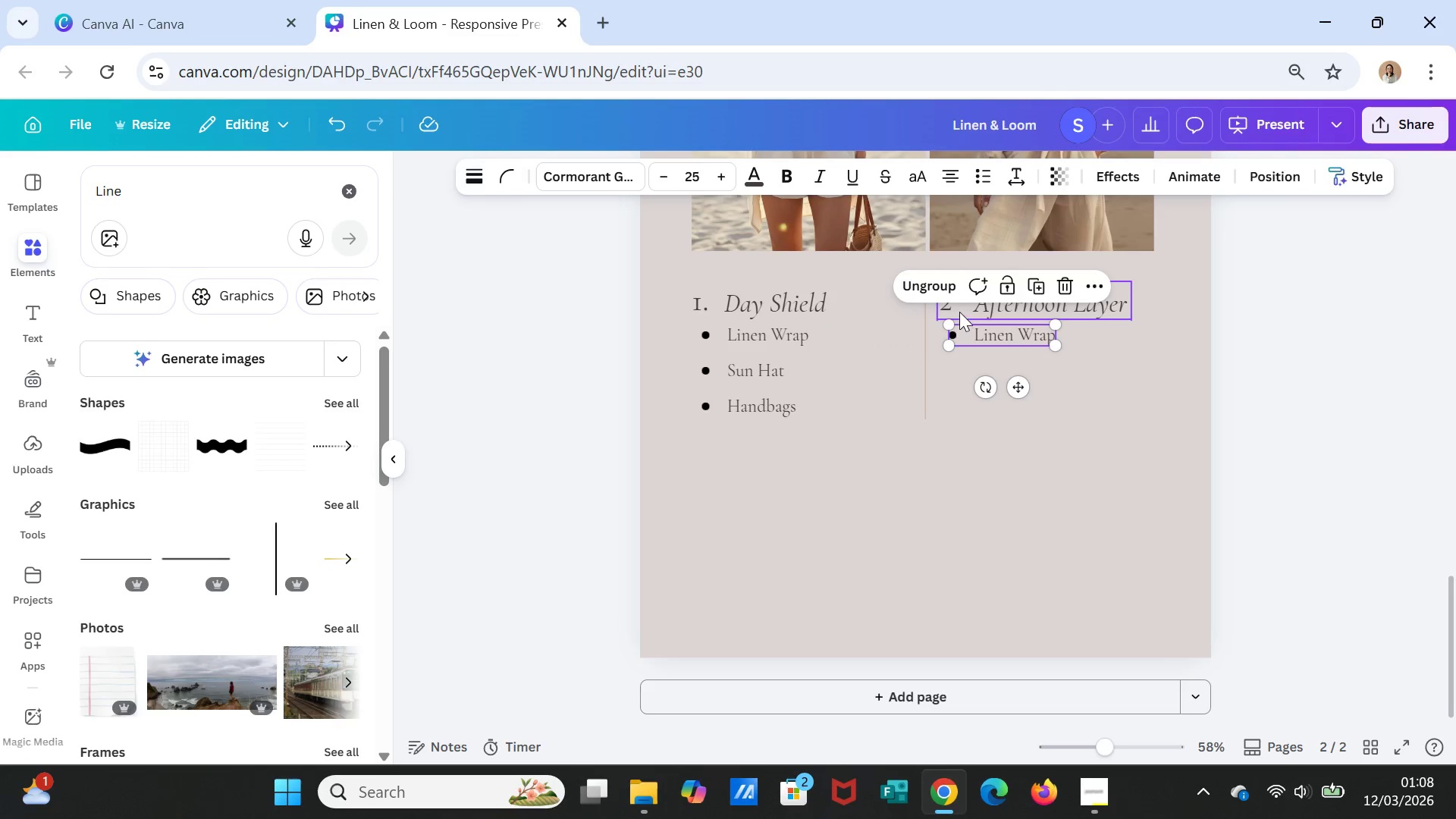 
left_click([958, 311])
 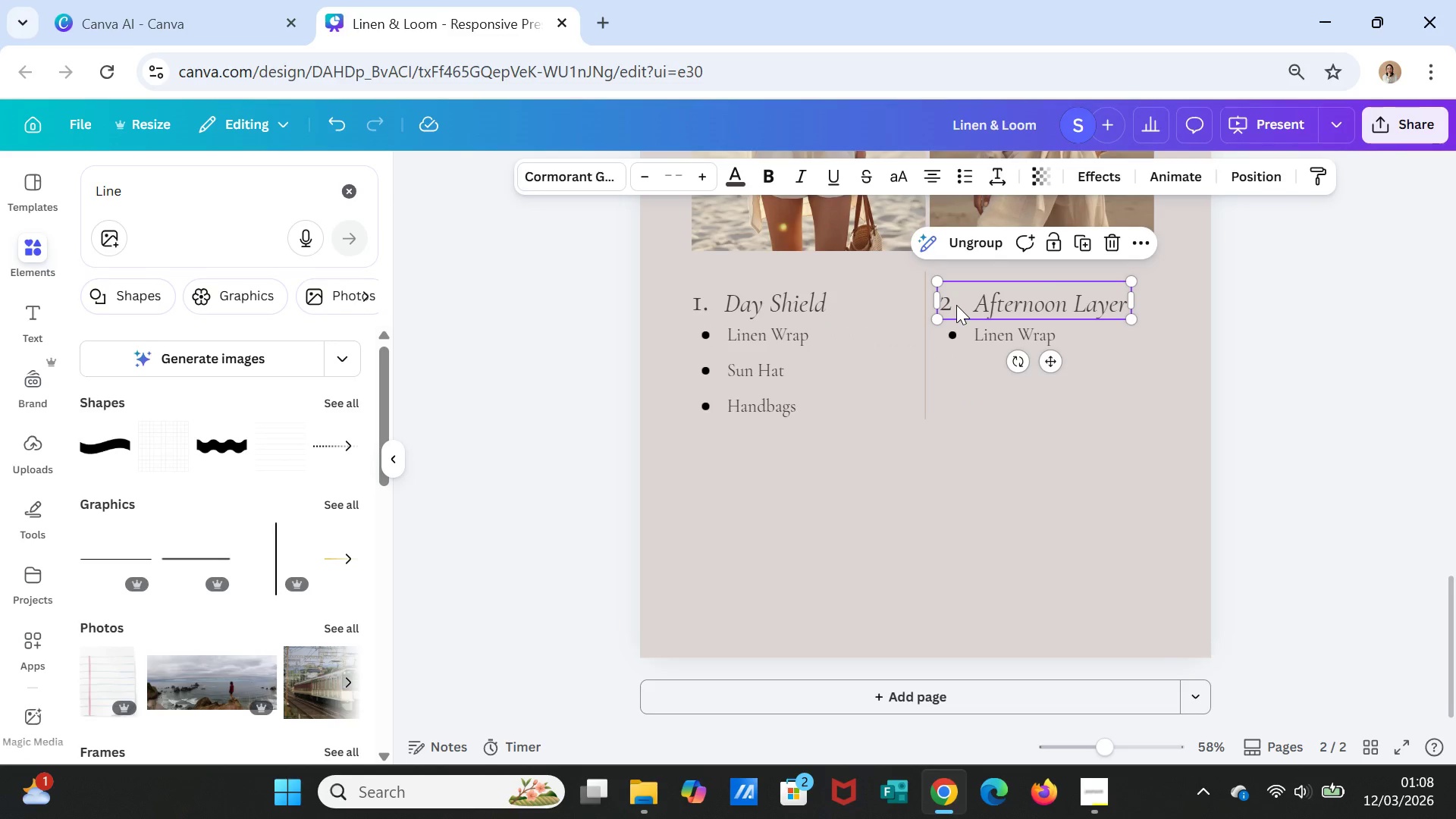 
left_click([956, 306])
 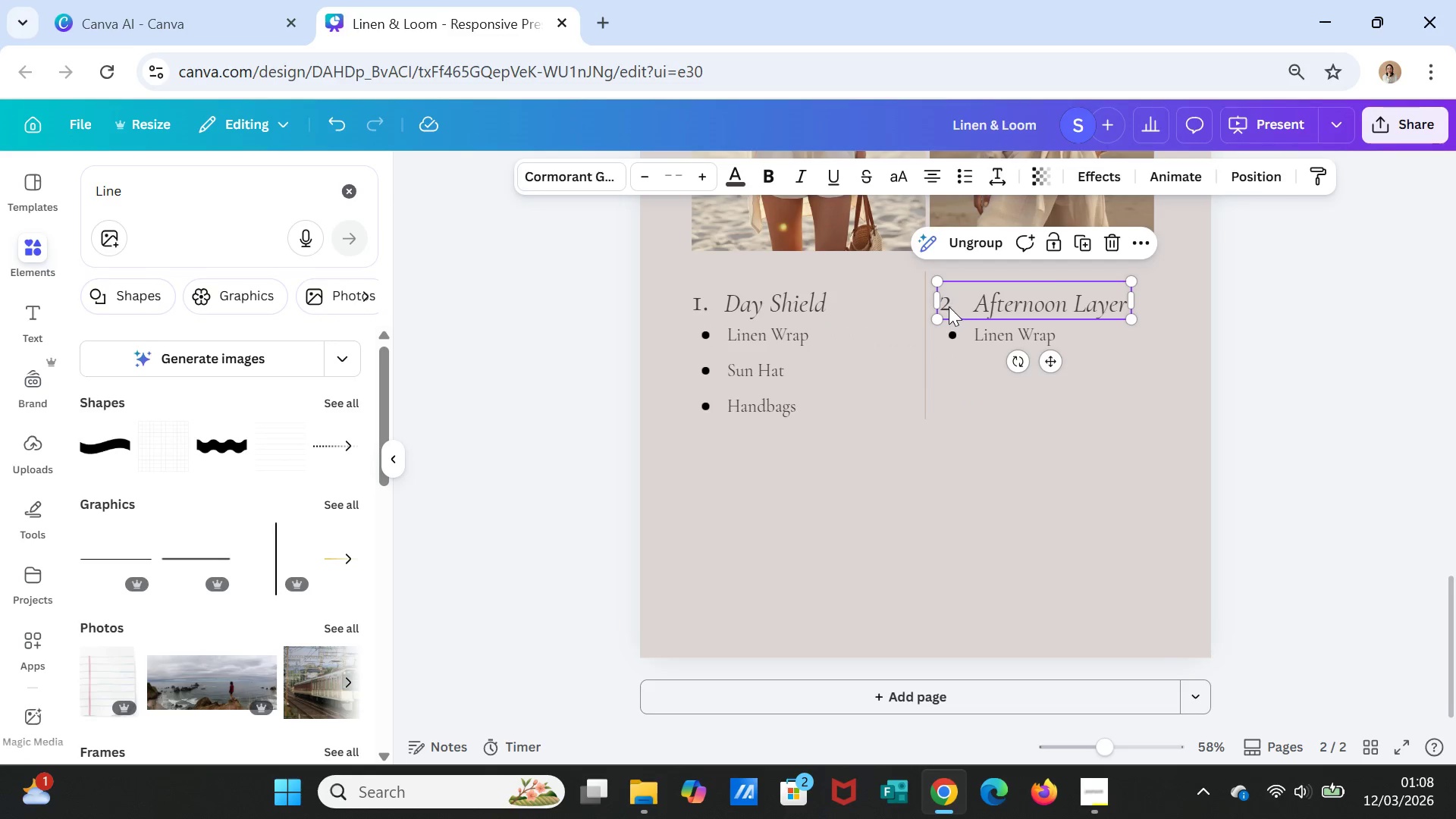 
double_click([949, 306])
 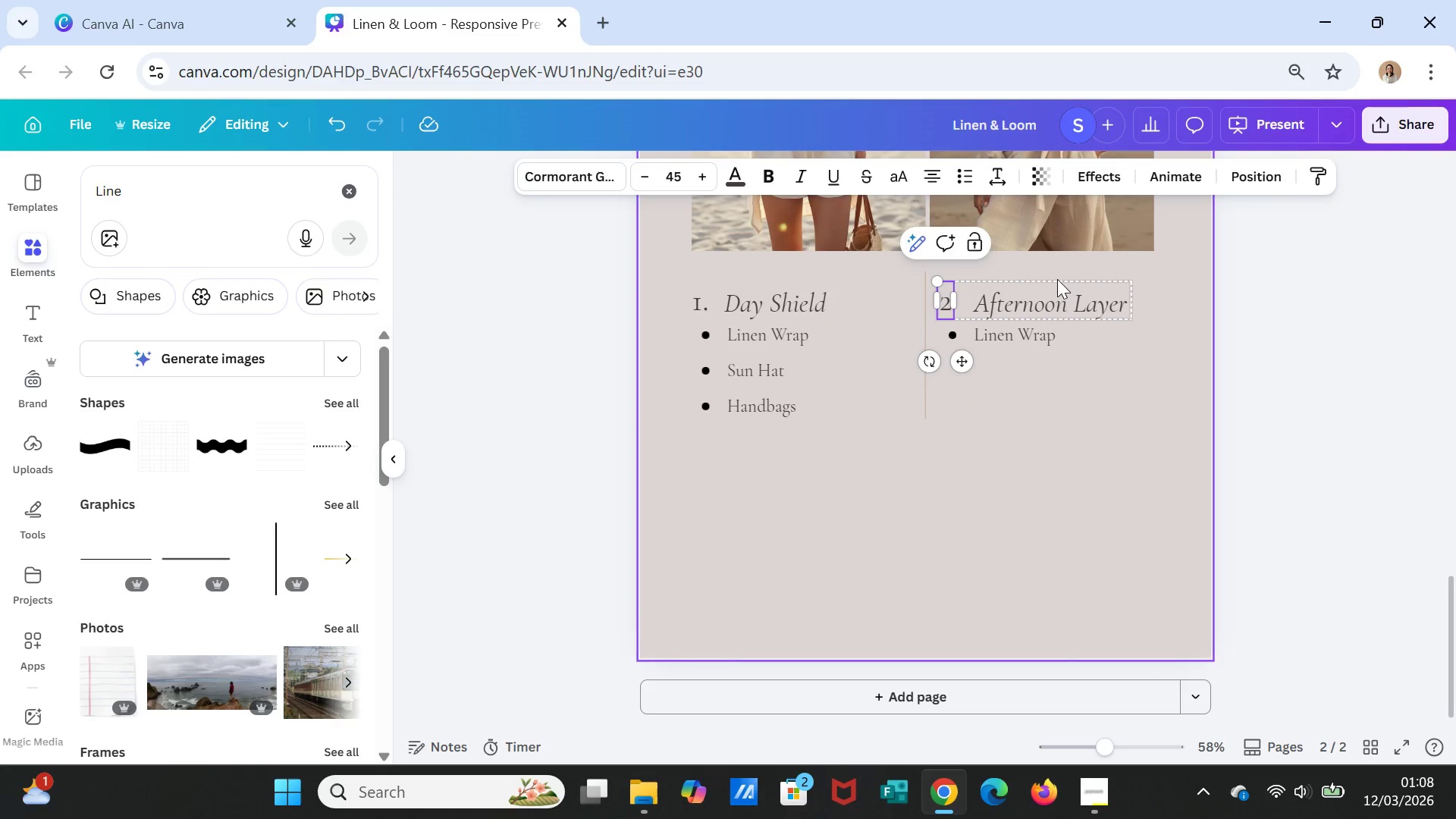 
key(ArrowRight)
 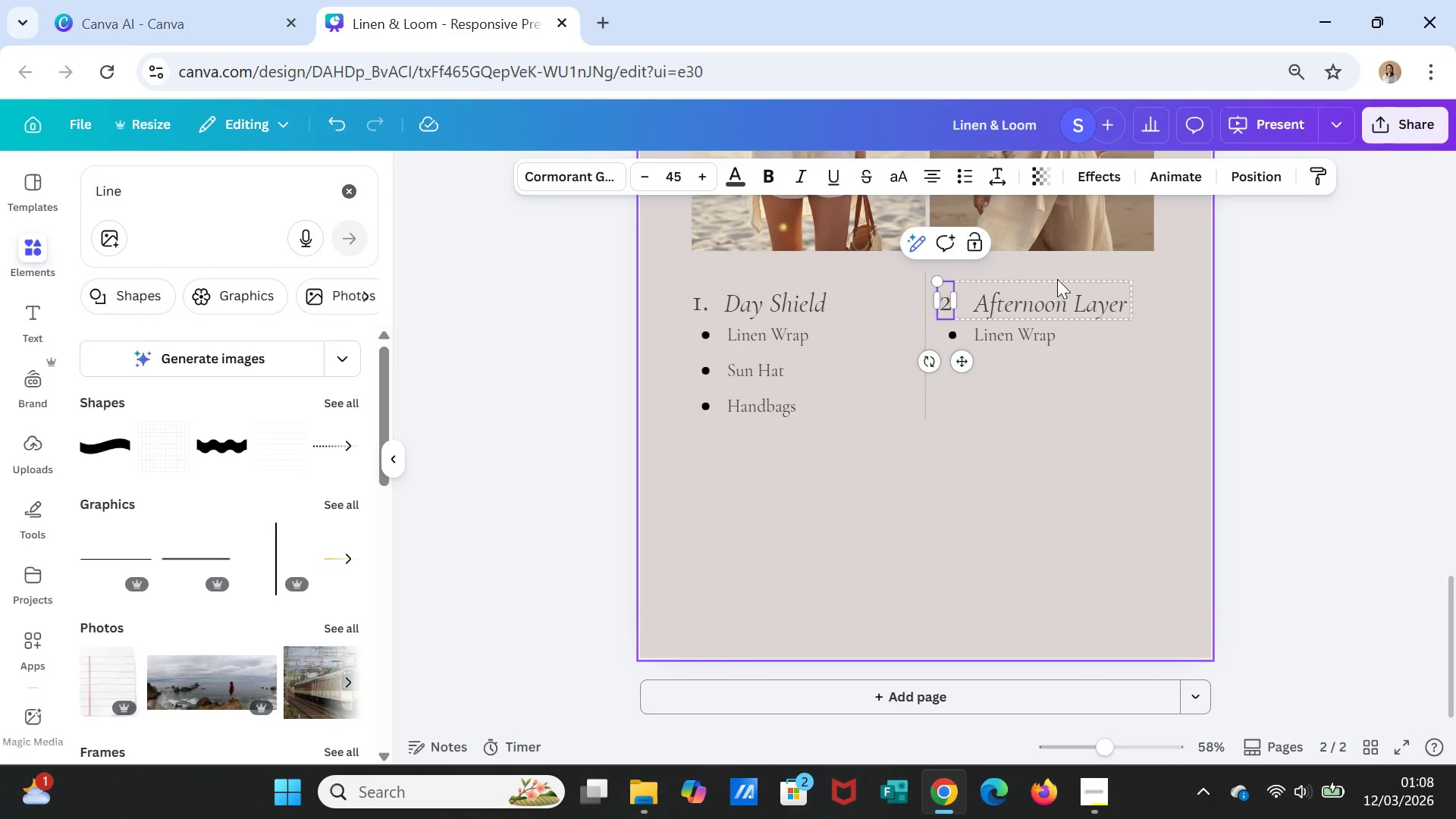 
key(Period)
 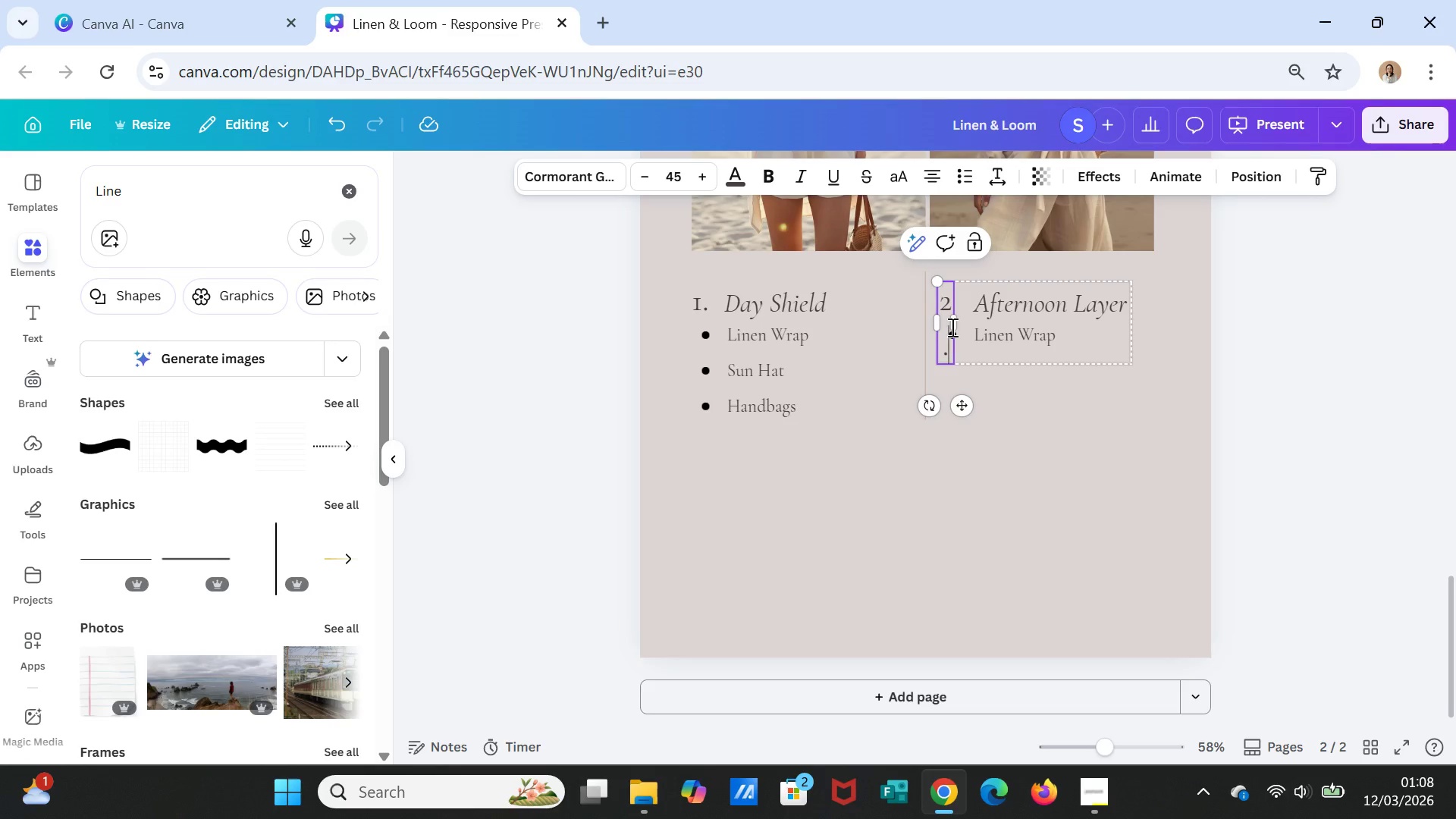 
left_click_drag(start_coordinate=[957, 328], to_coordinate=[965, 323])
 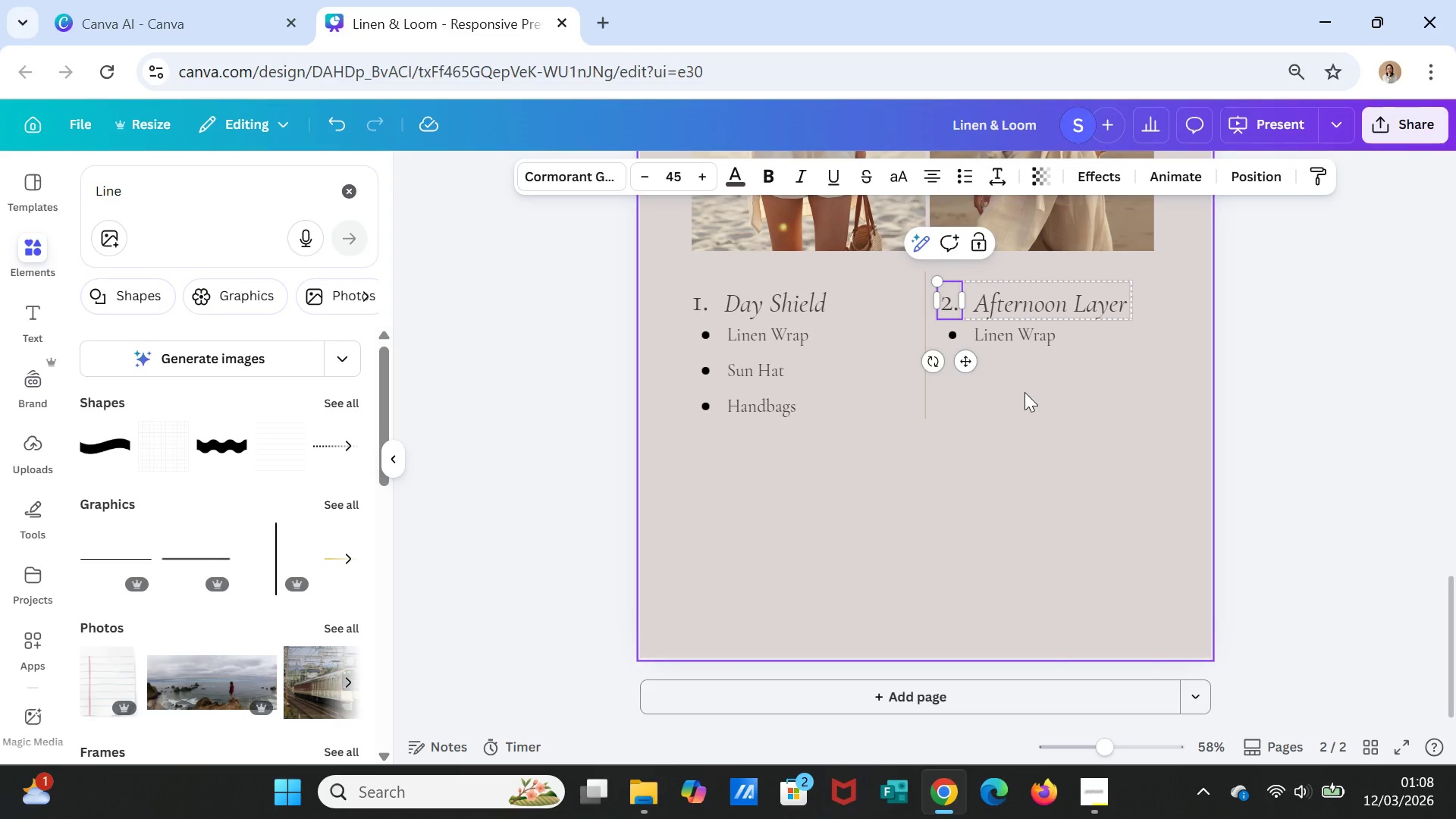 
left_click([1025, 392])
 